 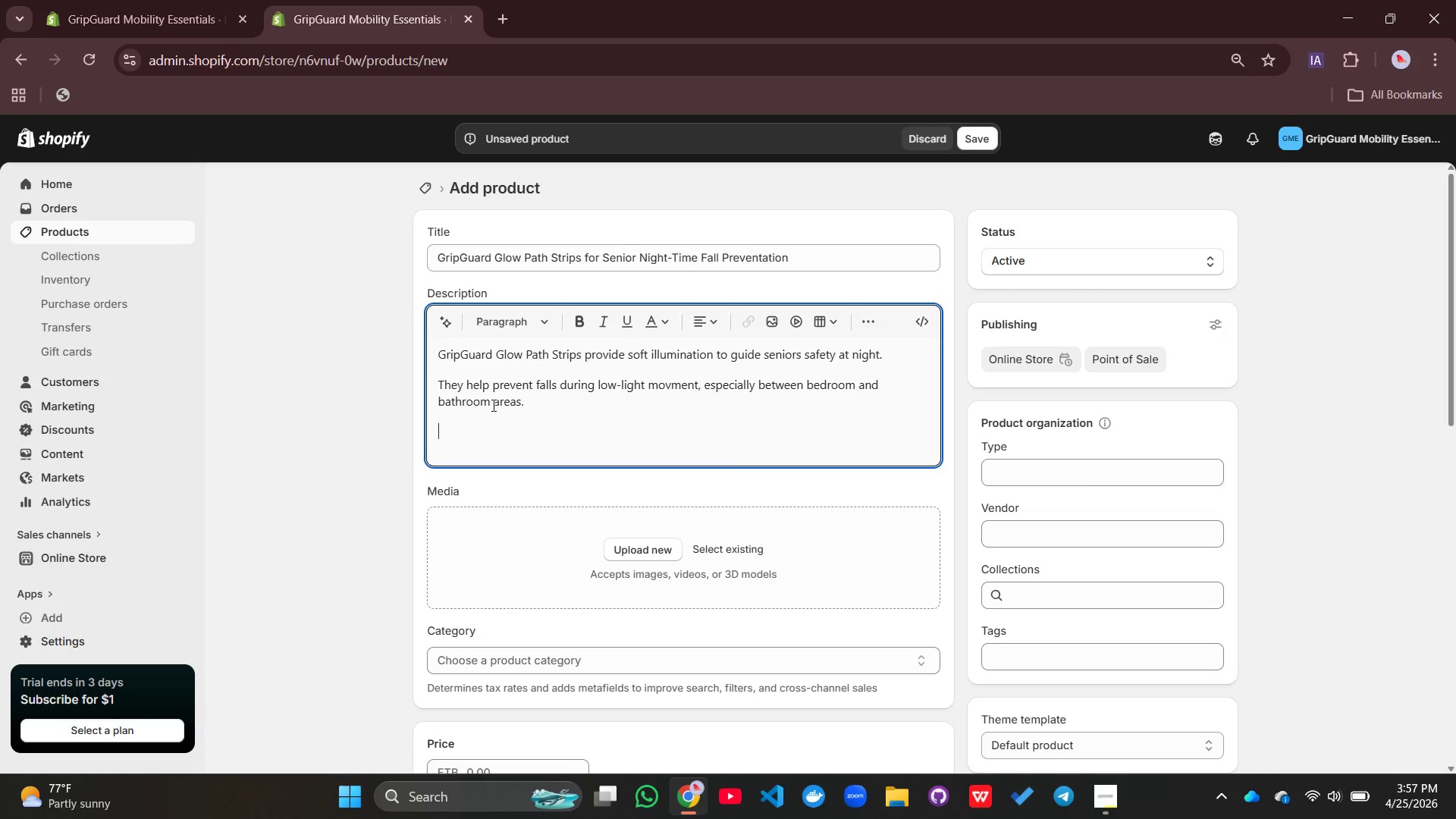 
key(Enter)
 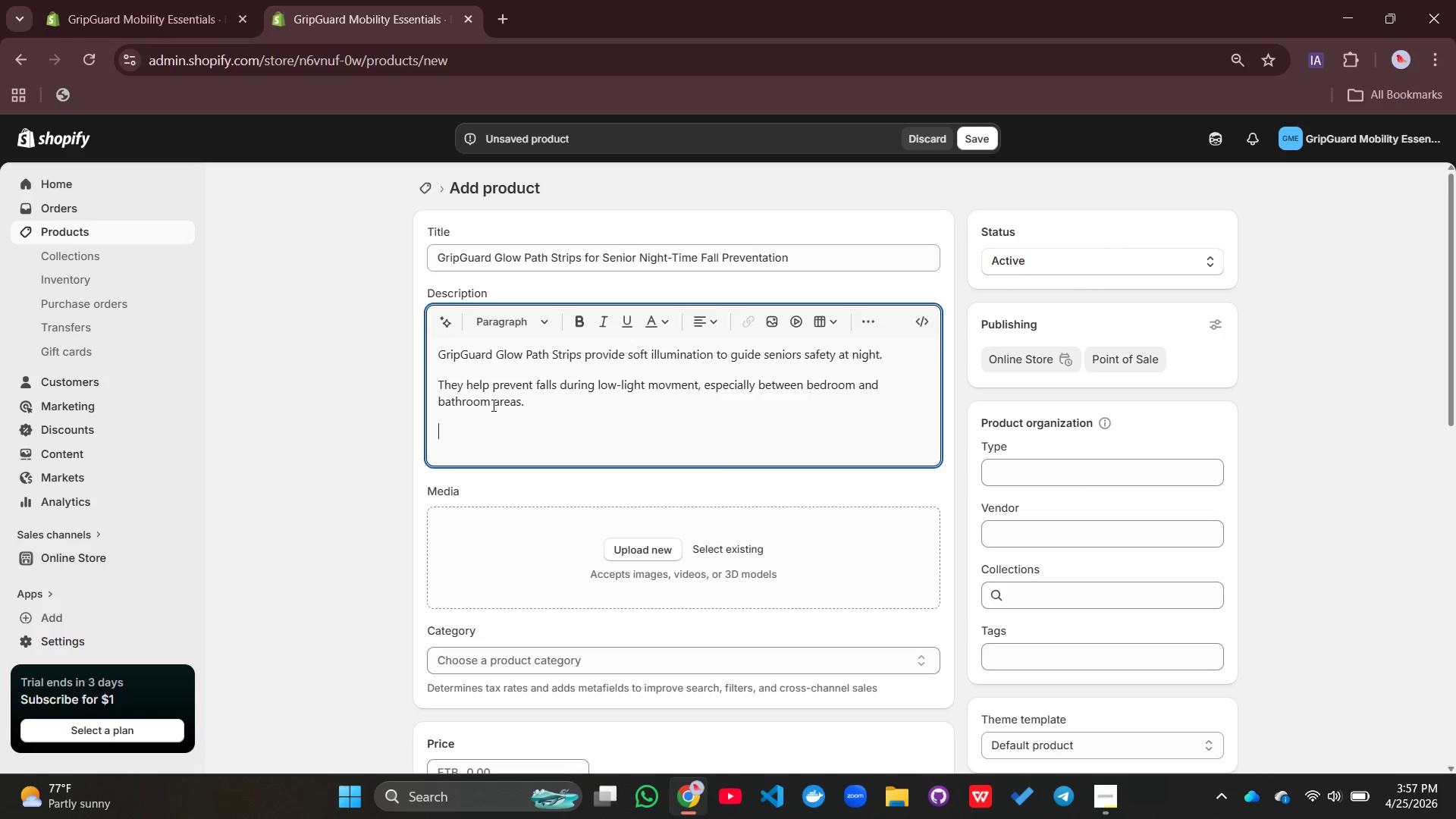 
type(Designed f)
 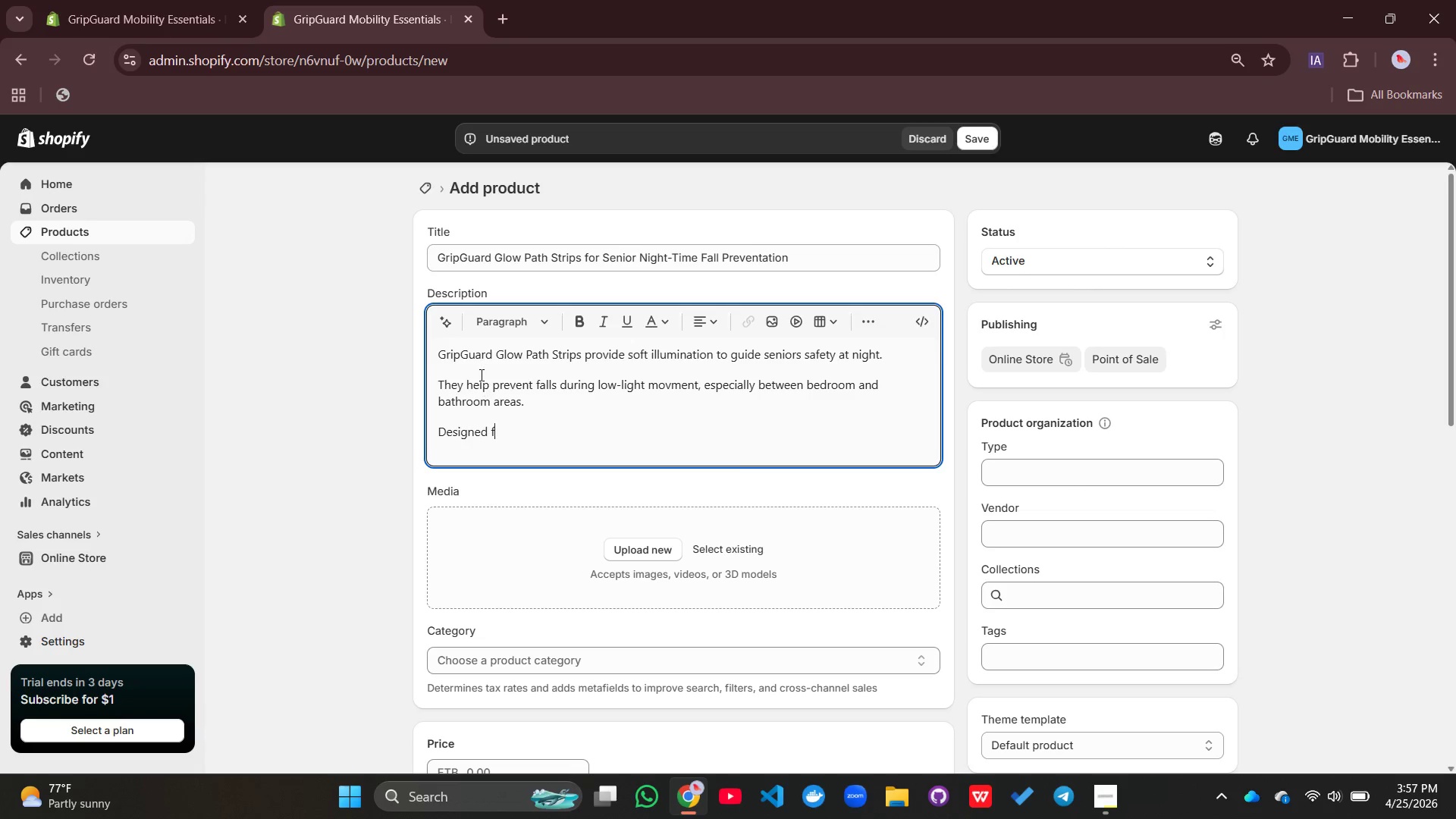 
type(or dementia care eni)
key(Backspace)
type(viroment where nighttime disorientation is coom==)
key(Backspace)
key(Backspace)
key(Backspace)
key(Backspace)
type(mmon.)
 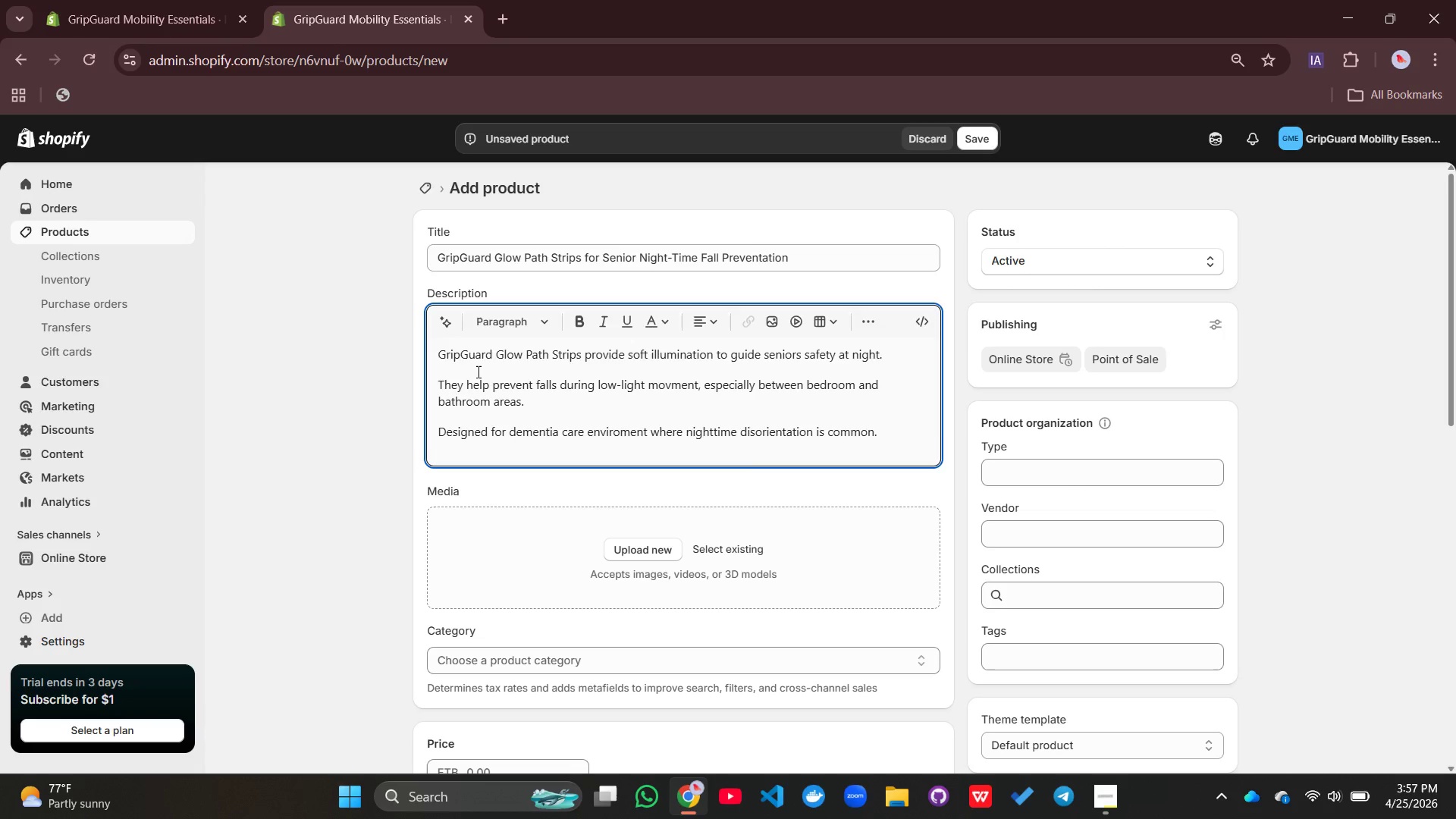 
key(Enter)
 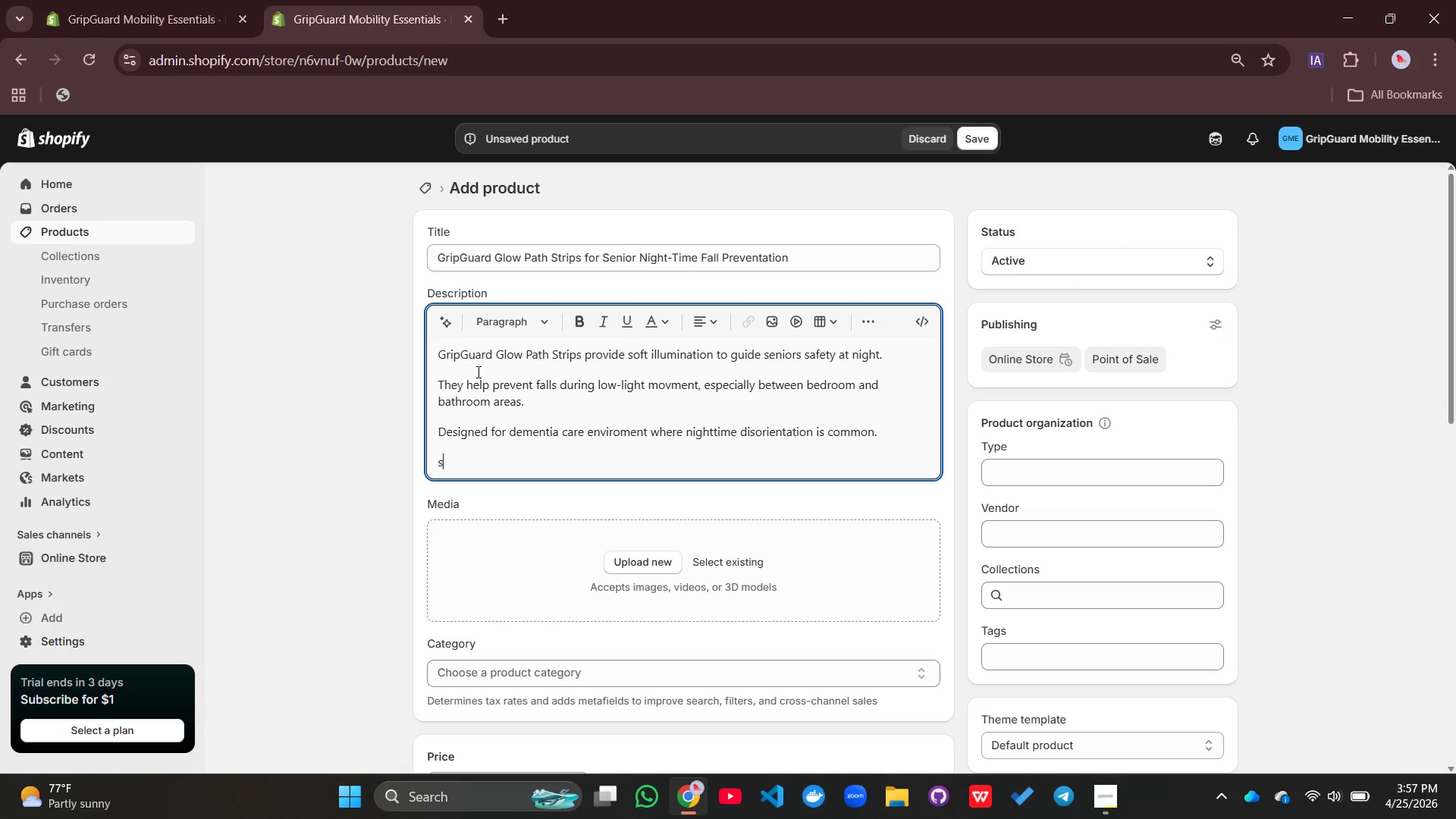 
type(support)
 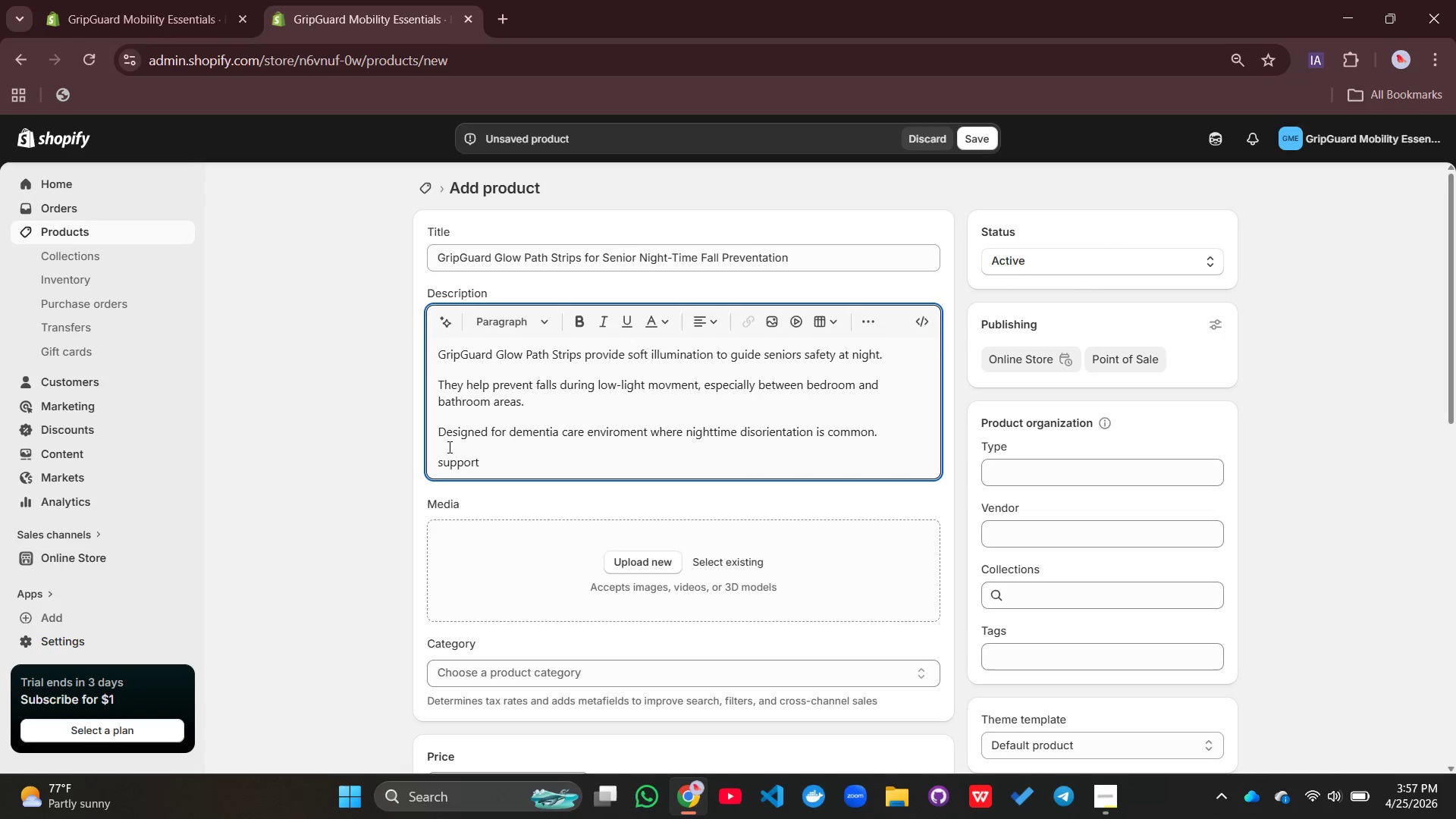 
left_click([446, 457])
 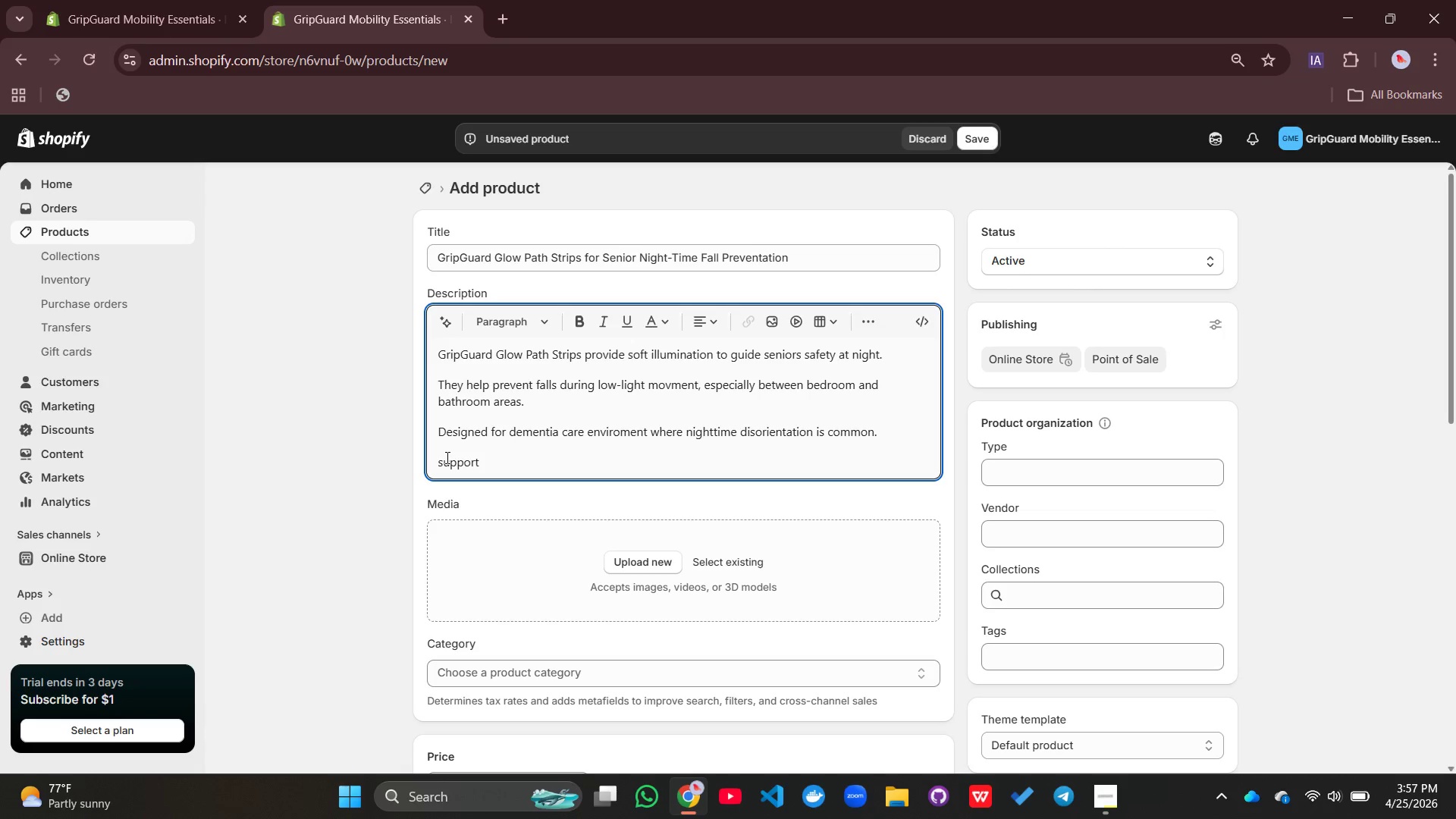 
key(Backspace)
 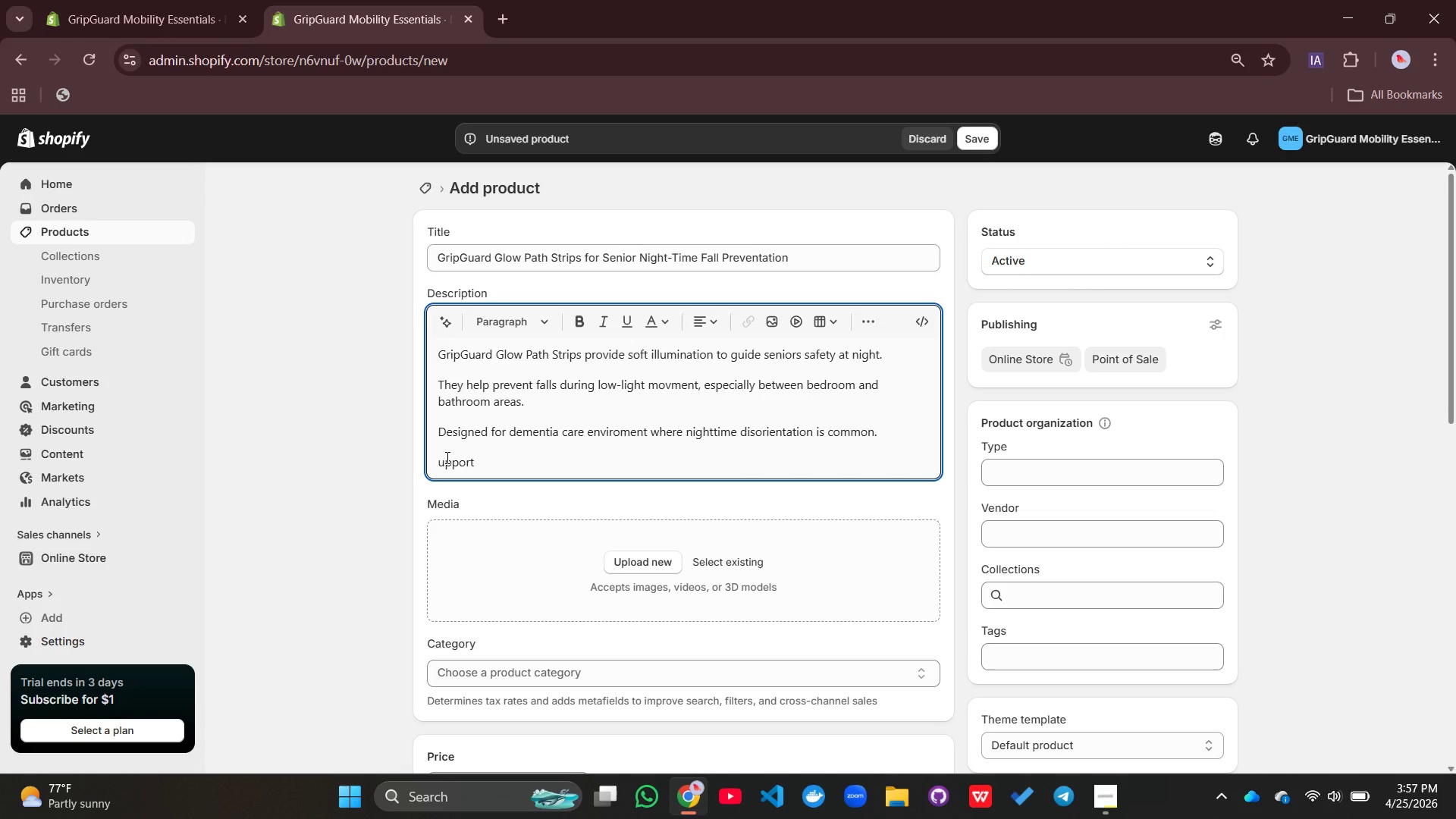 
key(Shift+S)
 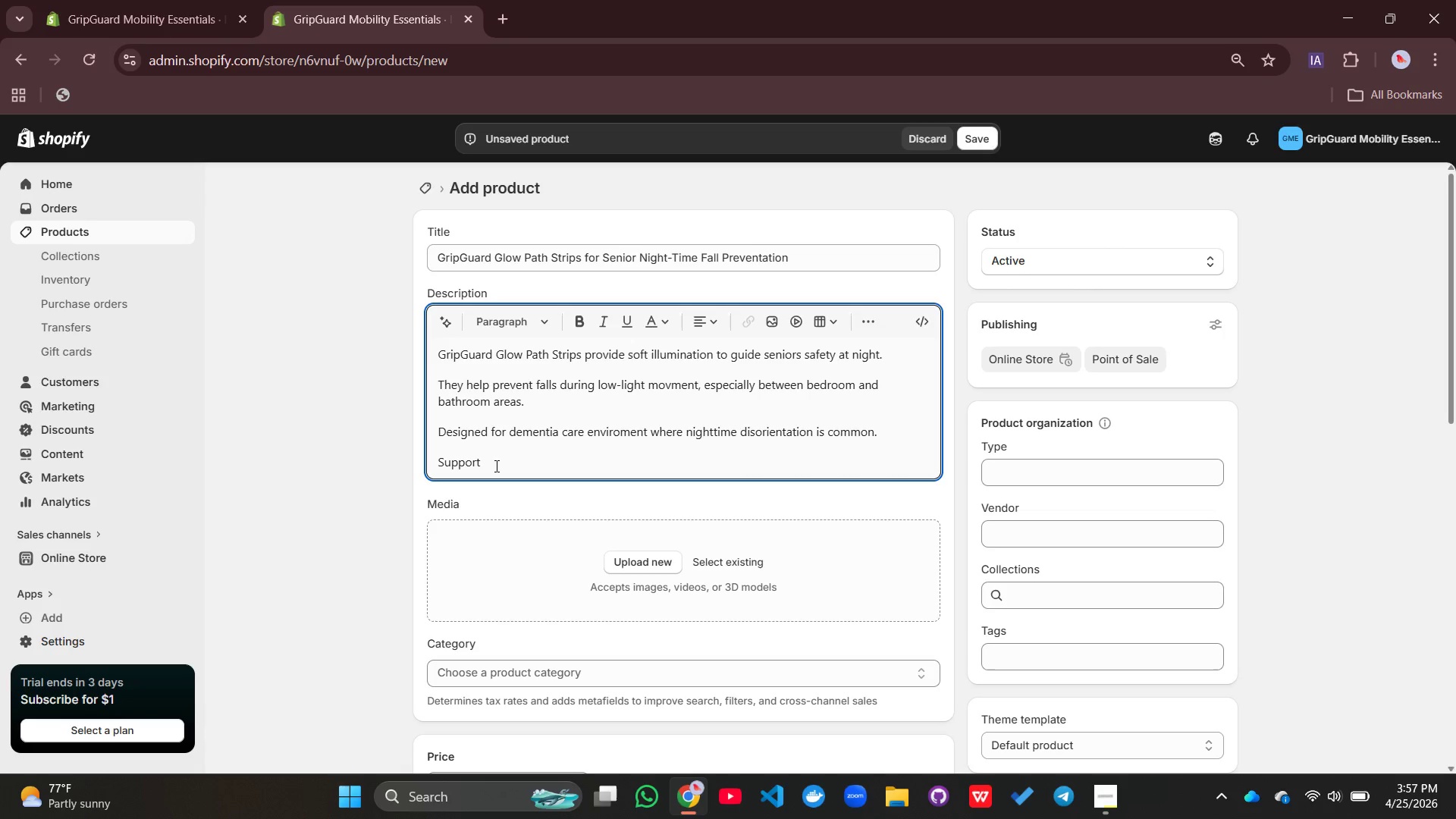 
left_click([495, 466])
 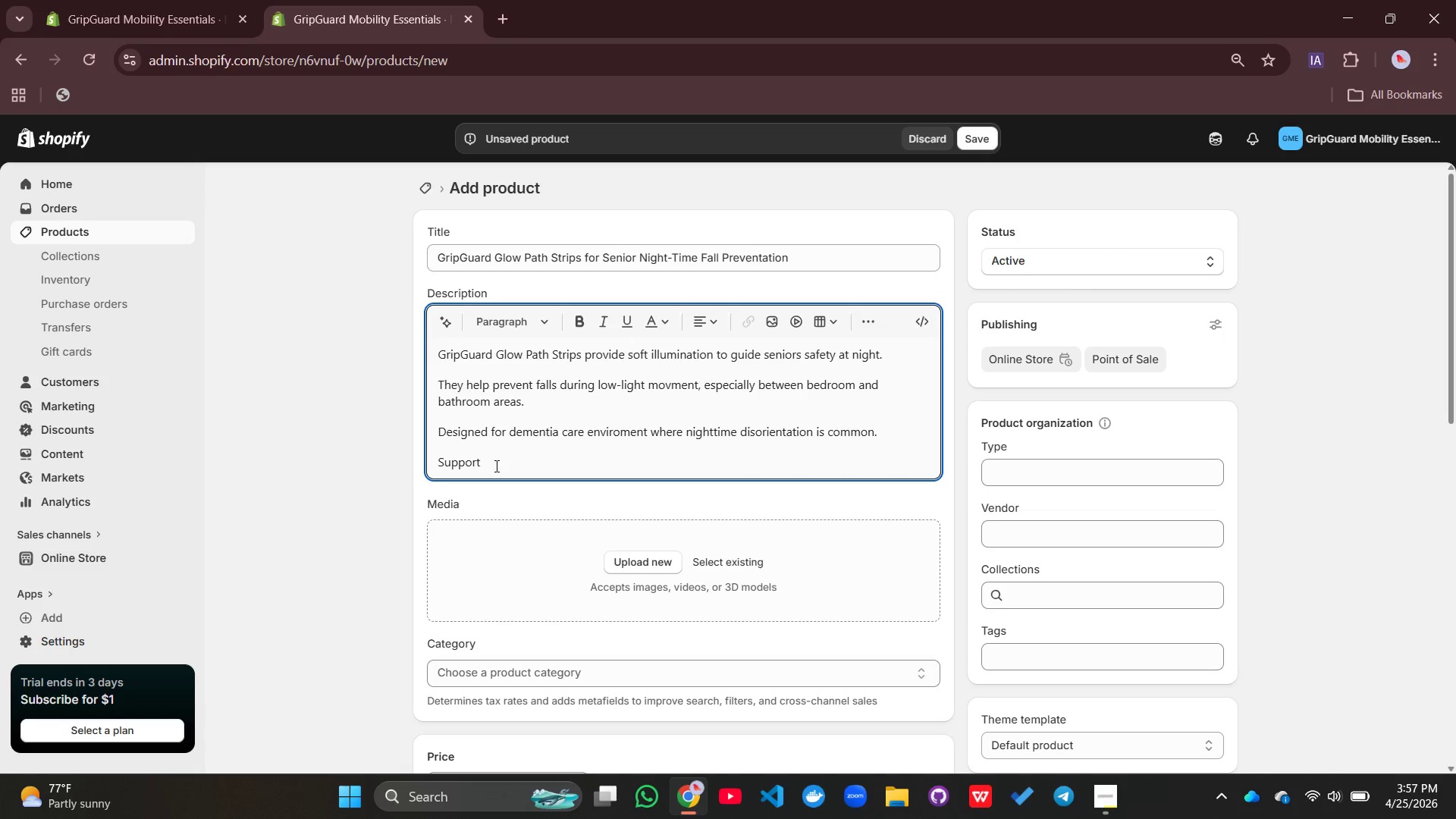 
type(S INDEOENCE)
key(Backspace)
key(Backspace)
key(Backspace)
key(Backspace)
key(Backspace)
type(PENC)
key(Backspace)
type(DENCE )
 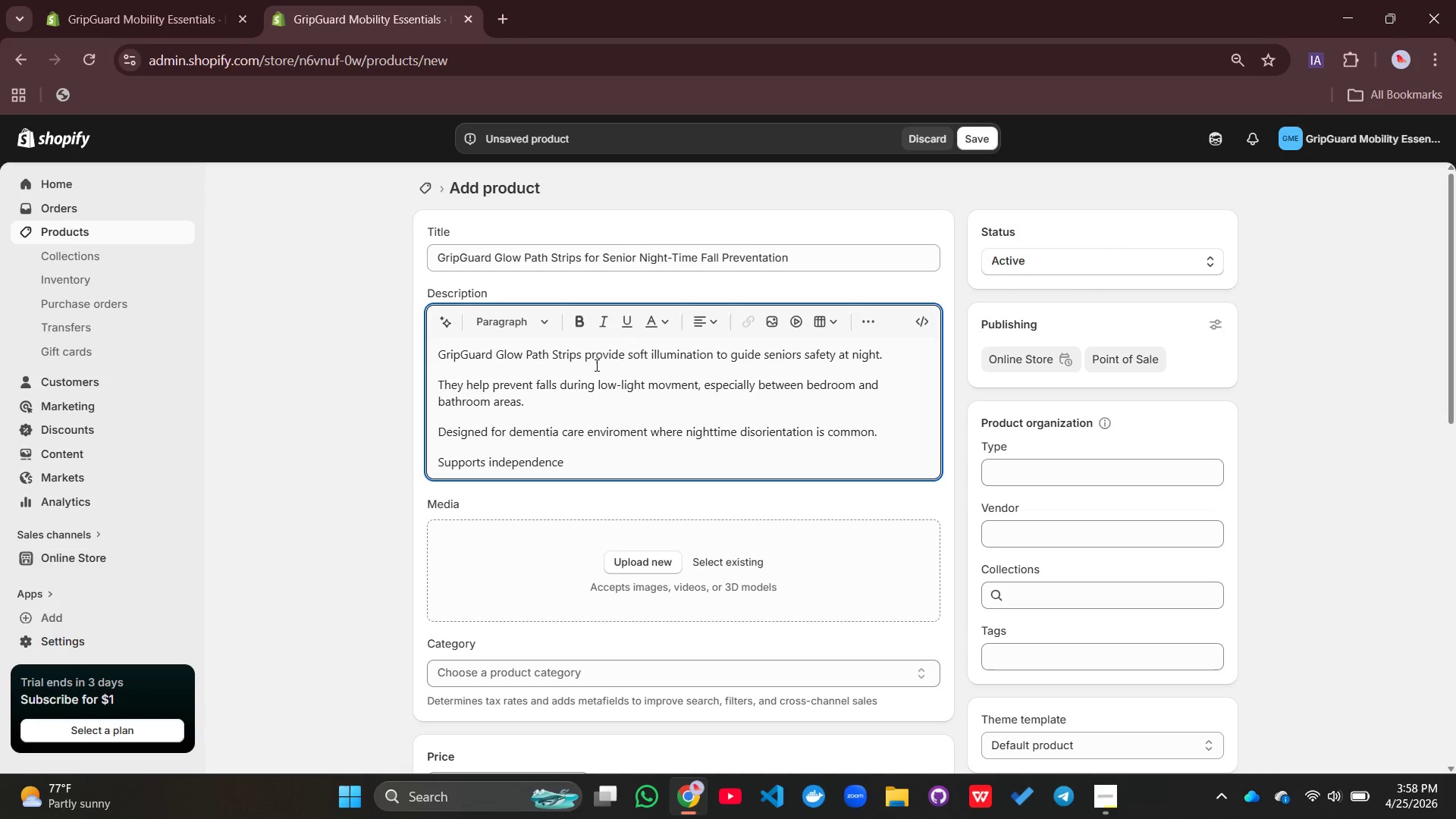 
type(WITHOUT HARSH LIGHTING>)
 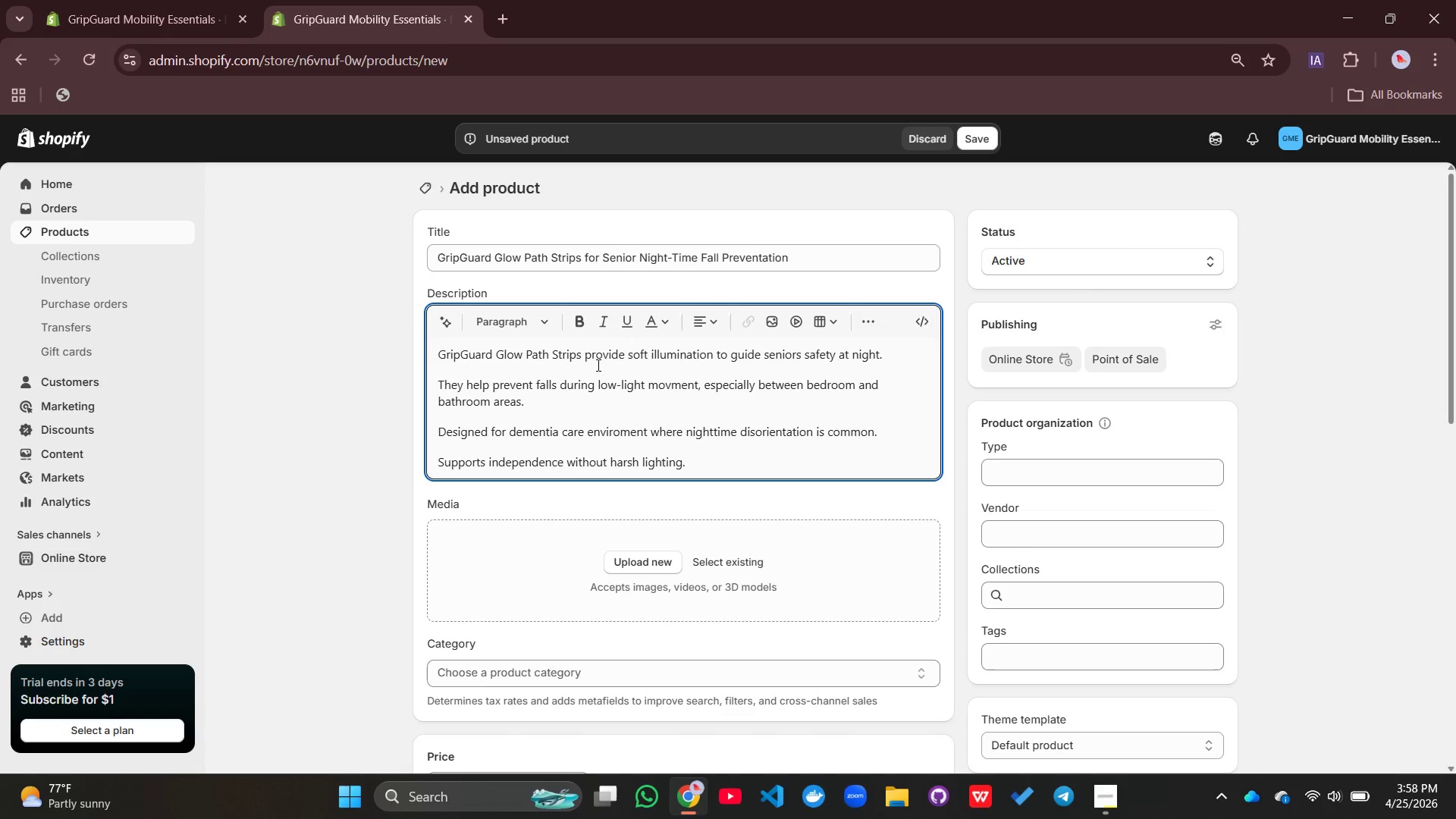 
key(Shift+Enter)
 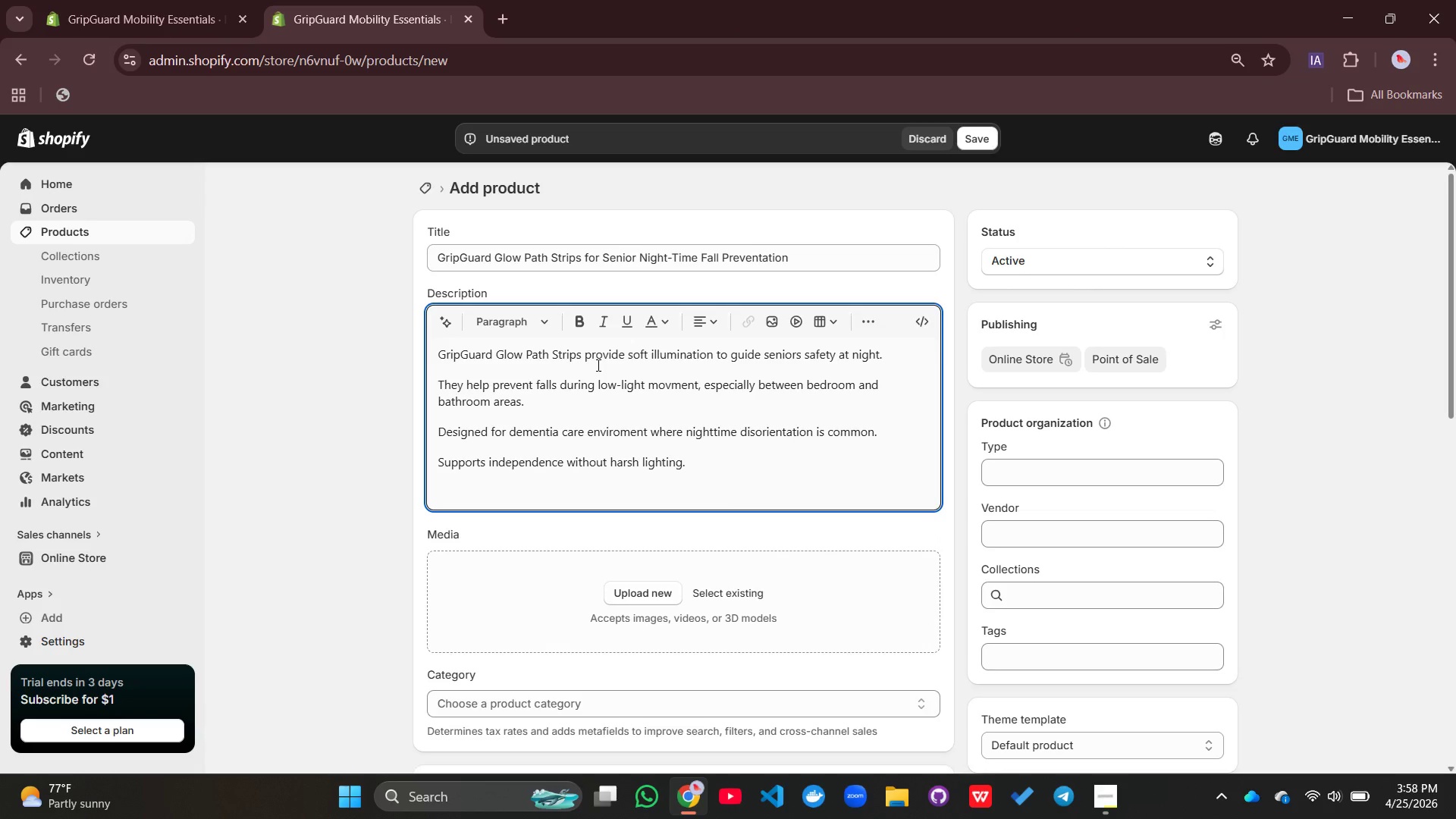 
type(Keu)
key(Backspace)
type(y Benefits:)
 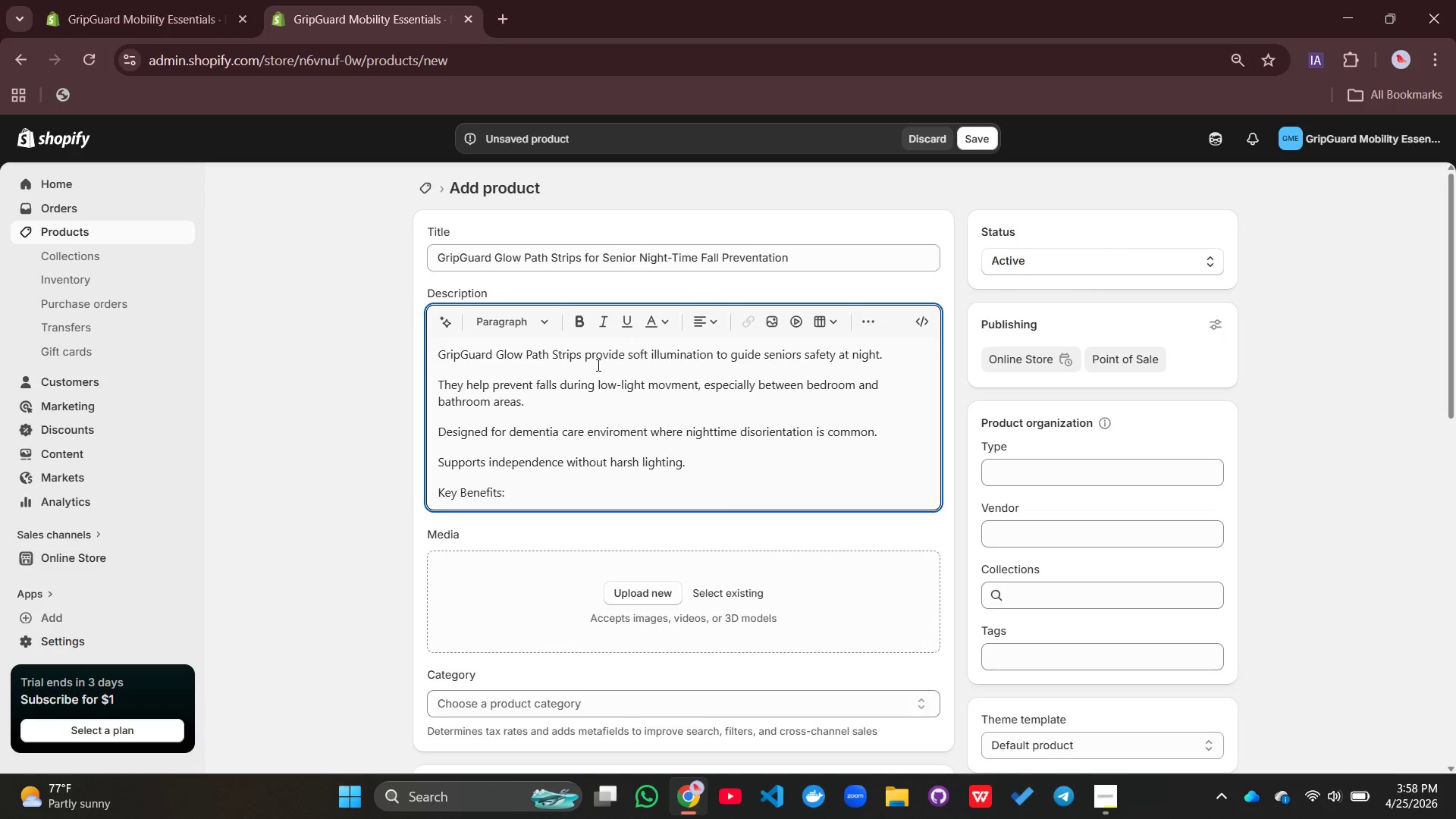 
left_click_drag(start_coordinate=[523, 494], to_coordinate=[422, 493])
 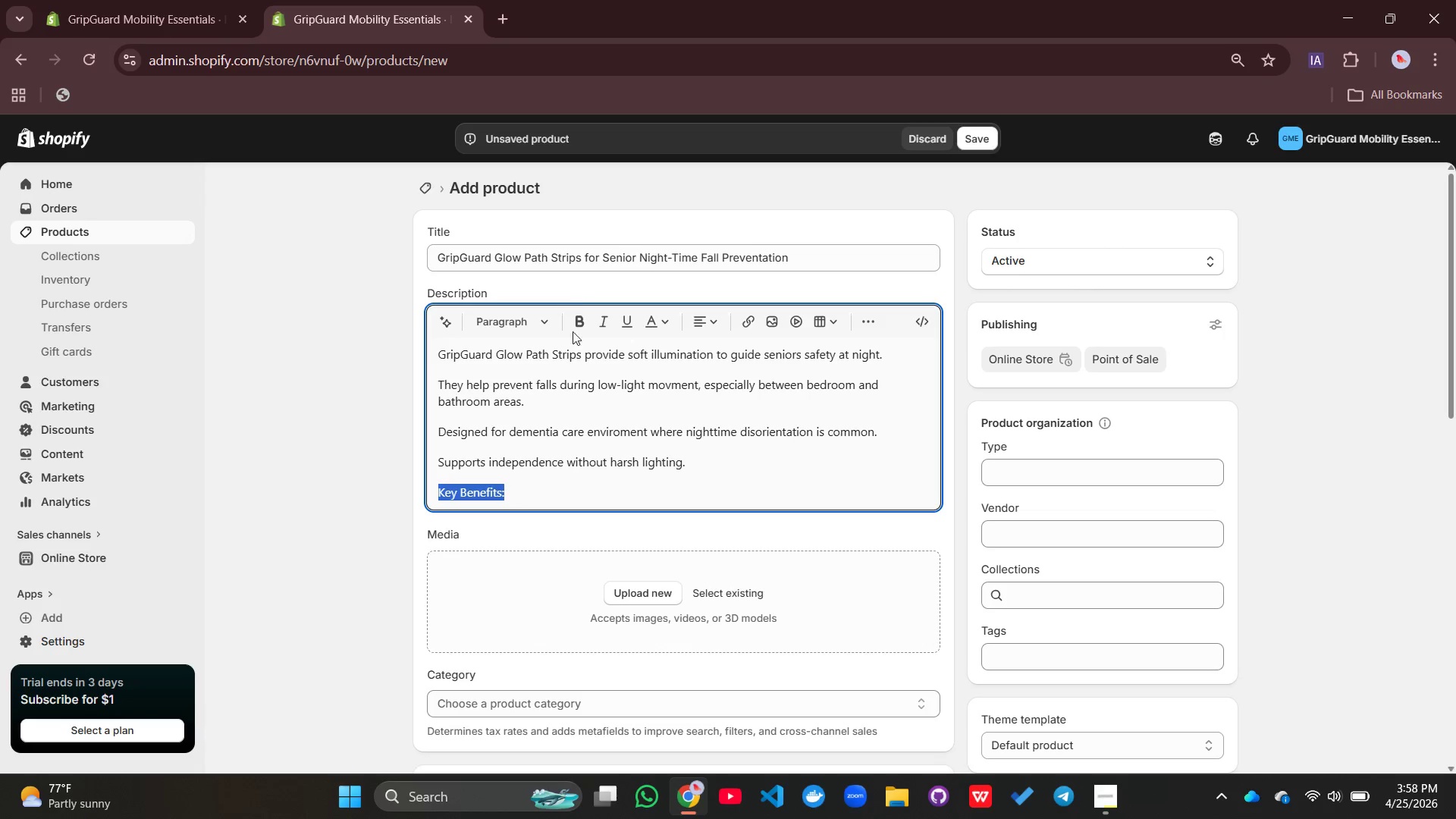 
left_click([573, 325])
 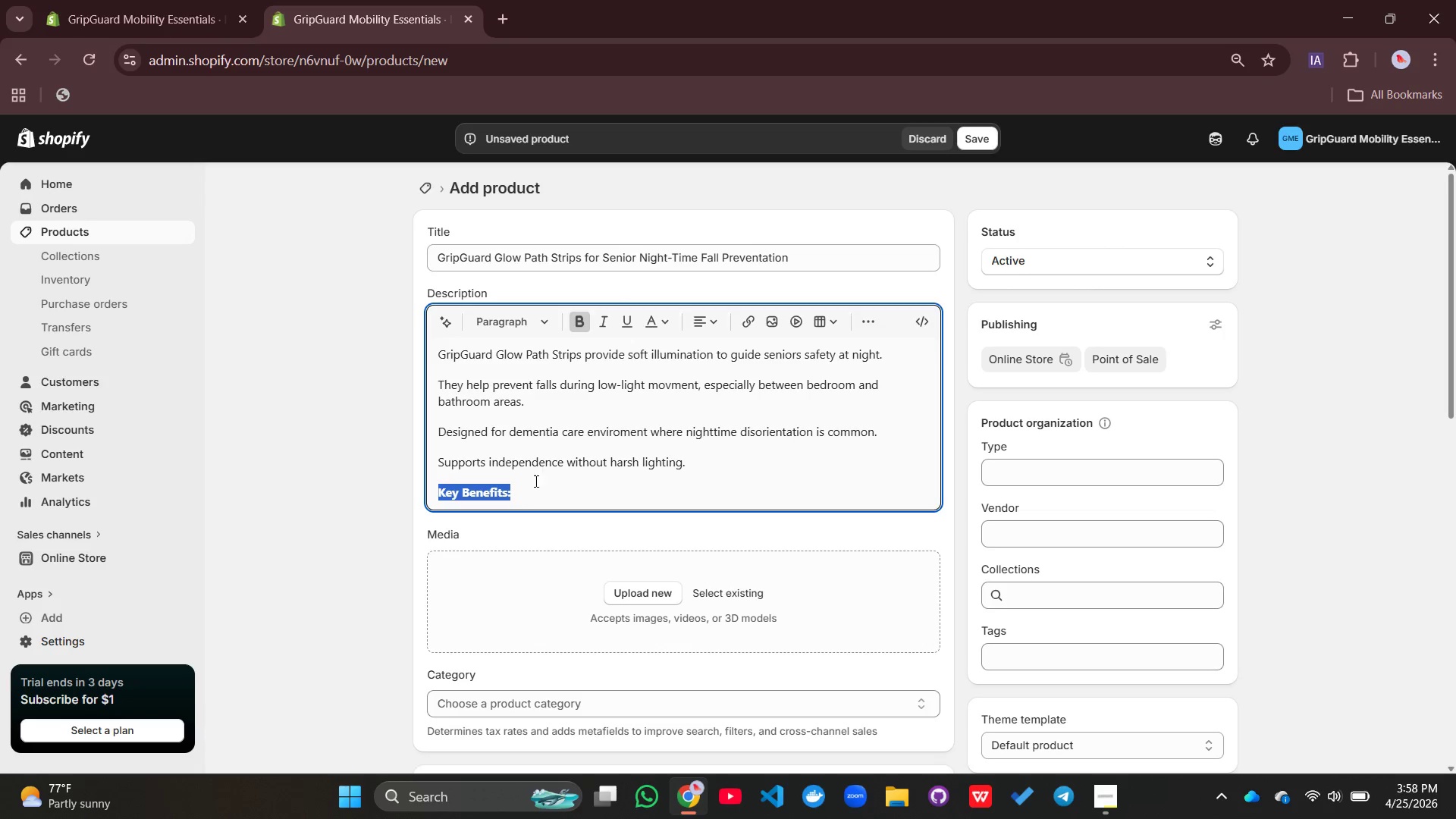 
left_click([529, 491])
 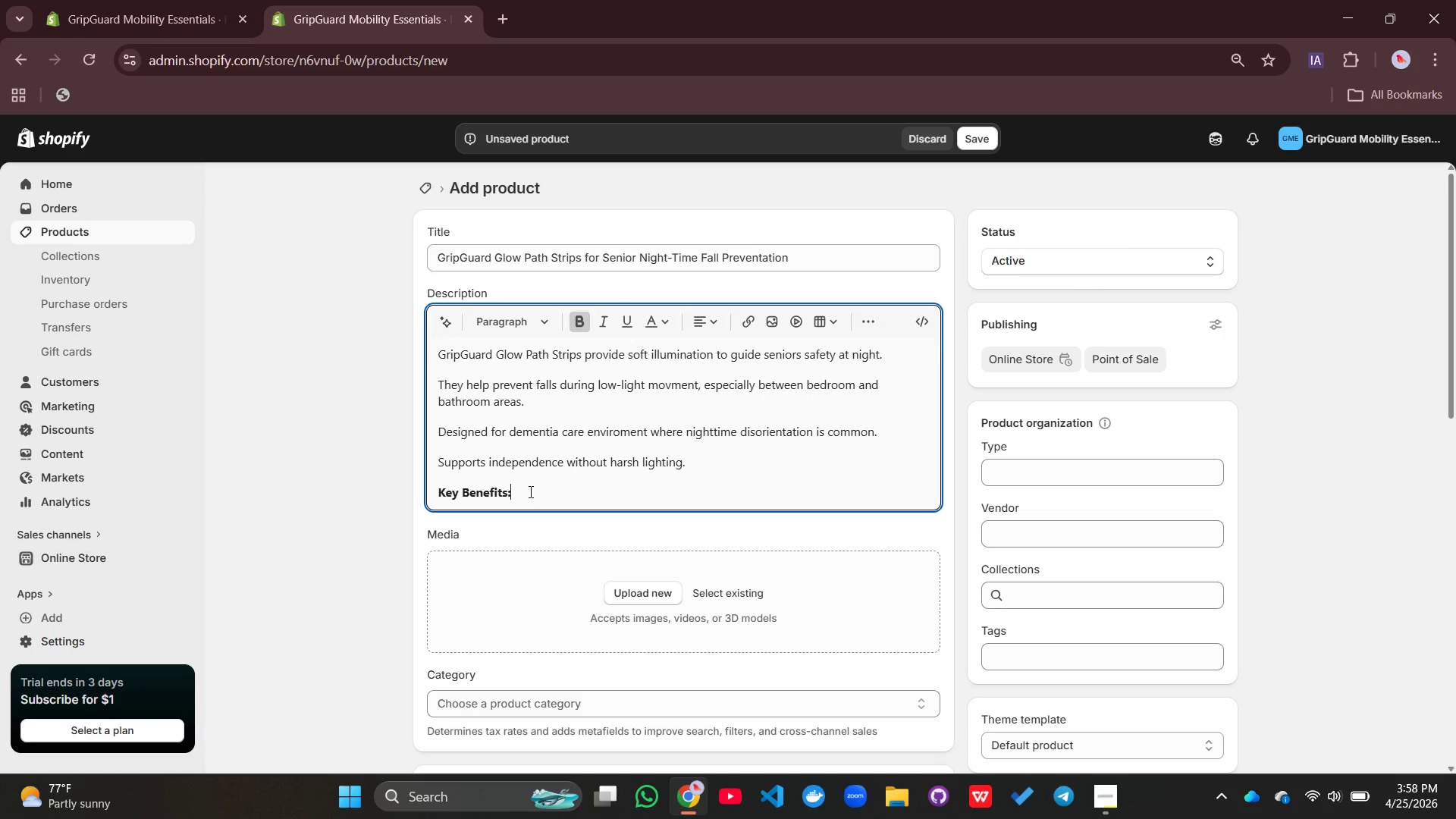 
key(Enter)
 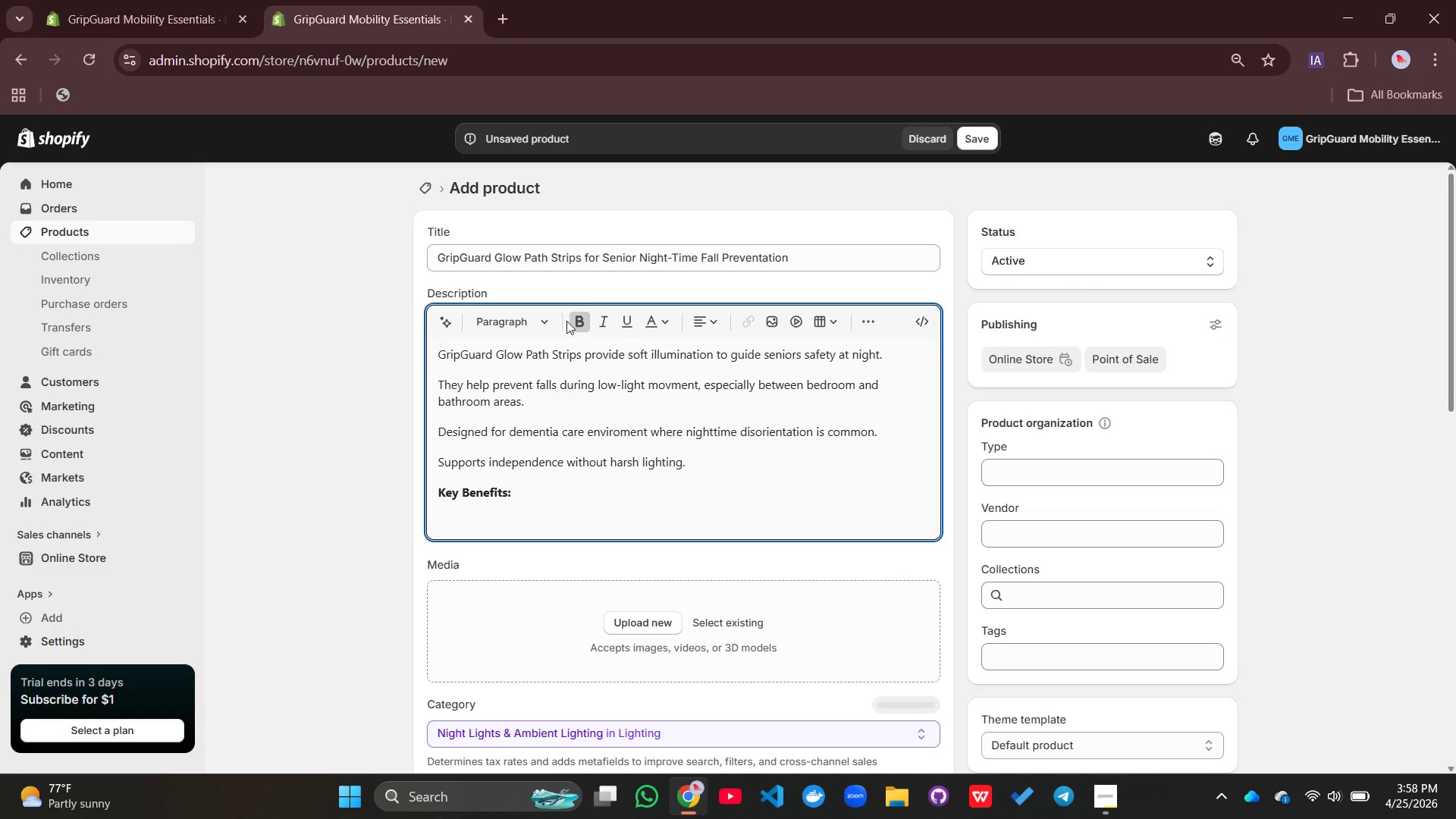 
left_click([573, 321])
 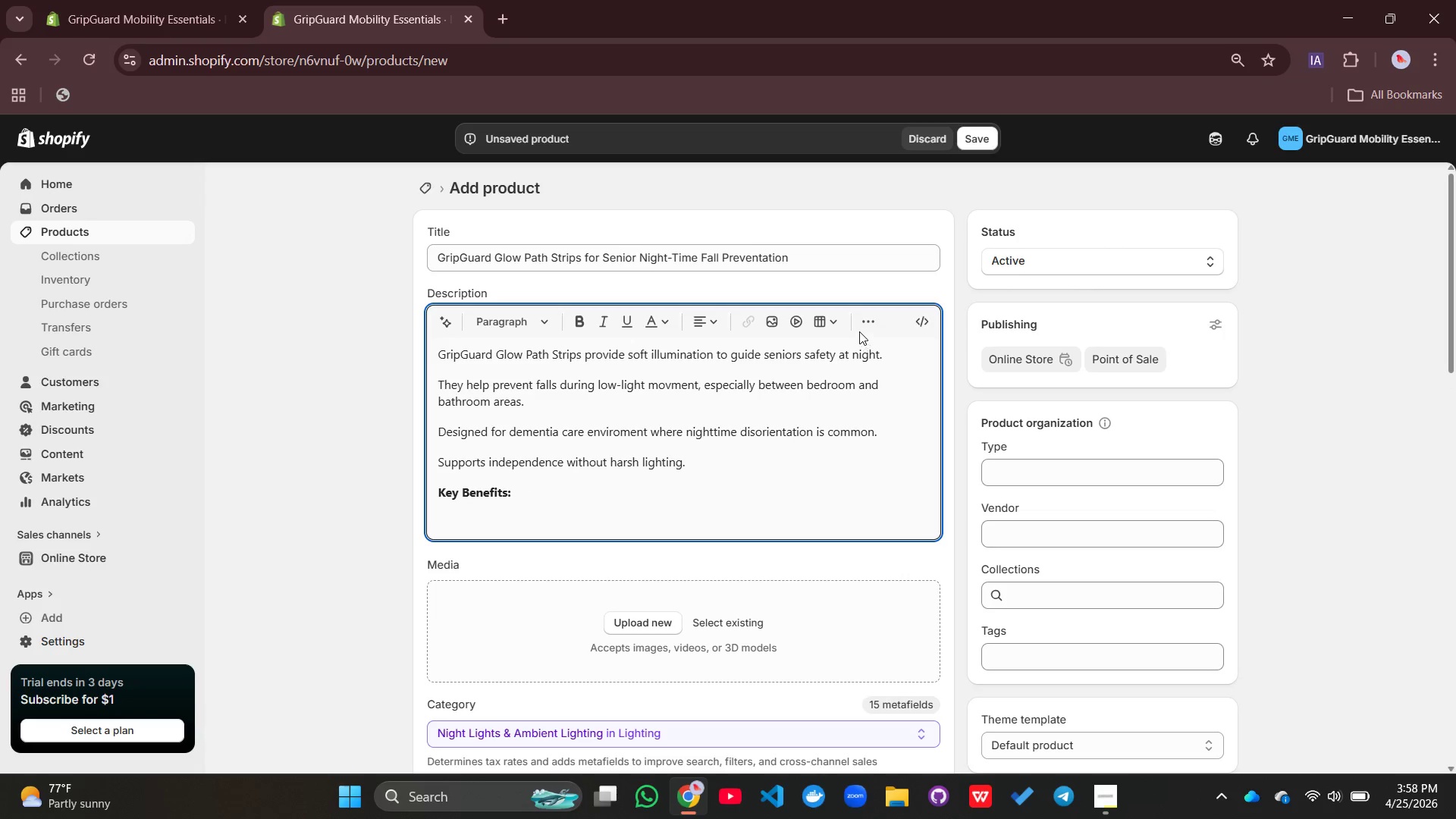 
left_click([863, 321])
 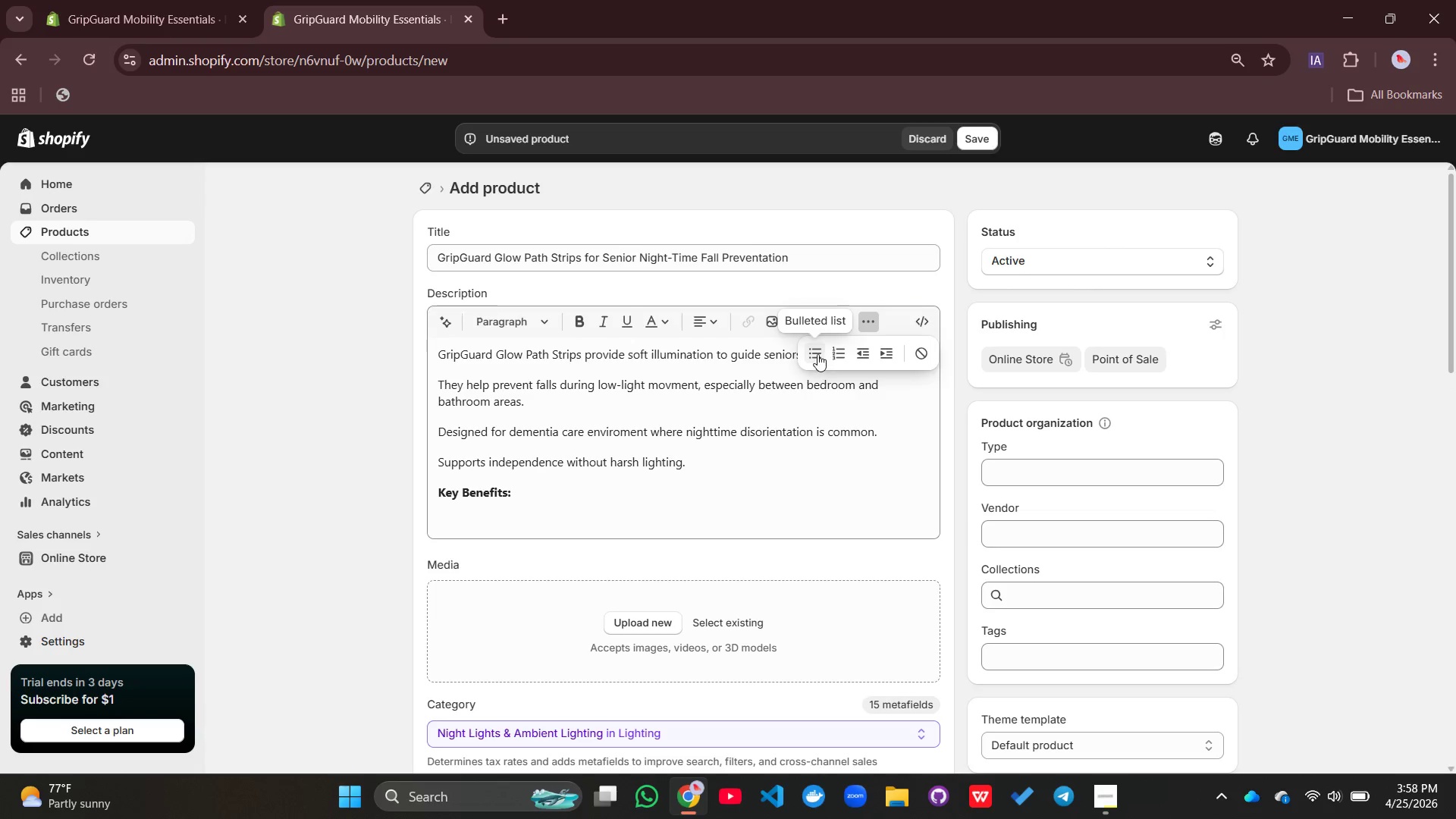 
left_click([817, 353])
 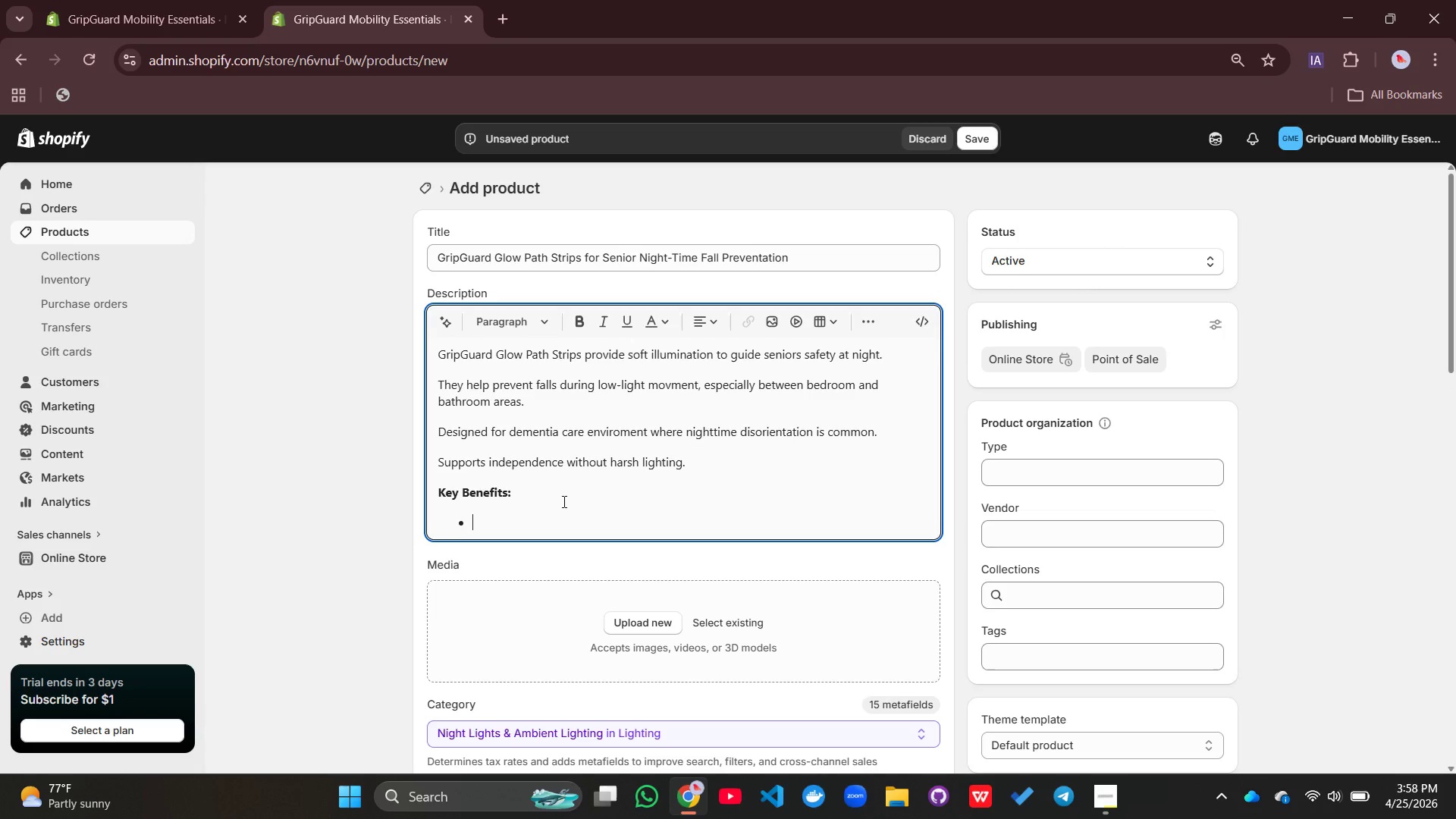 
type(Slow gloe)
key(Backspace)
type(w visibility at night)
 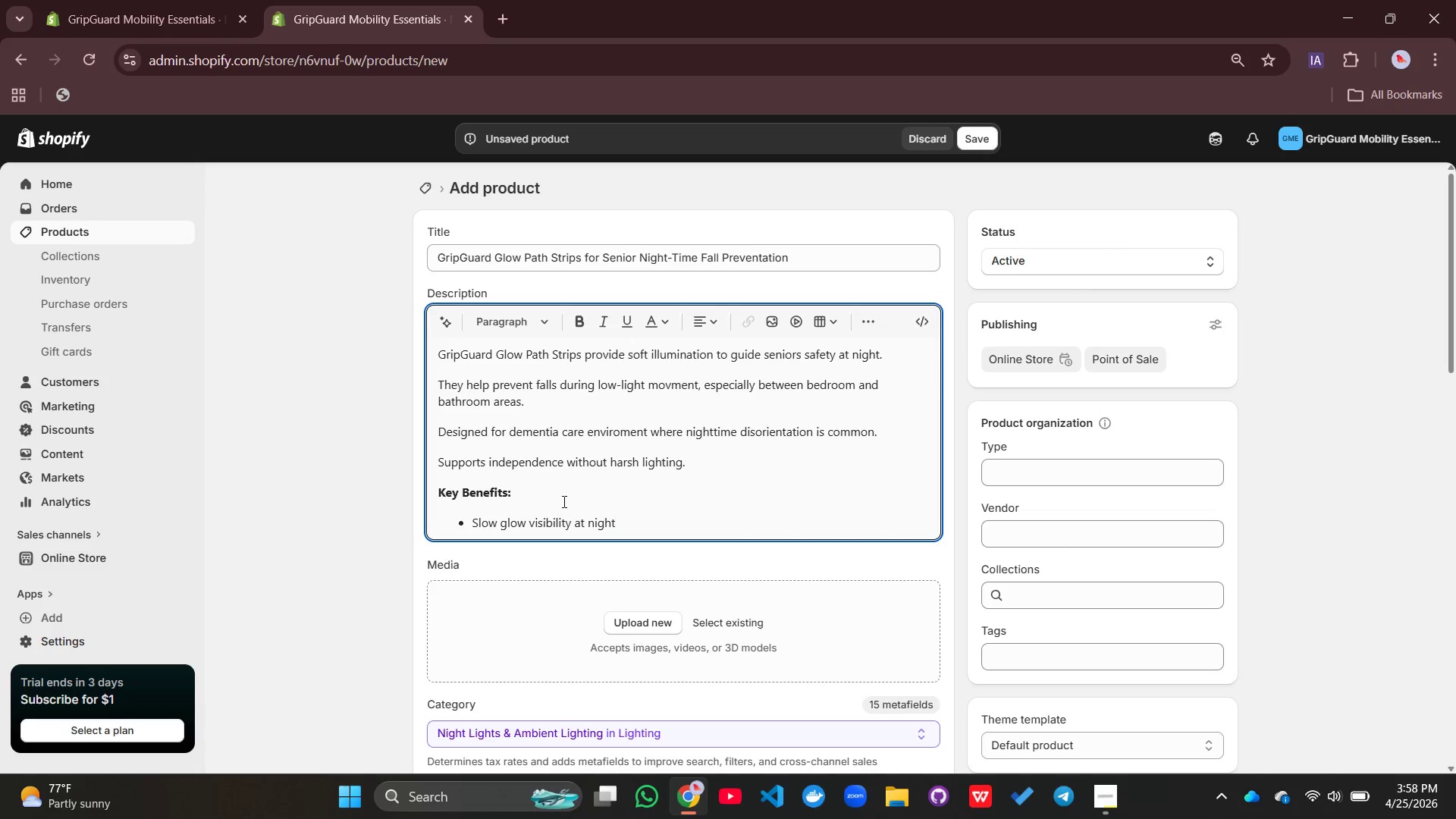 
key(Enter)
 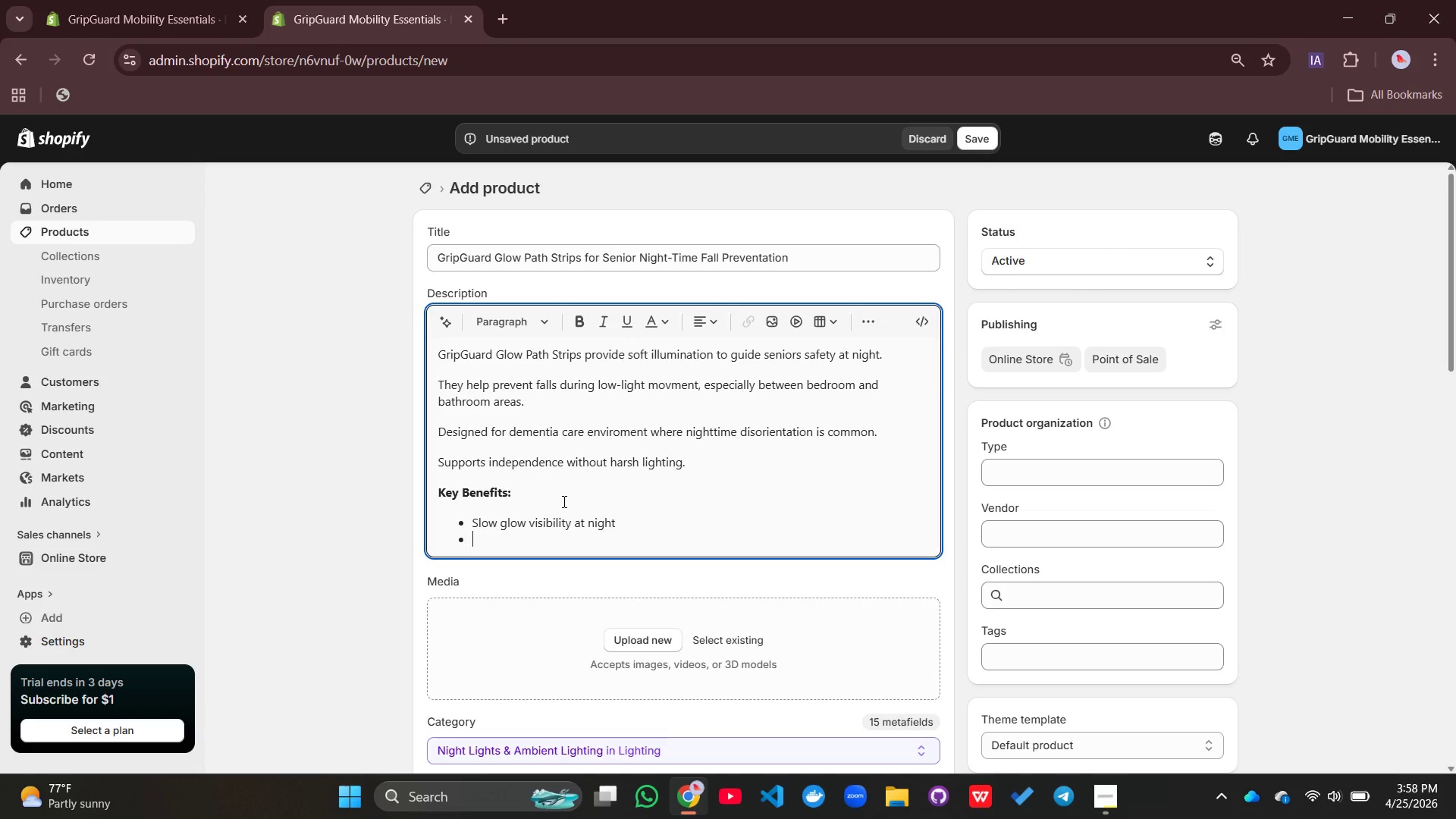 
type(E)
key(Backspace)
type(Reduces nighttime falls)
 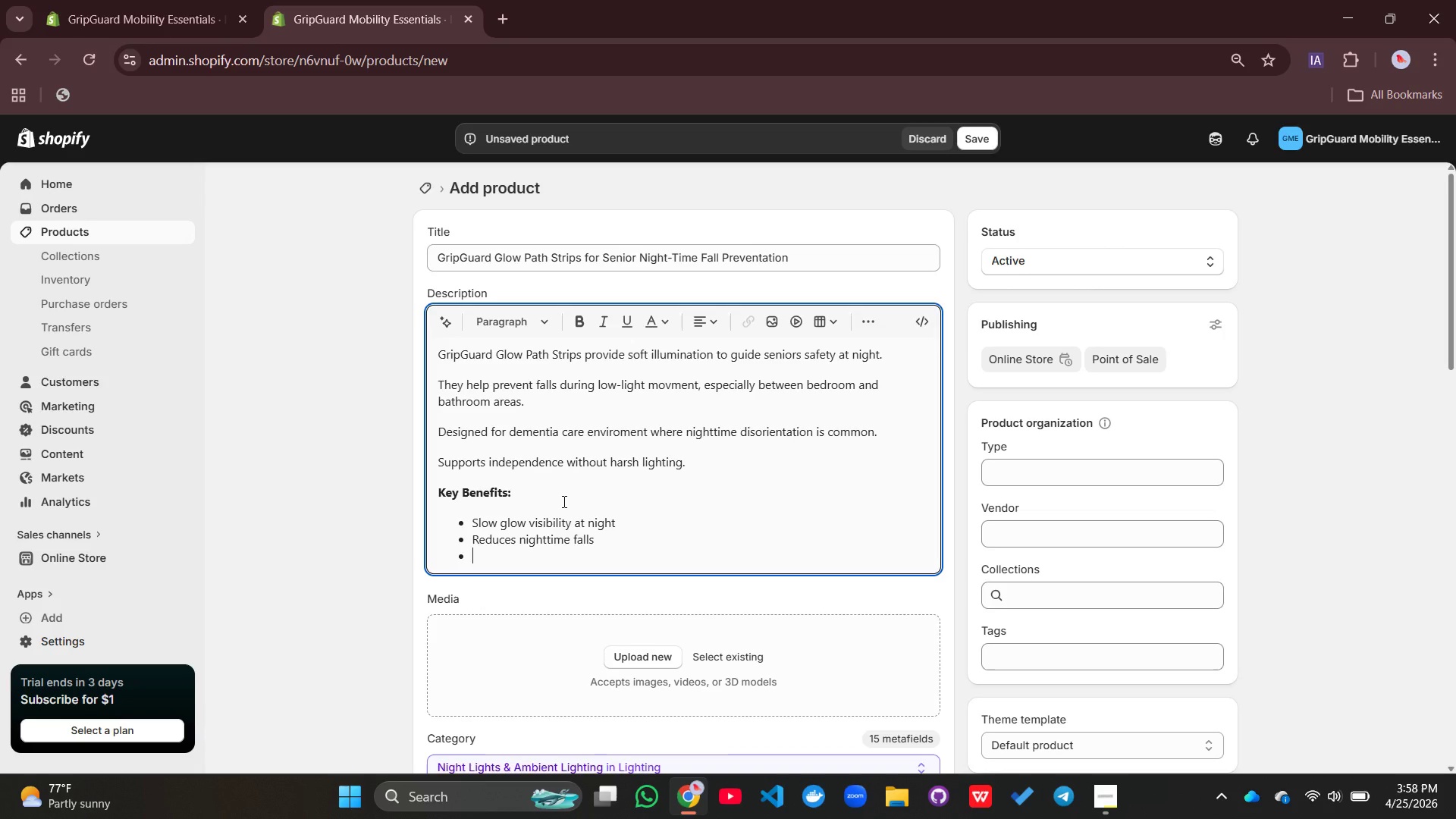 
 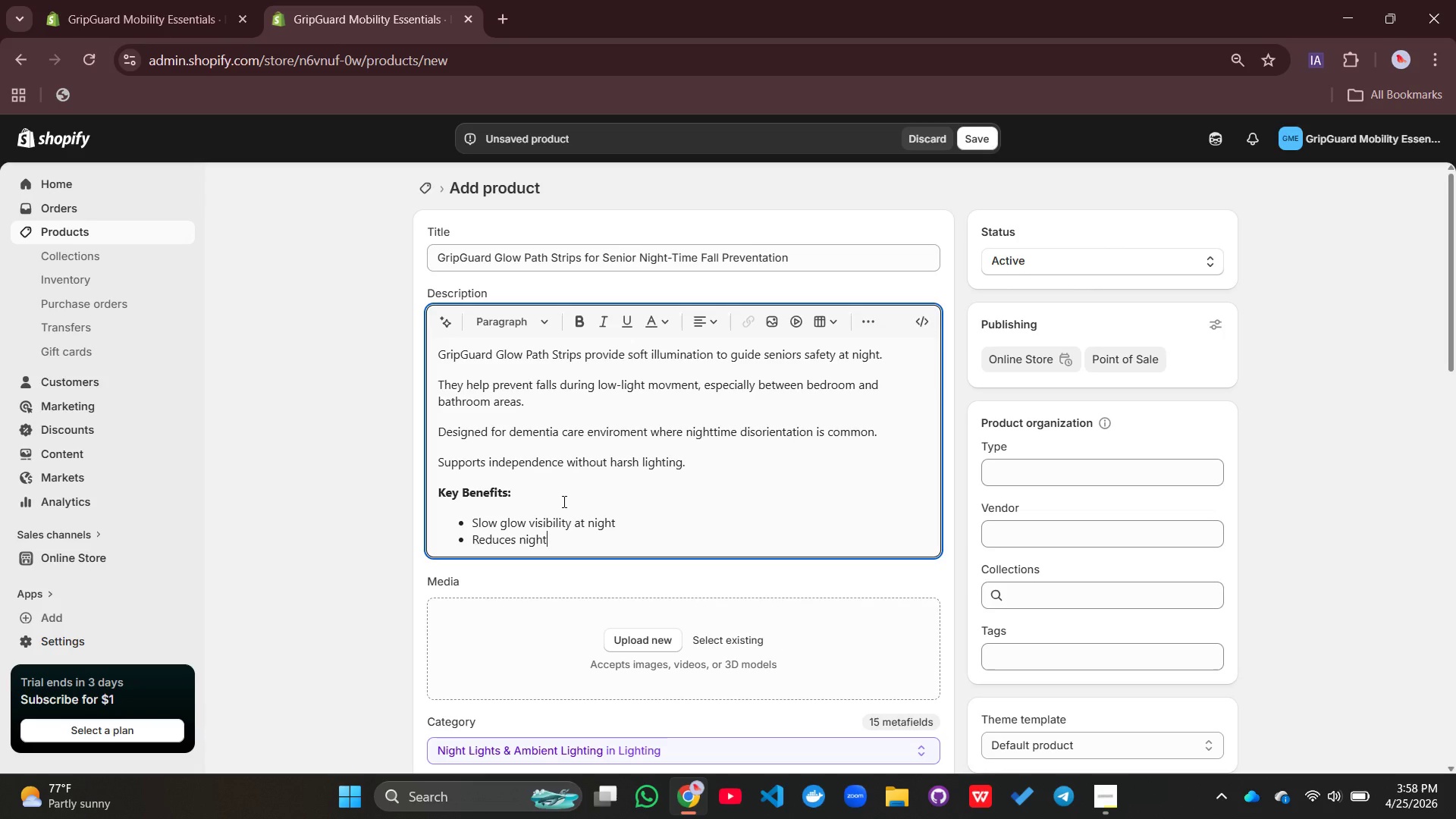 
key(Enter)
 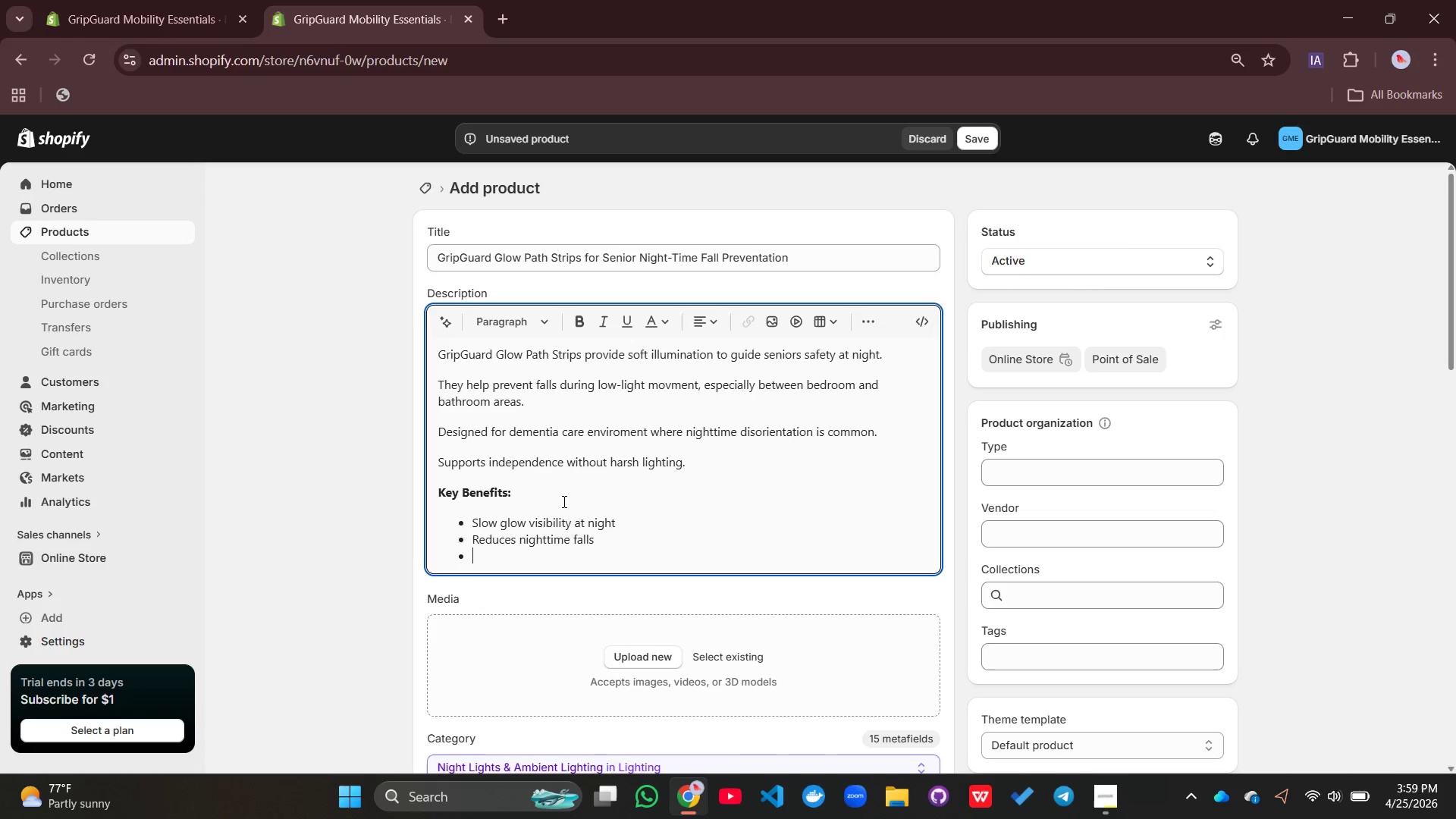 
type(Supports)
 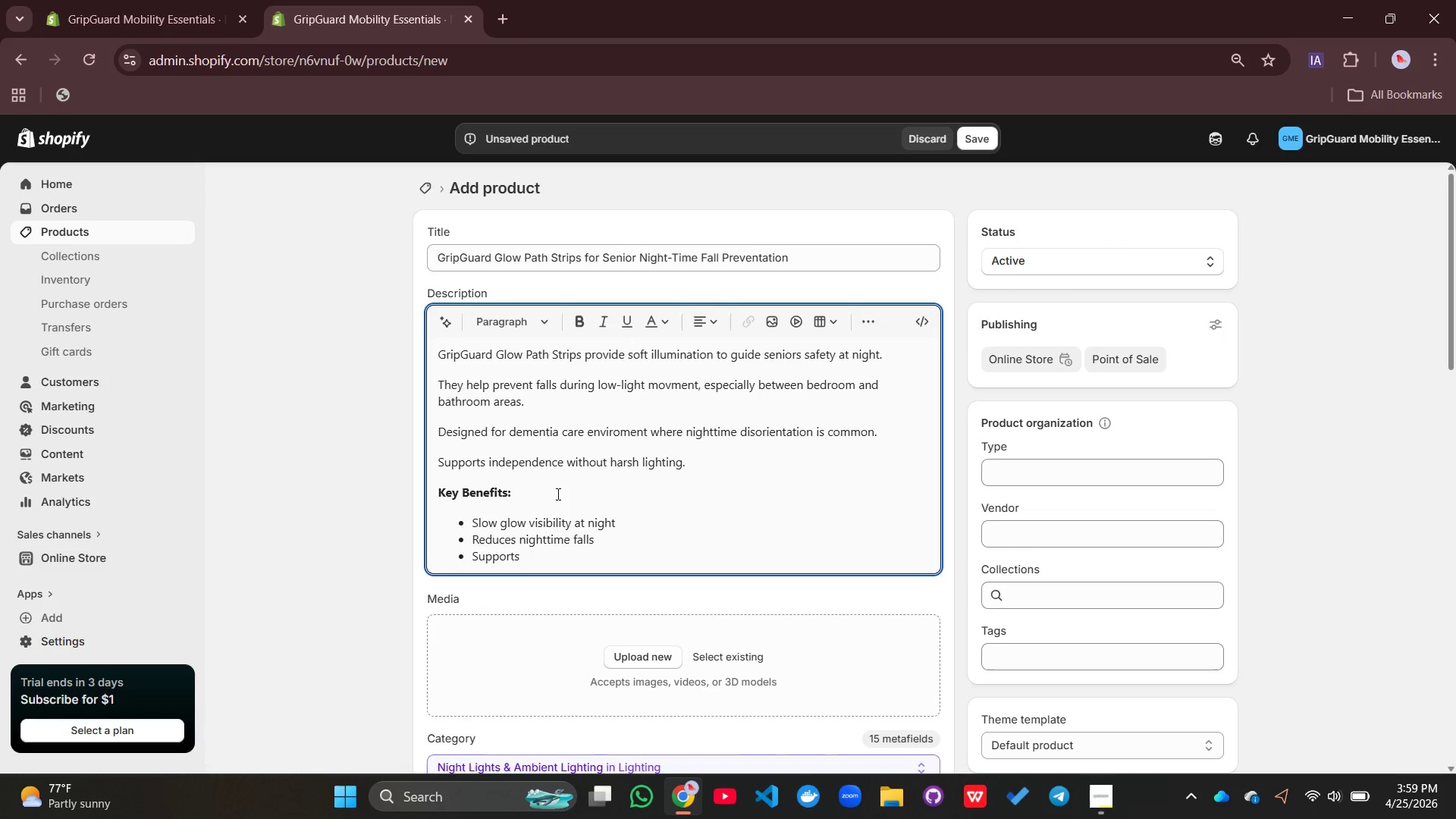 
left_click([557, 494])
 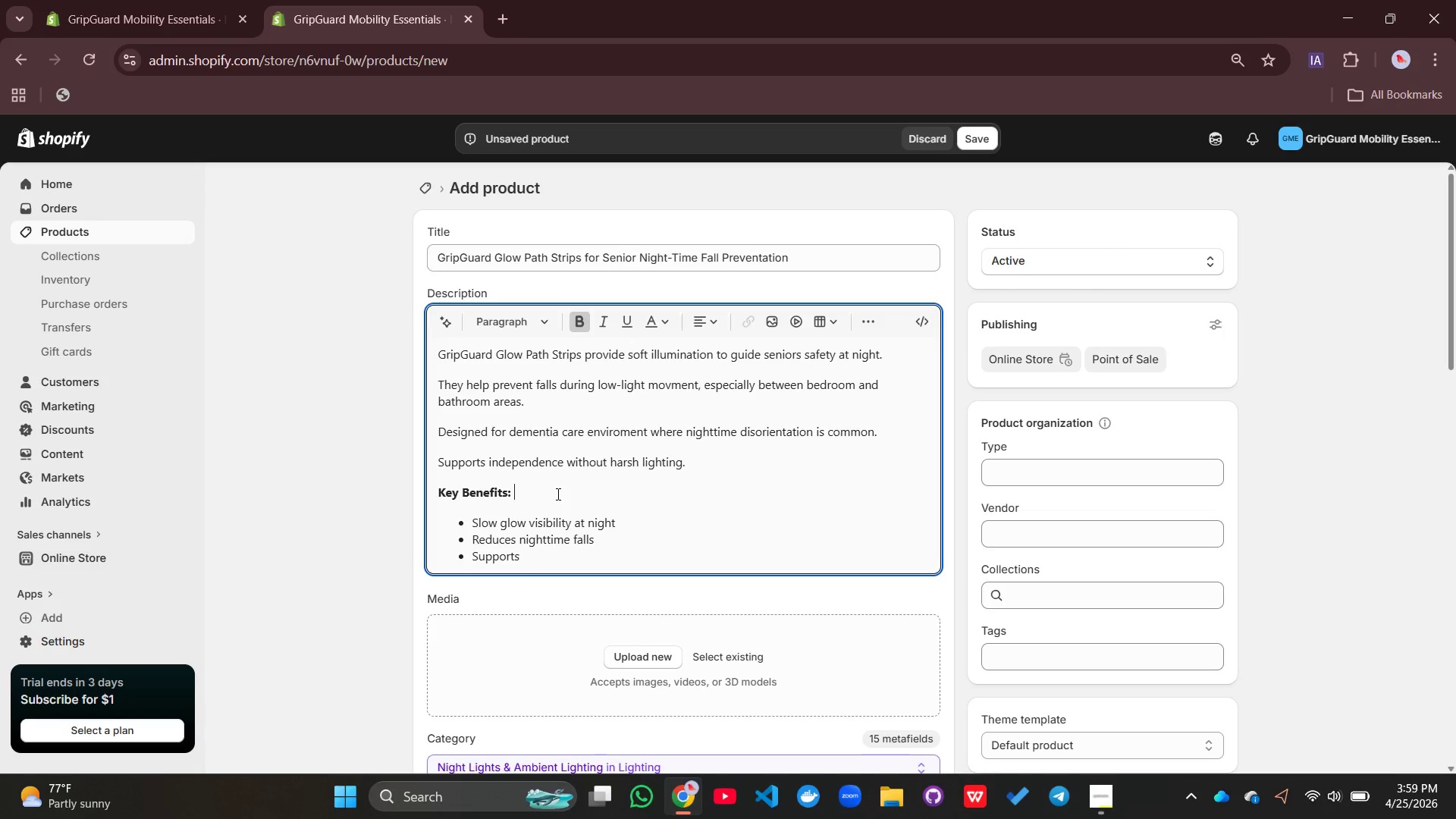 
type( safe)
key(Backspace)
key(Backspace)
key(Backspace)
key(Backspace)
 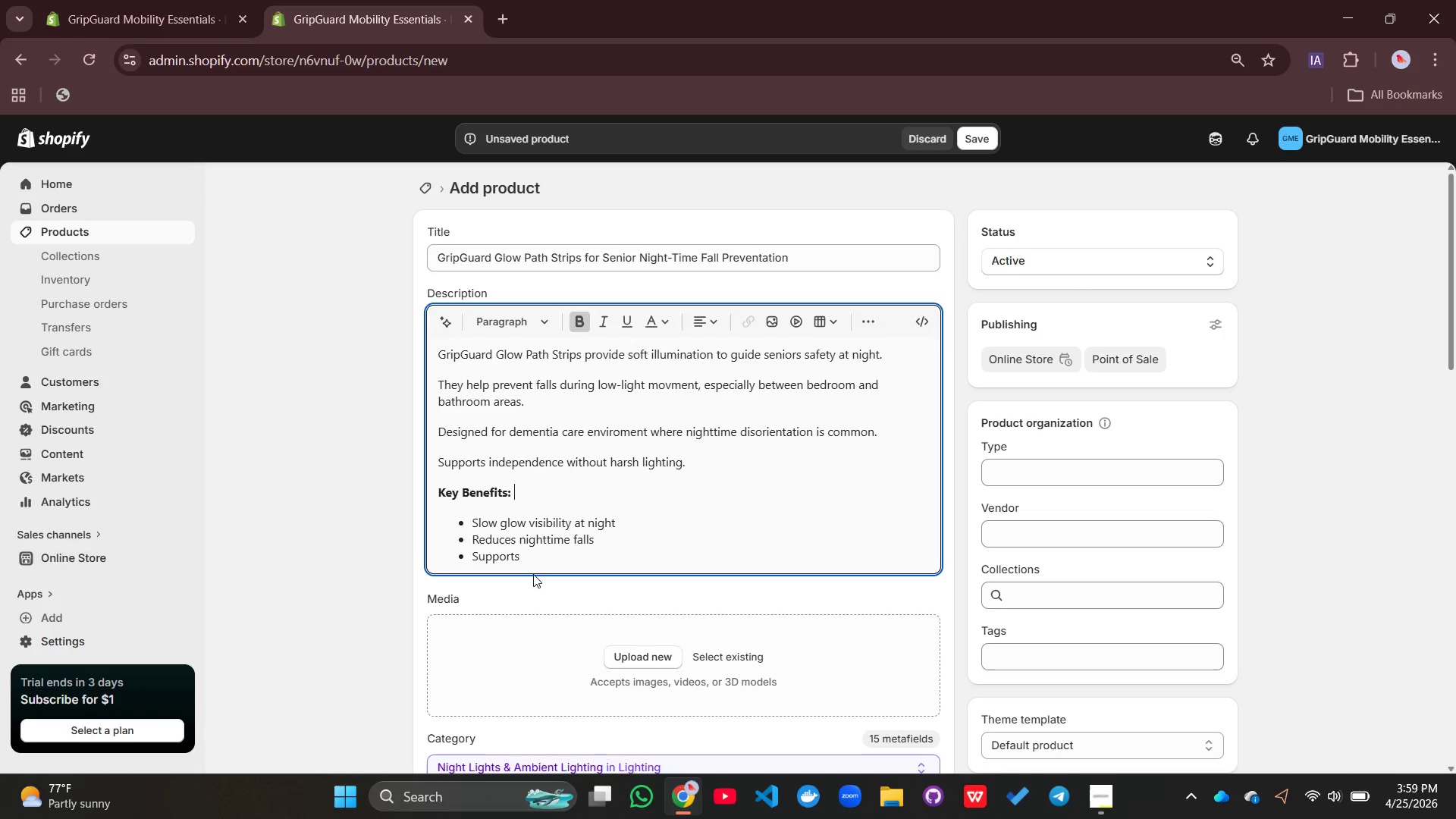 
left_click([529, 566])
 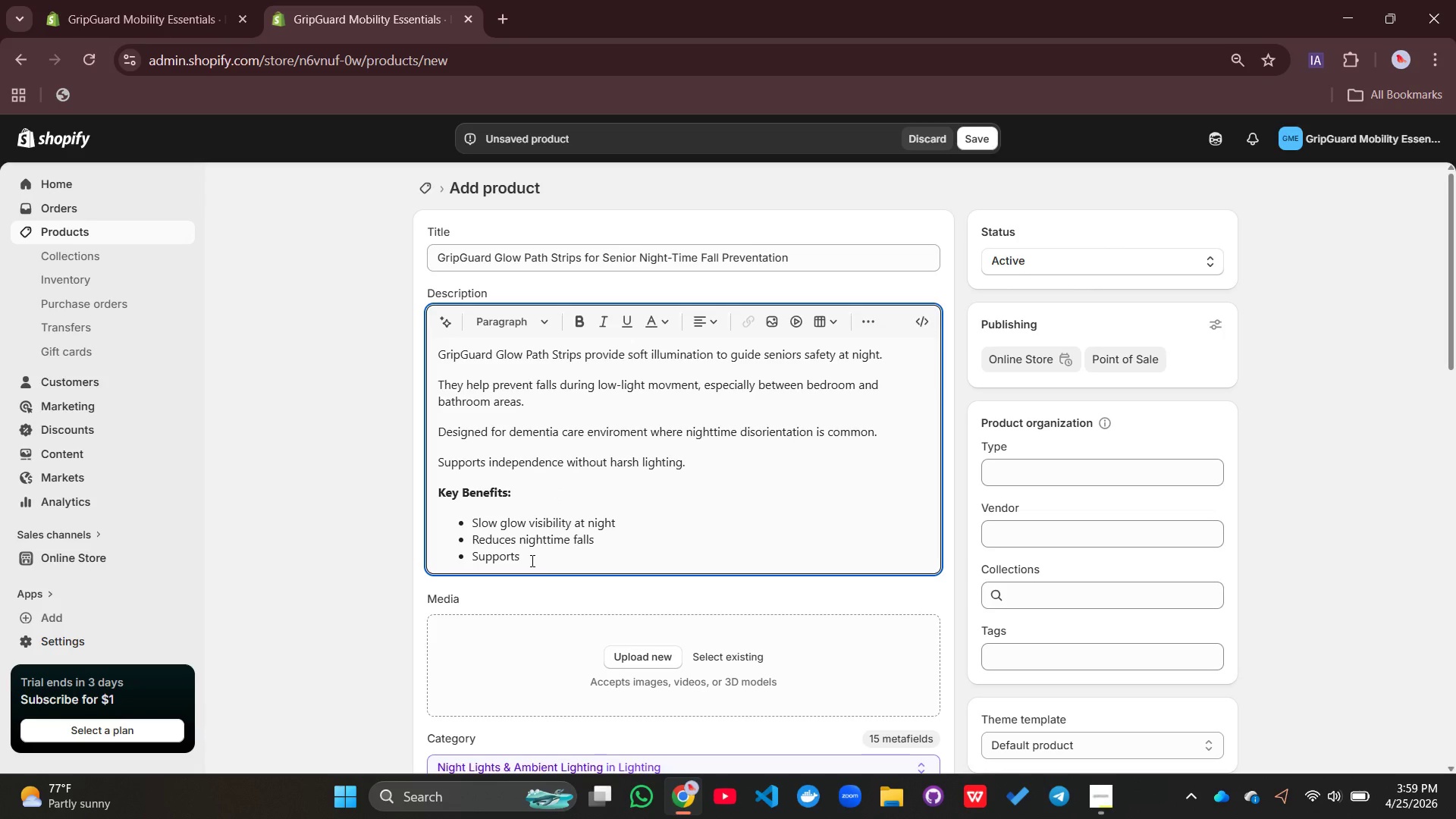 
type( safe bathroo)
 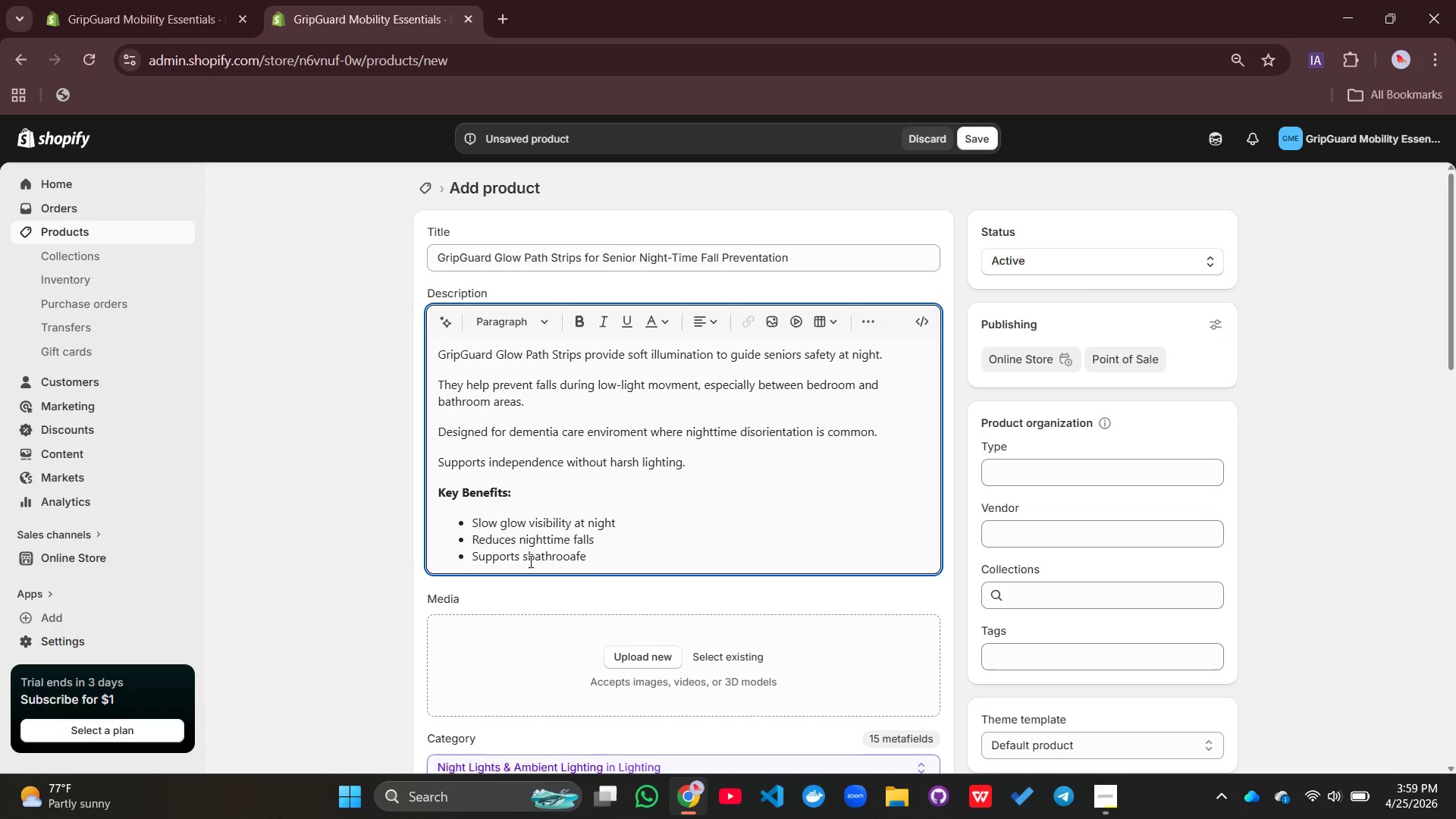 
key(Control+Z)
 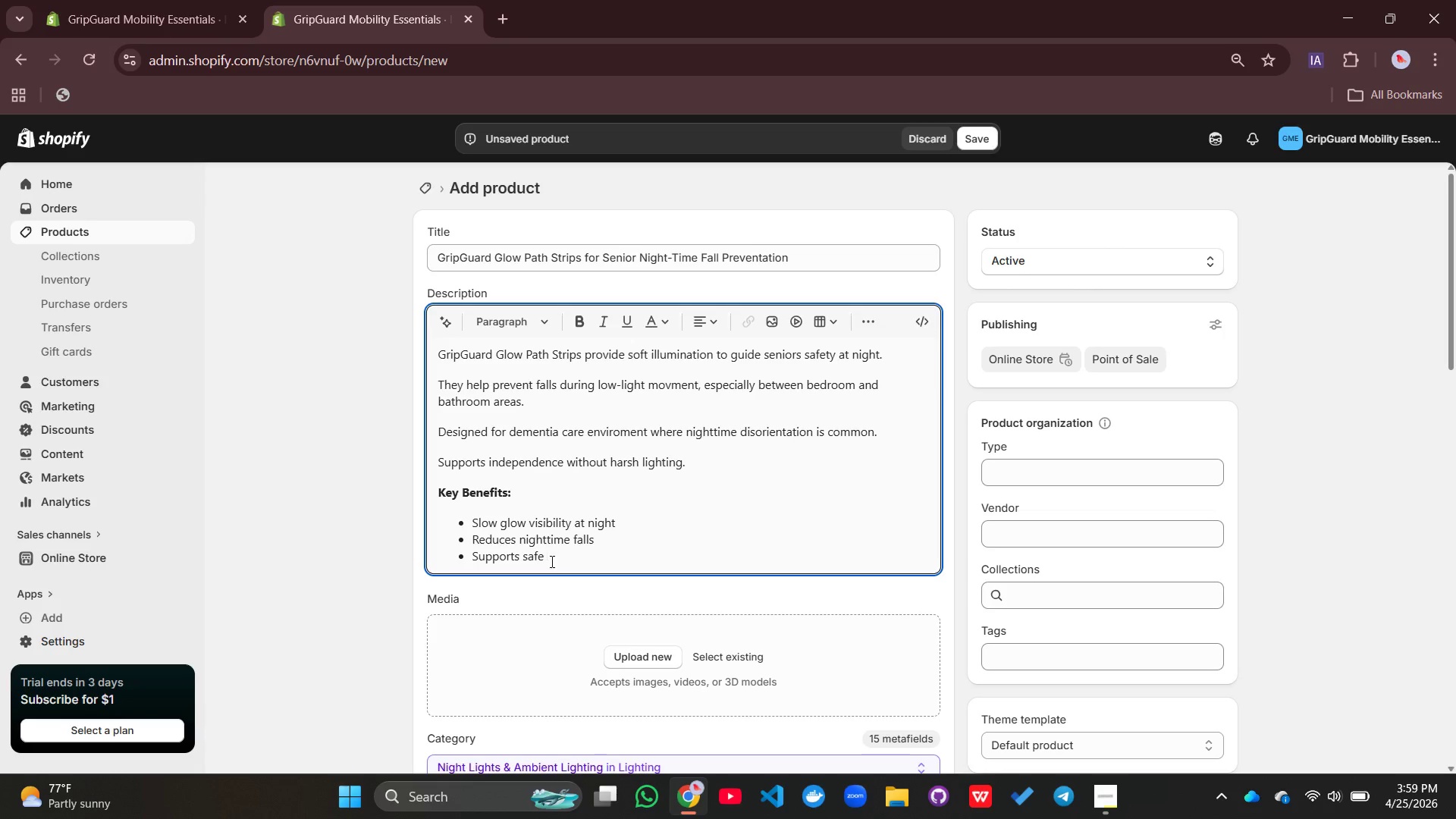 
type(bathroom navigation)
 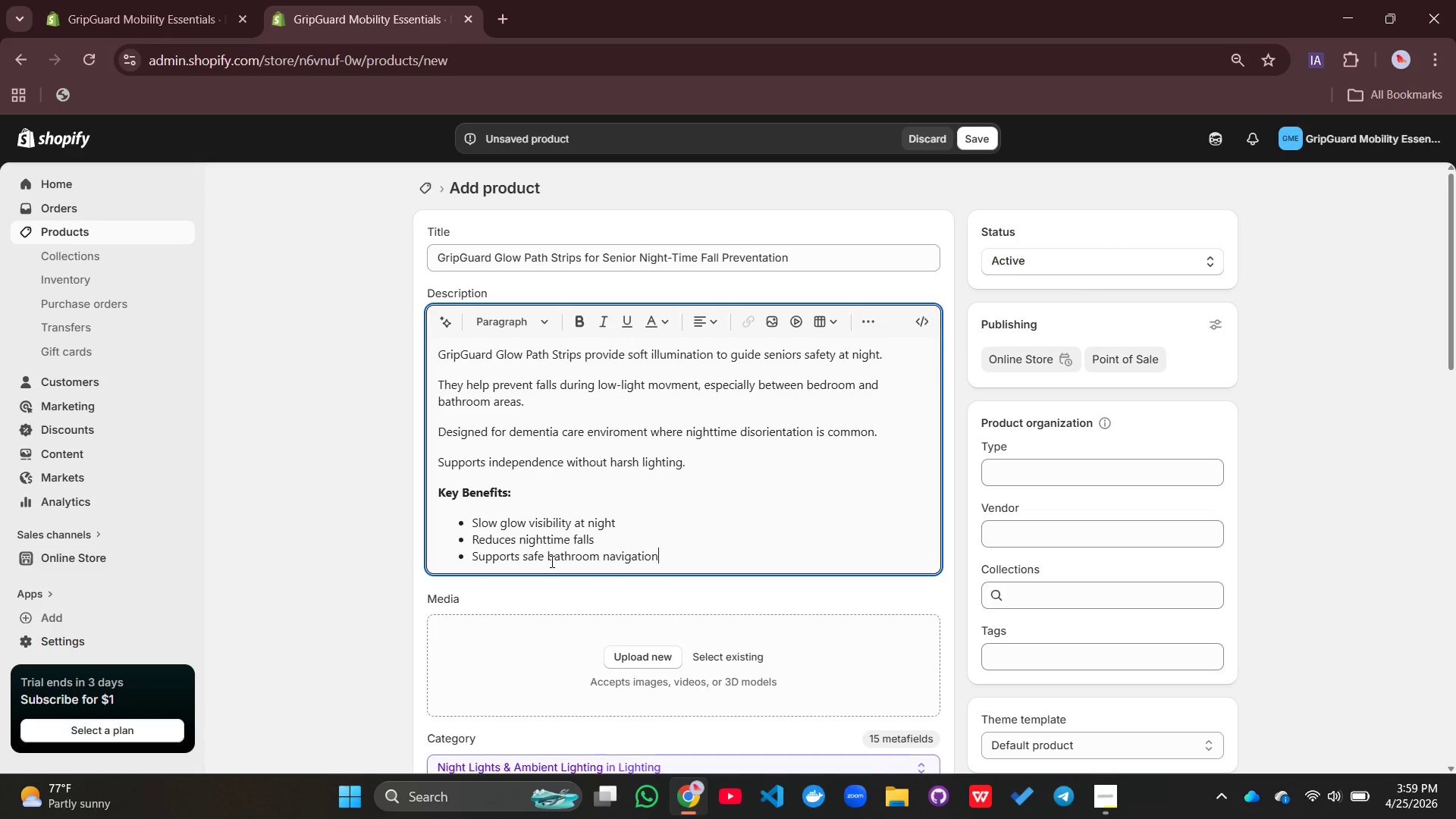 
key(Enter)
 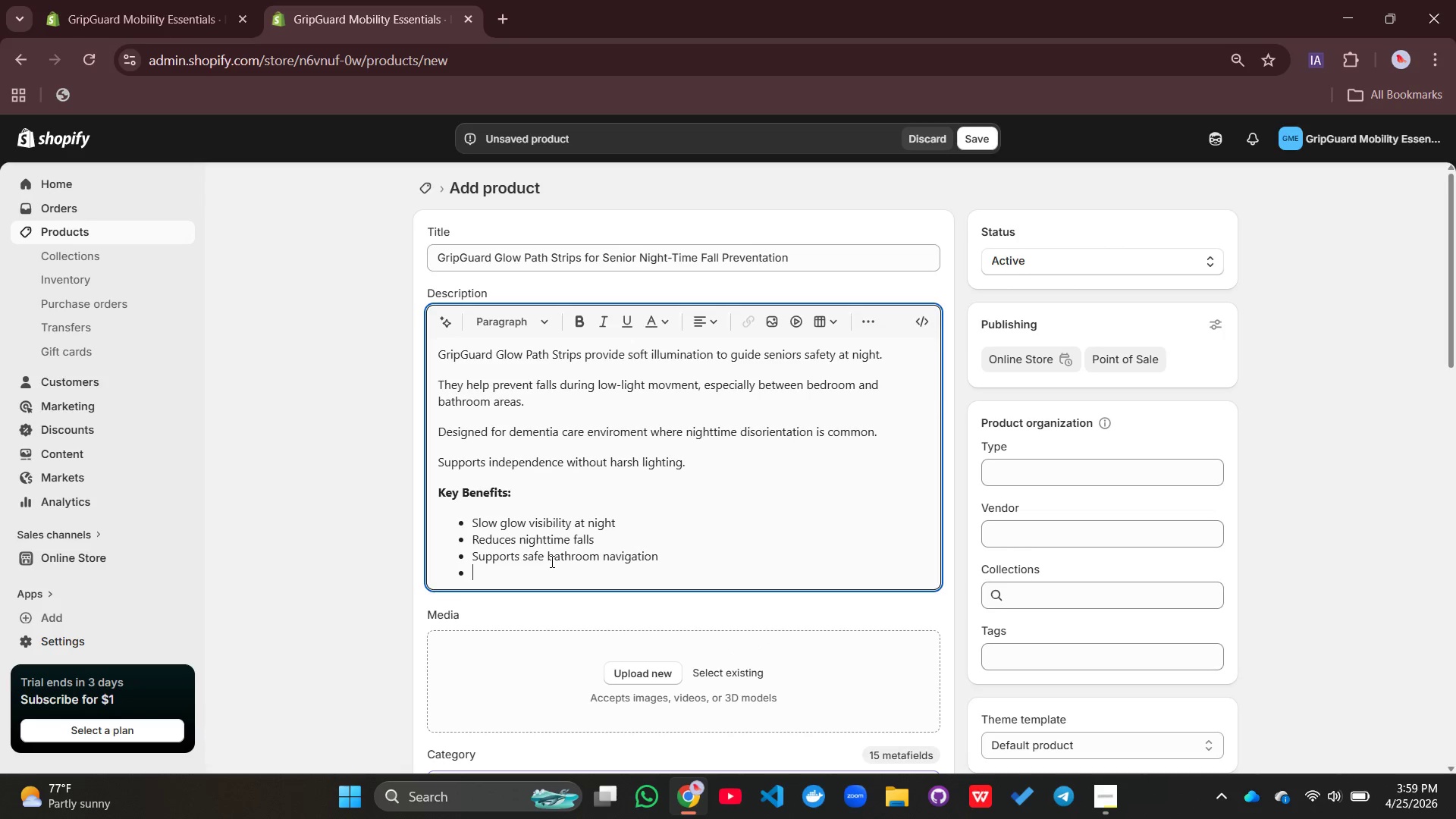 
type(Dementia )
 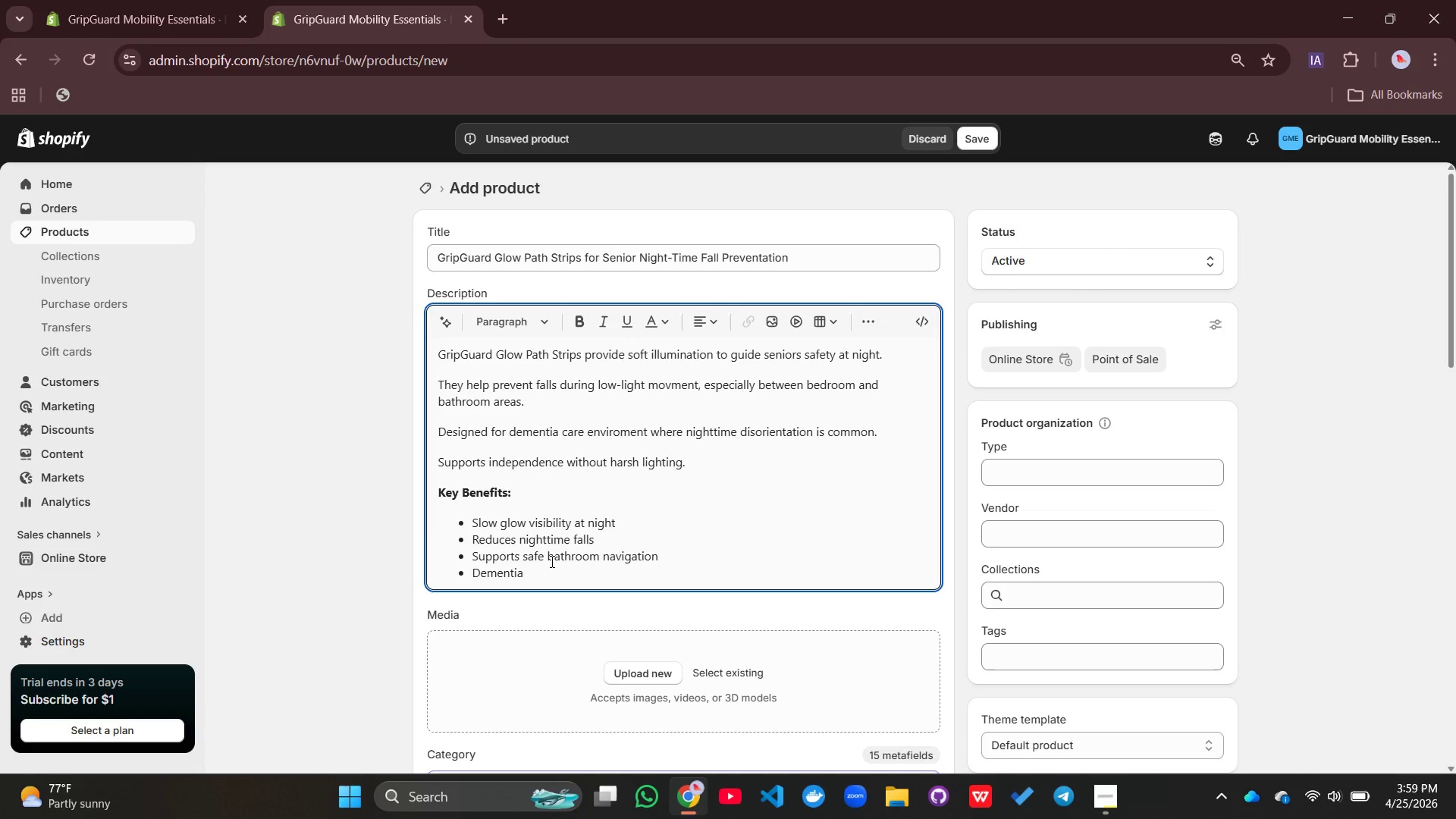 
type(-fei==)
key(Backspace)
key(Backspace)
key(Backspace)
key(Backspace)
 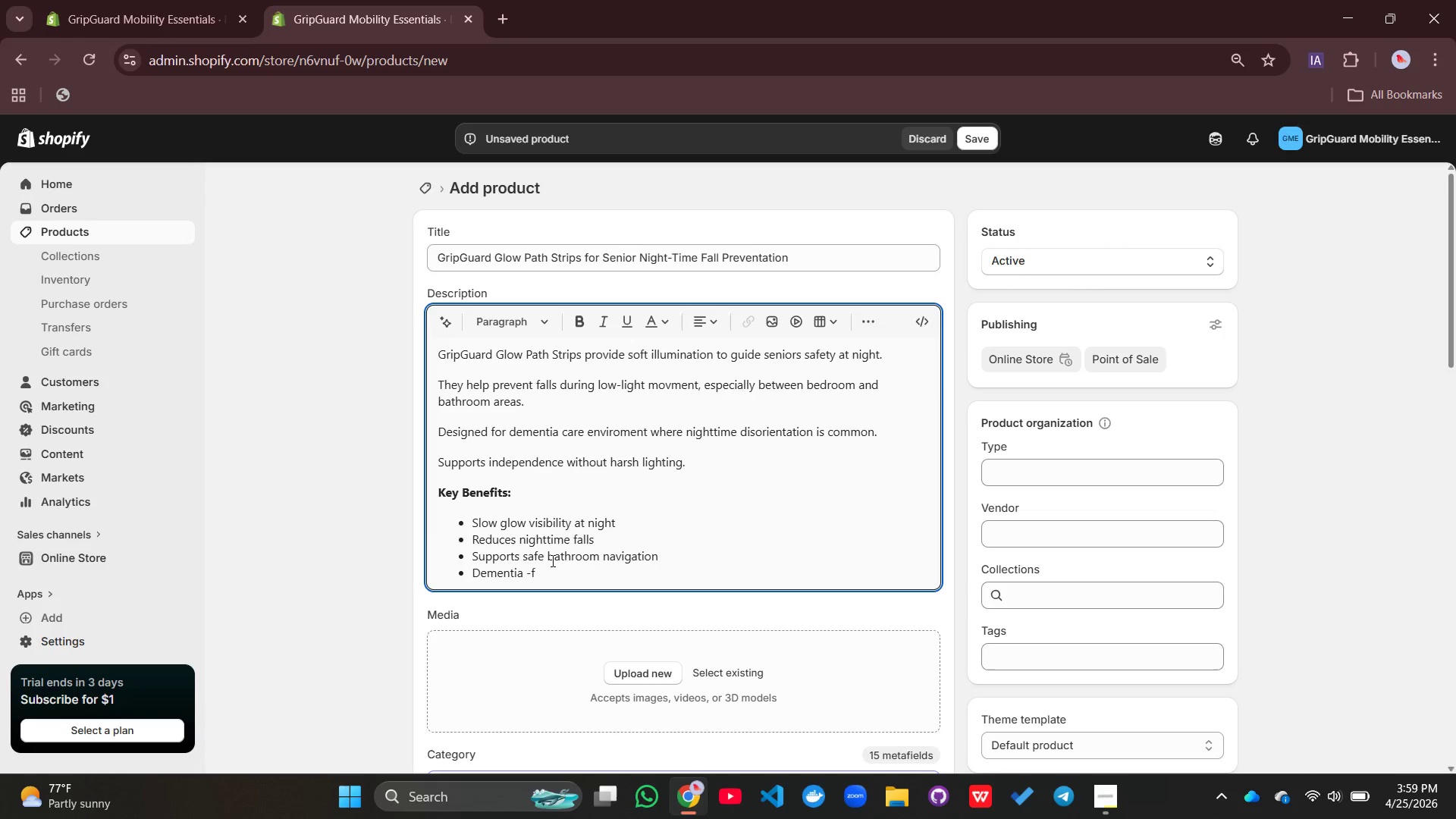 
type(reindly design)
 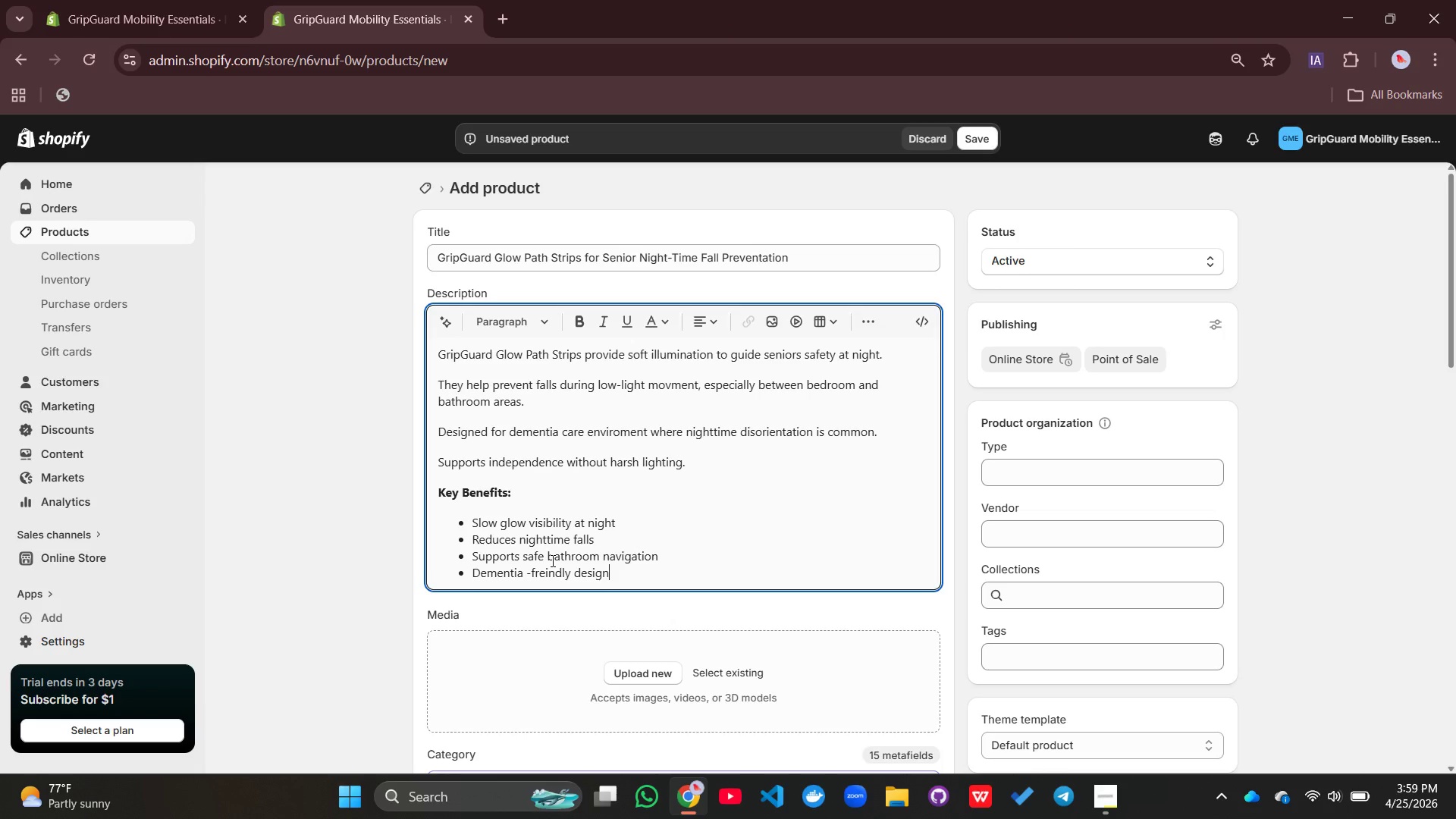 
key(Enter)
 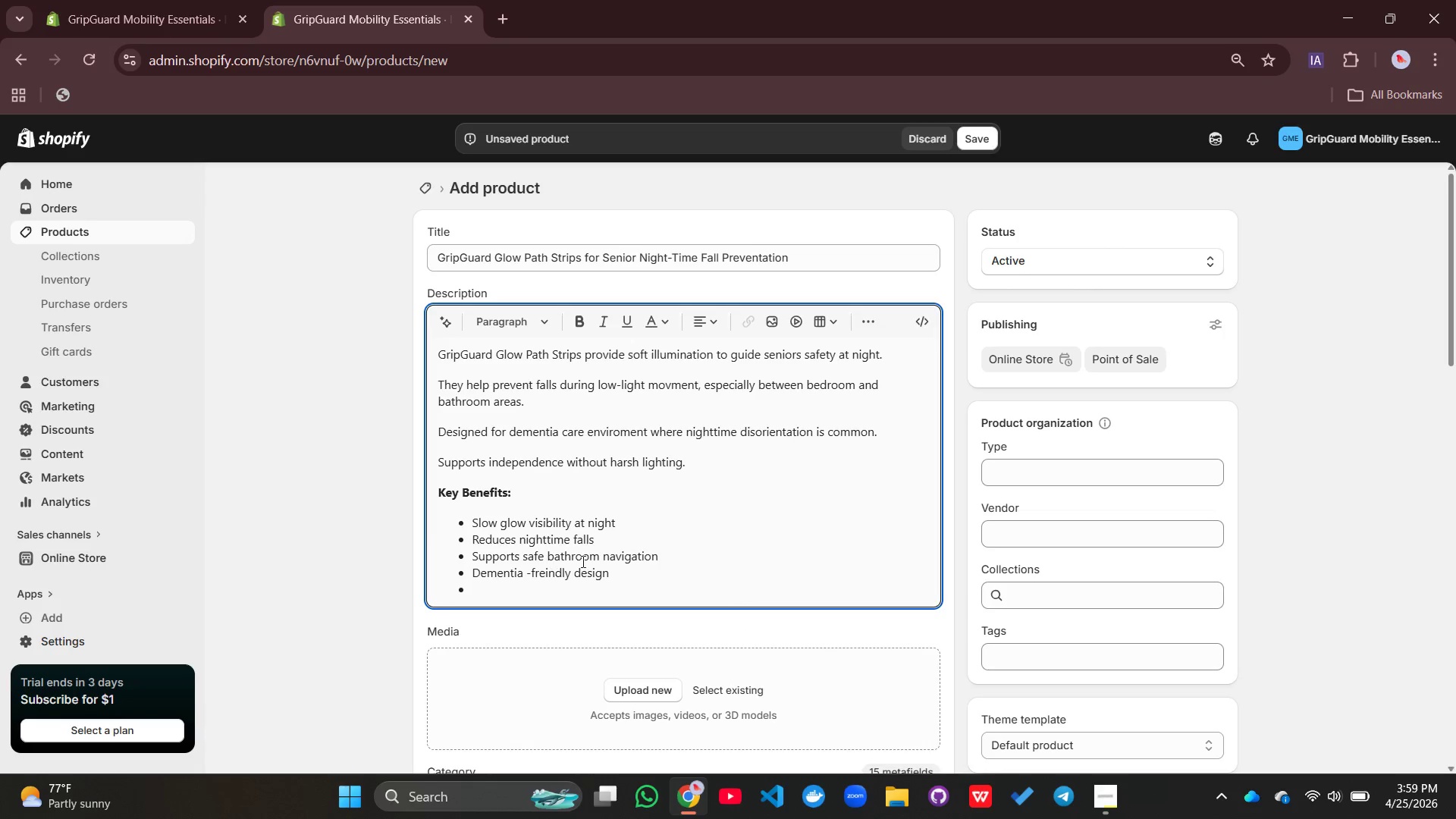 
left_click([549, 574])
 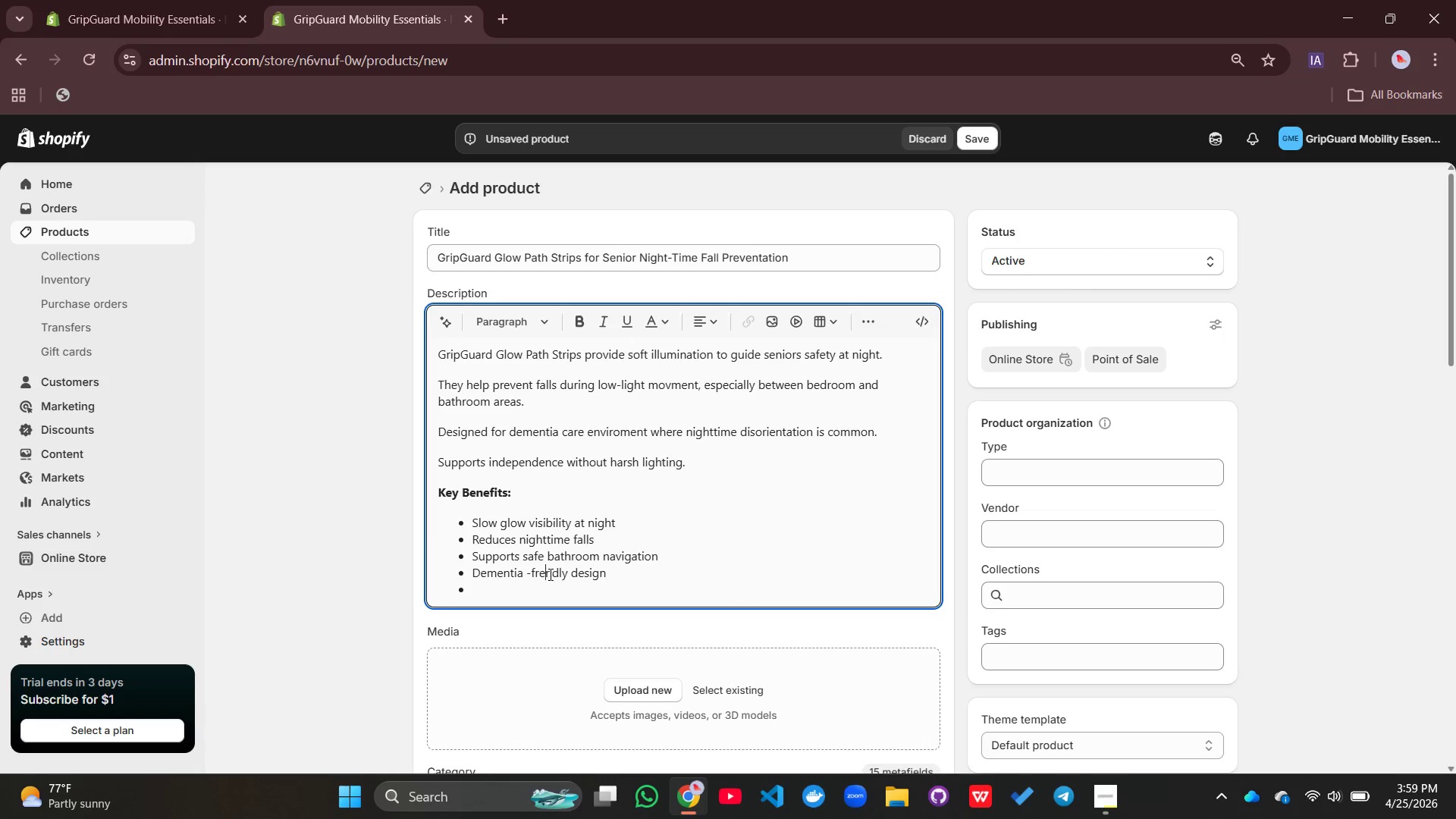 
key(Backspace)
key(Backspace)
type(ie)
 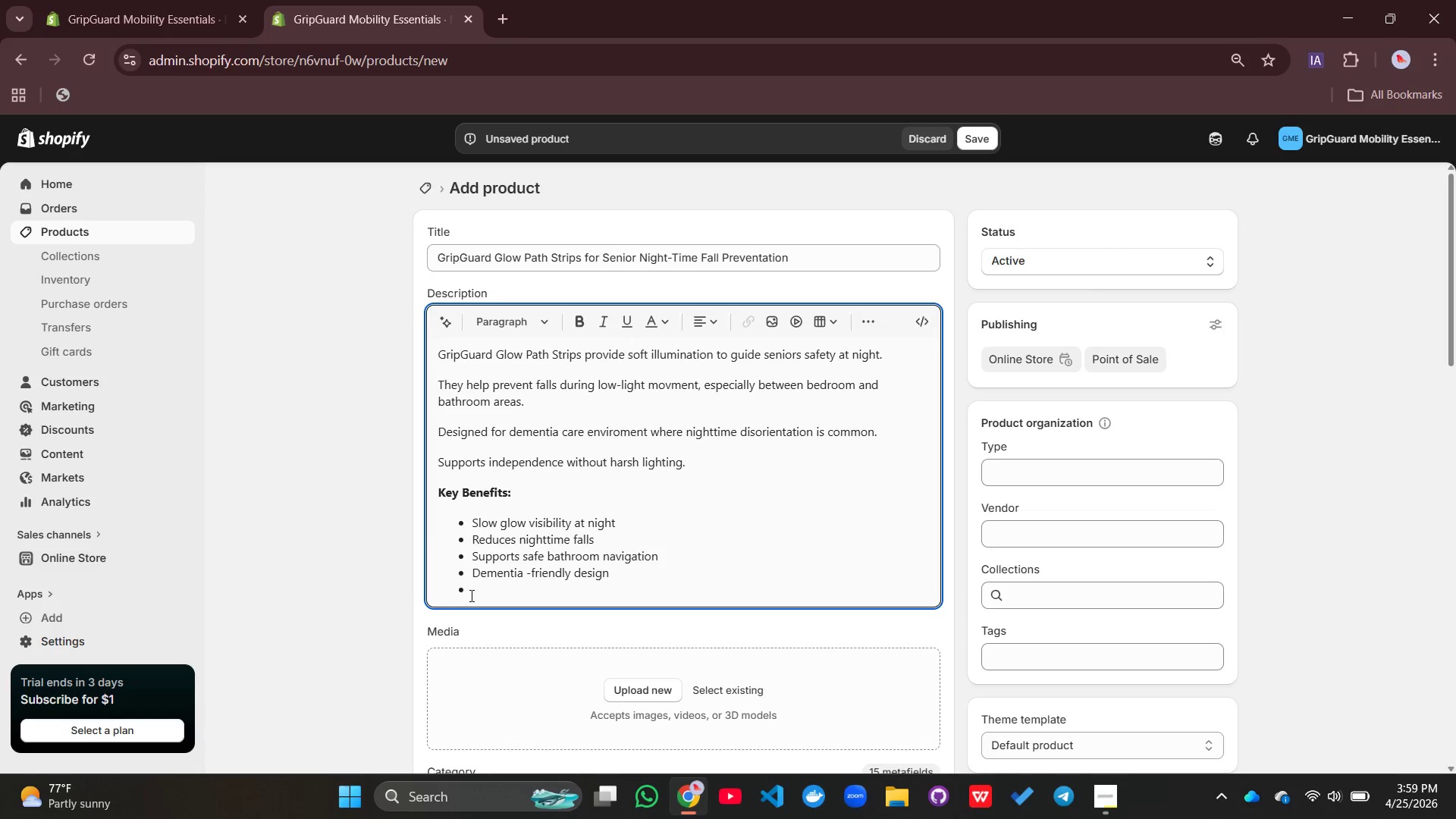 
left_click([471, 595])
 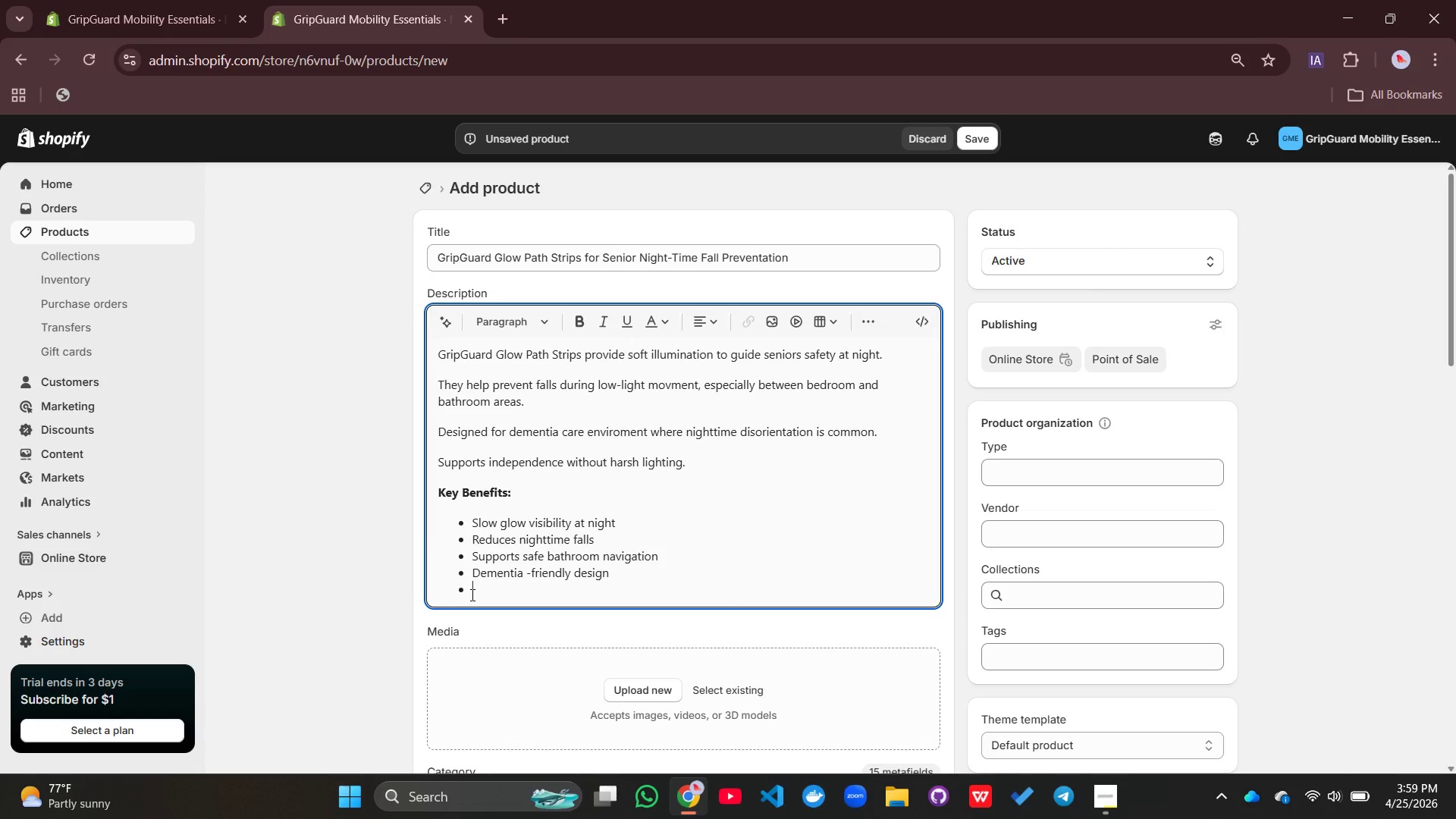 
type(No electricity )
 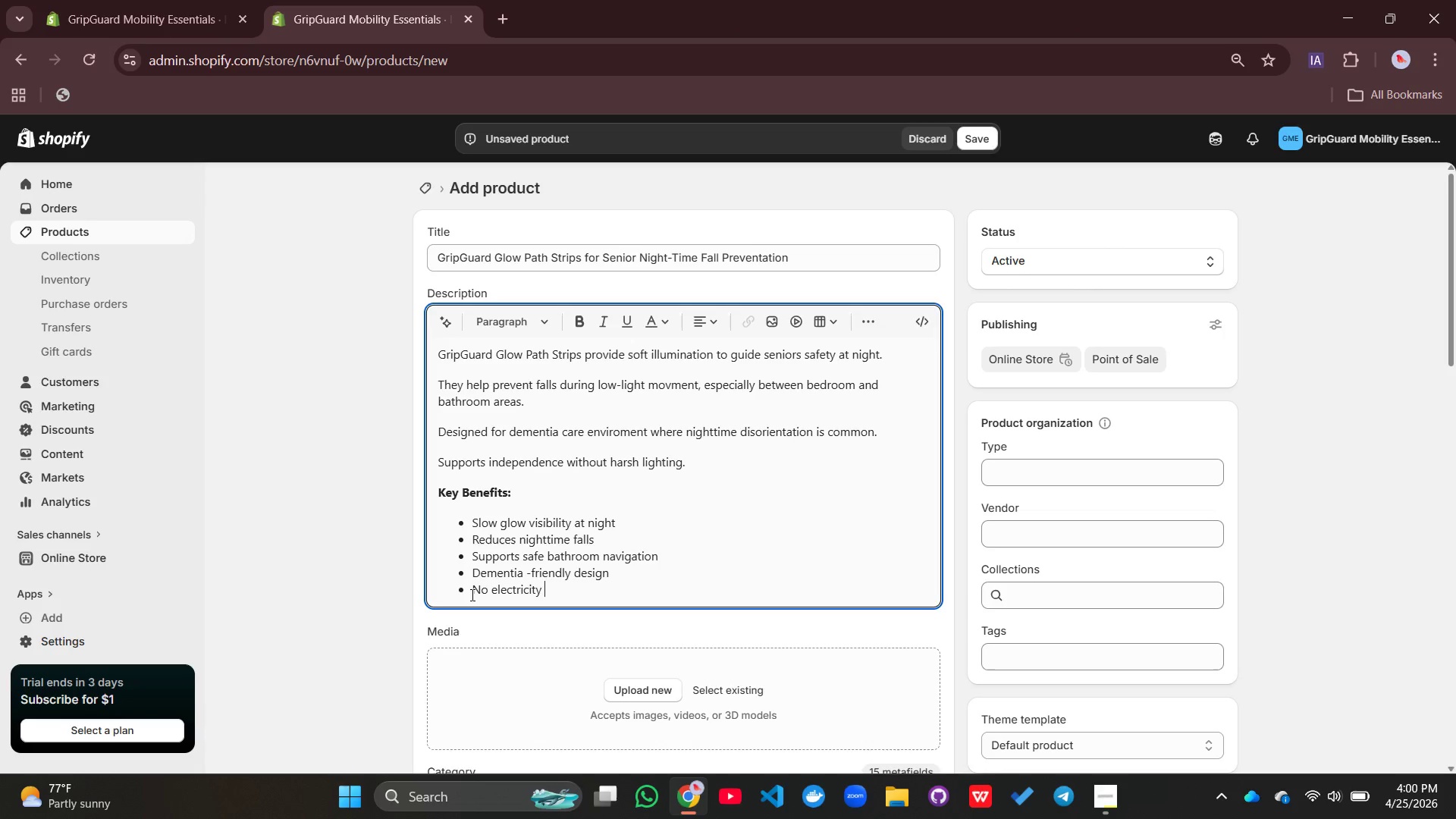 
wait(5.99)
 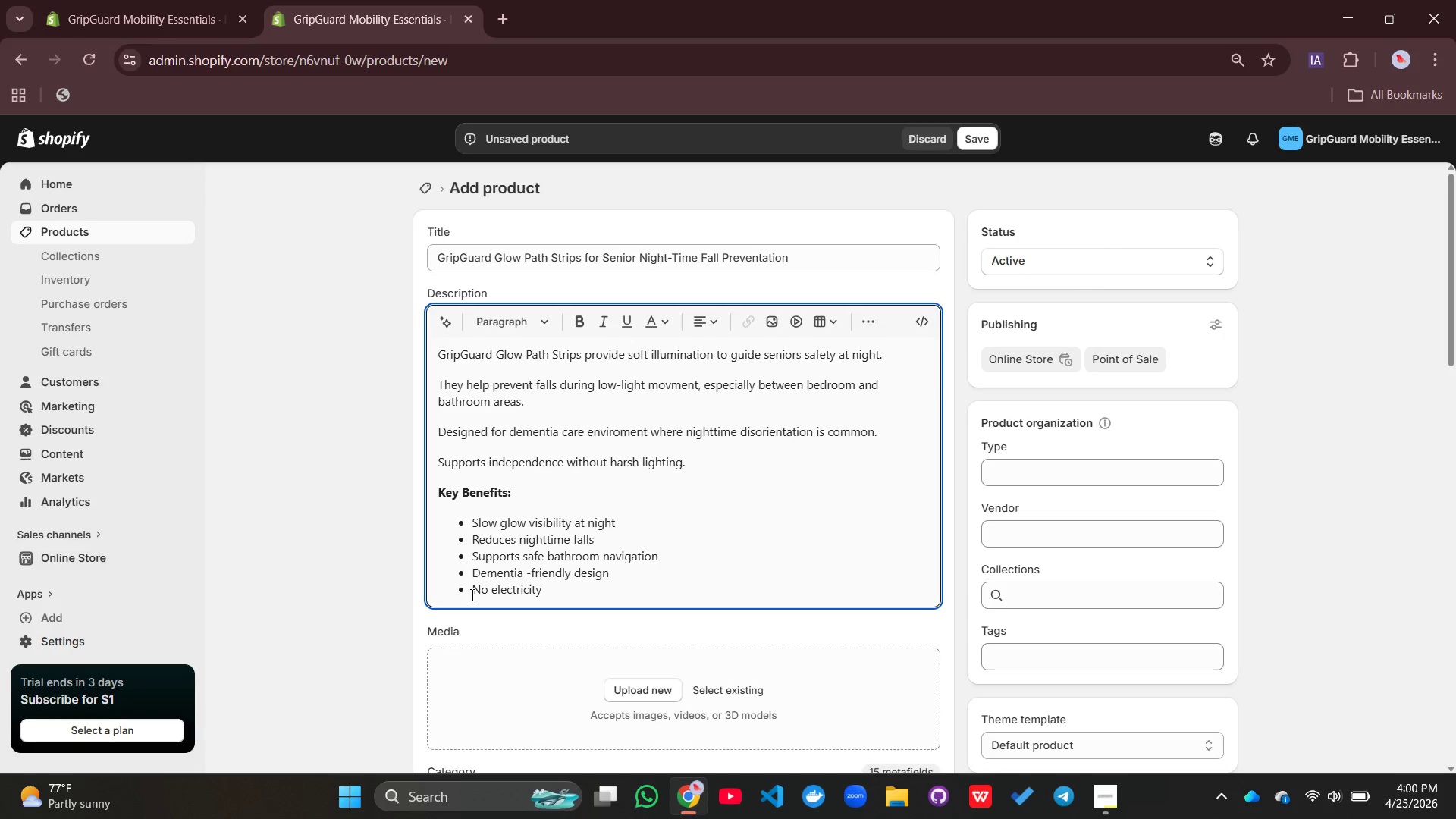 
type(required)
 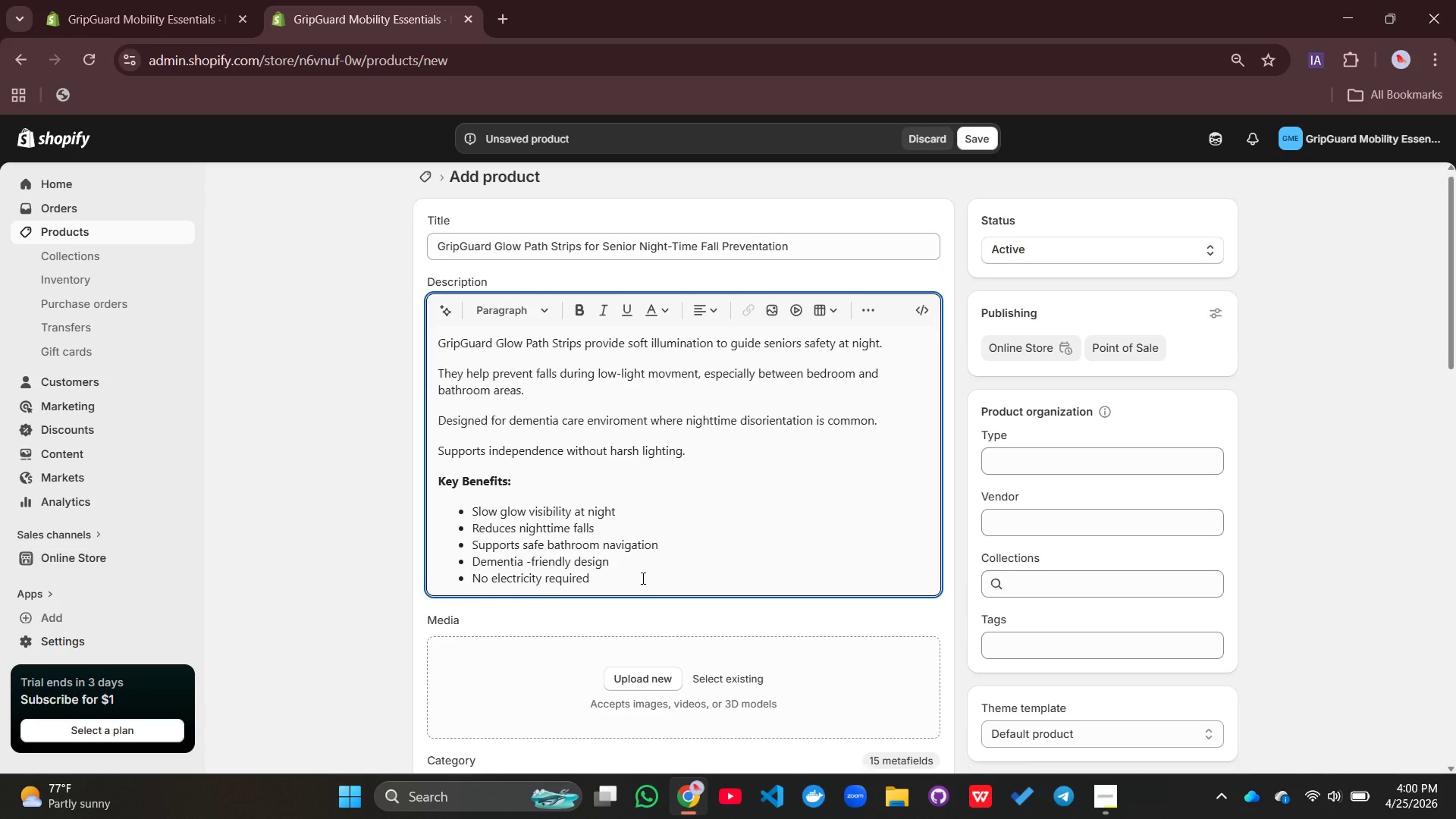 
wait(5.17)
 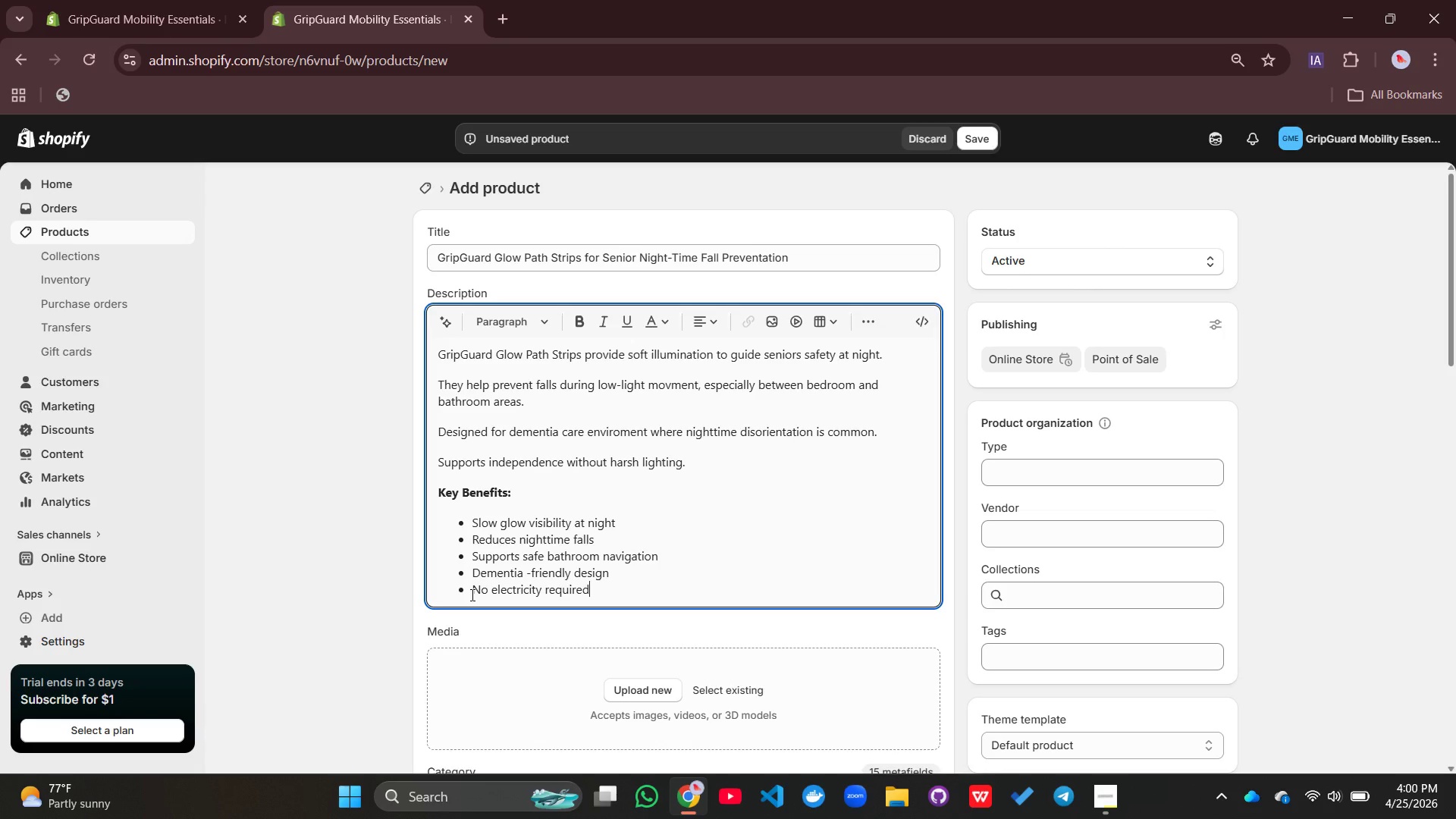 
left_click([639, 445])
 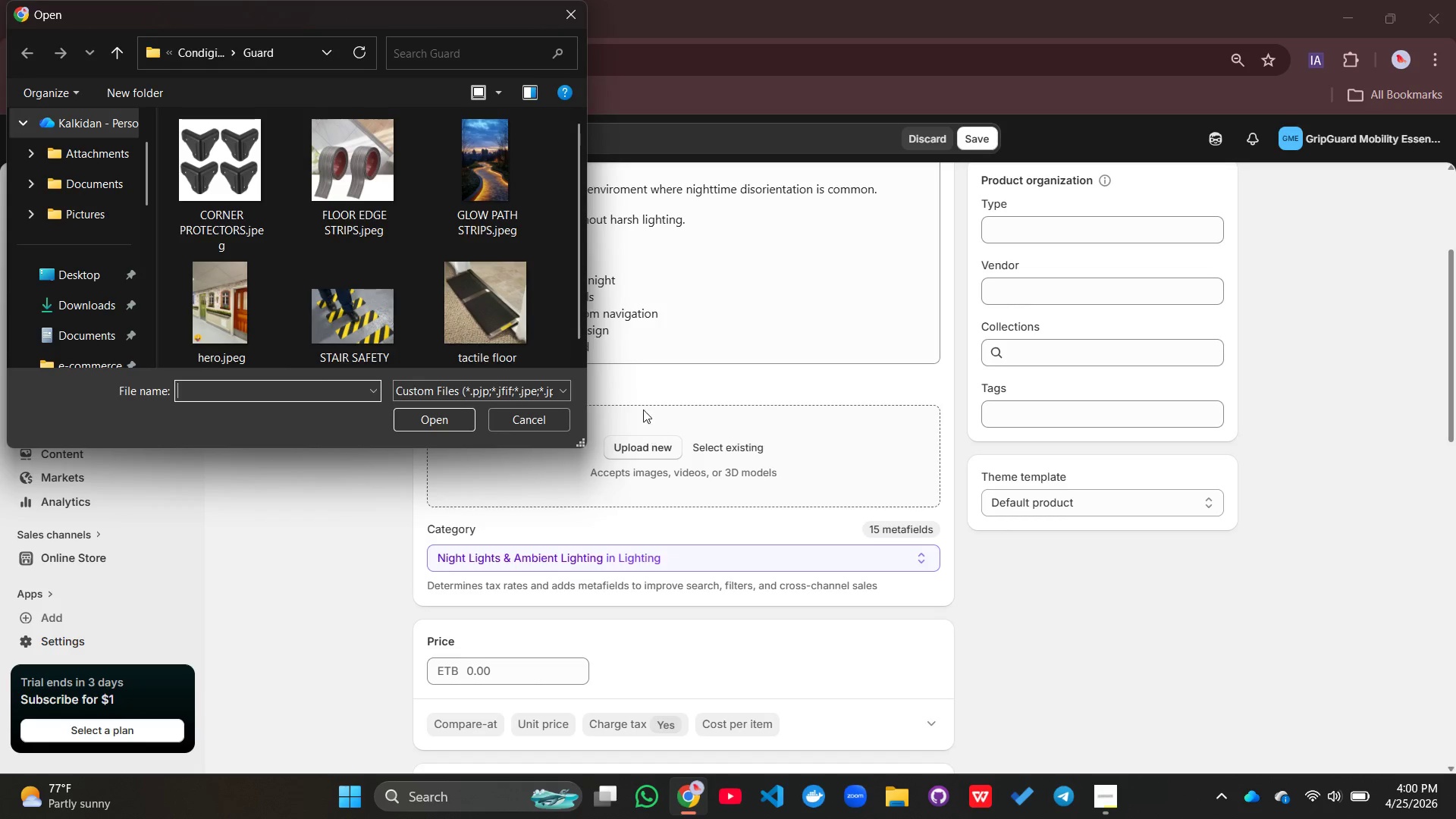 
wait(5.5)
 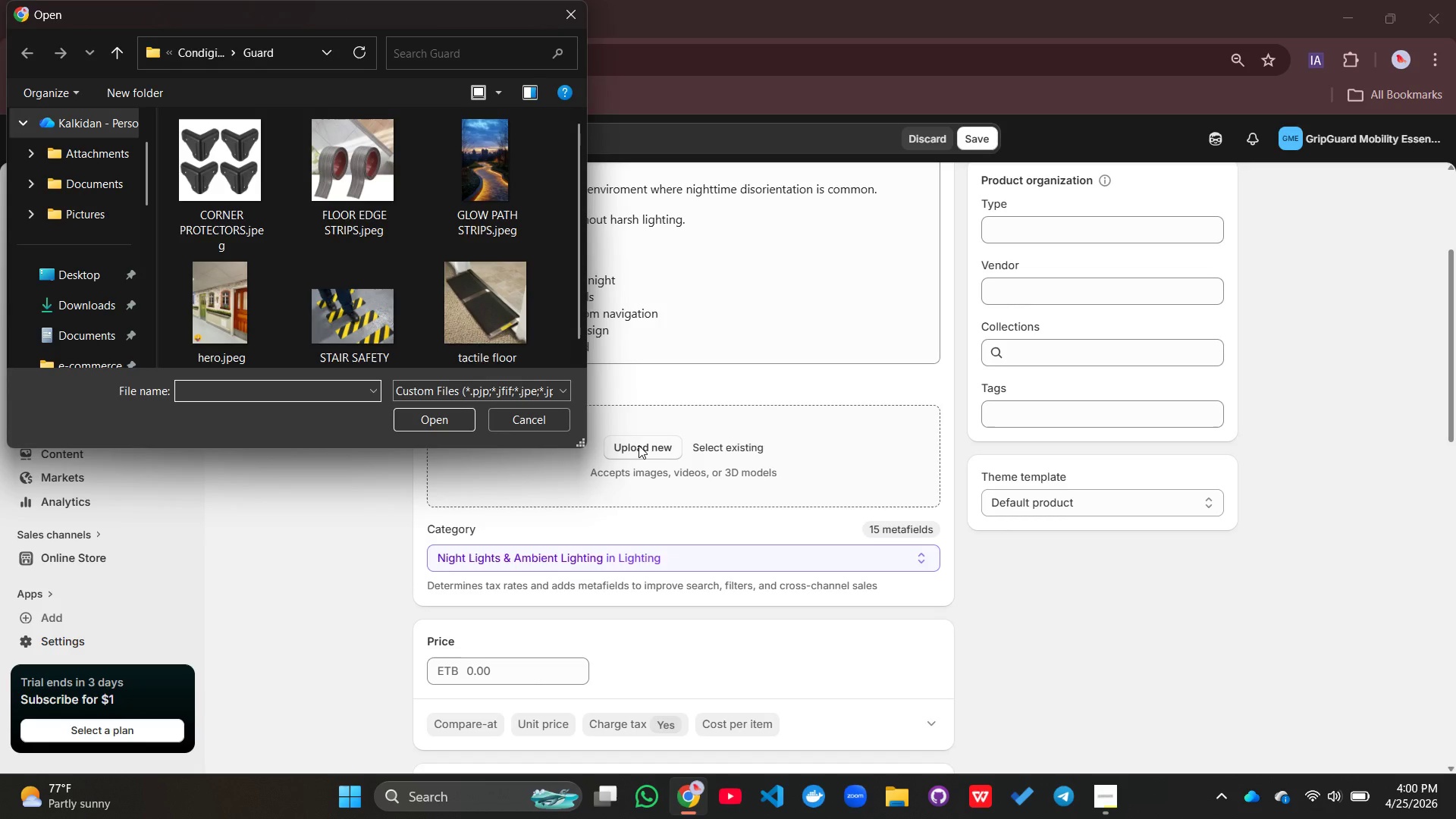 
left_click([493, 166])
 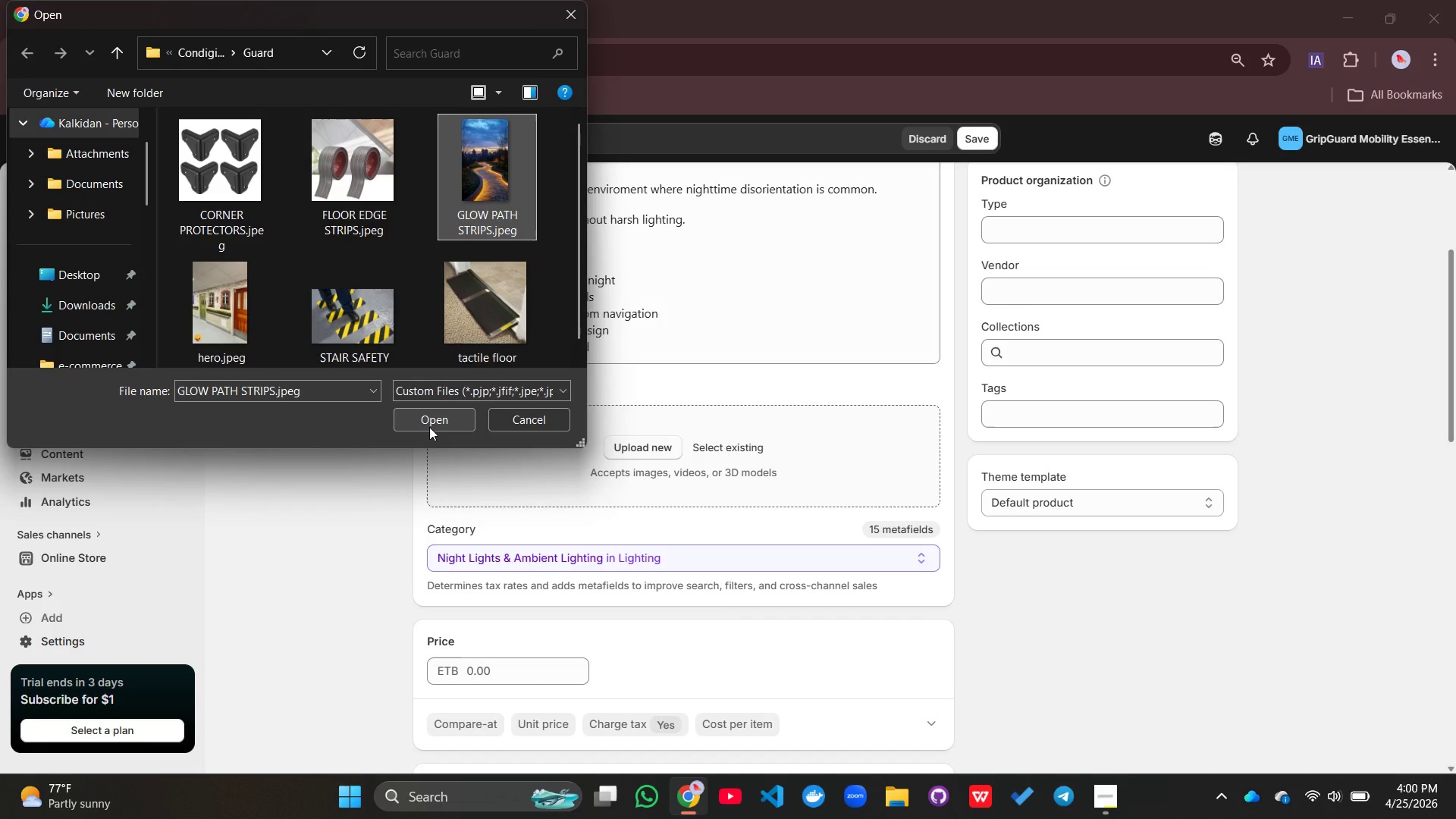 
left_click([429, 426])
 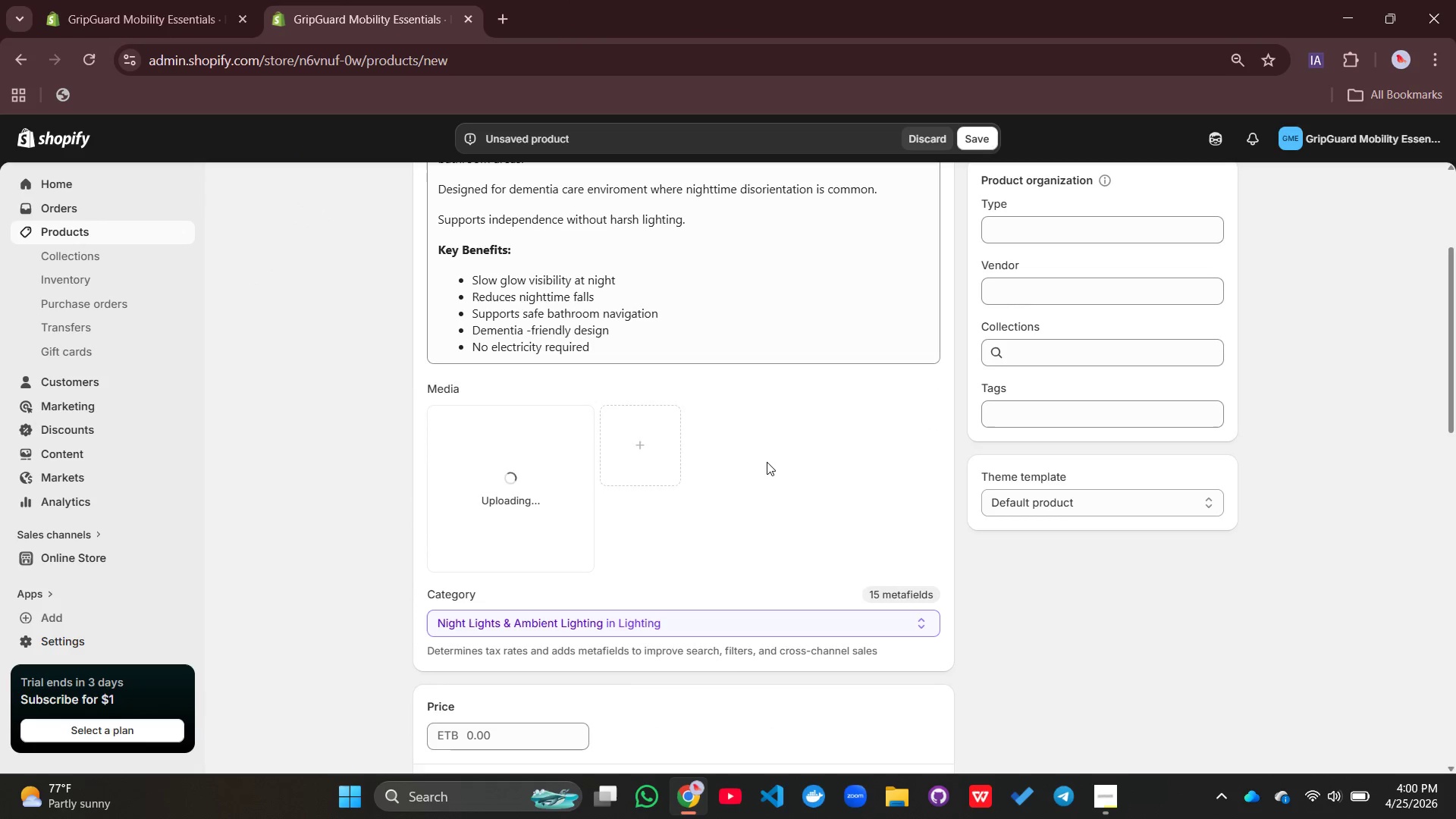 
scroll: coordinate [767, 463], scroll_direction: down, amount: 3.0
 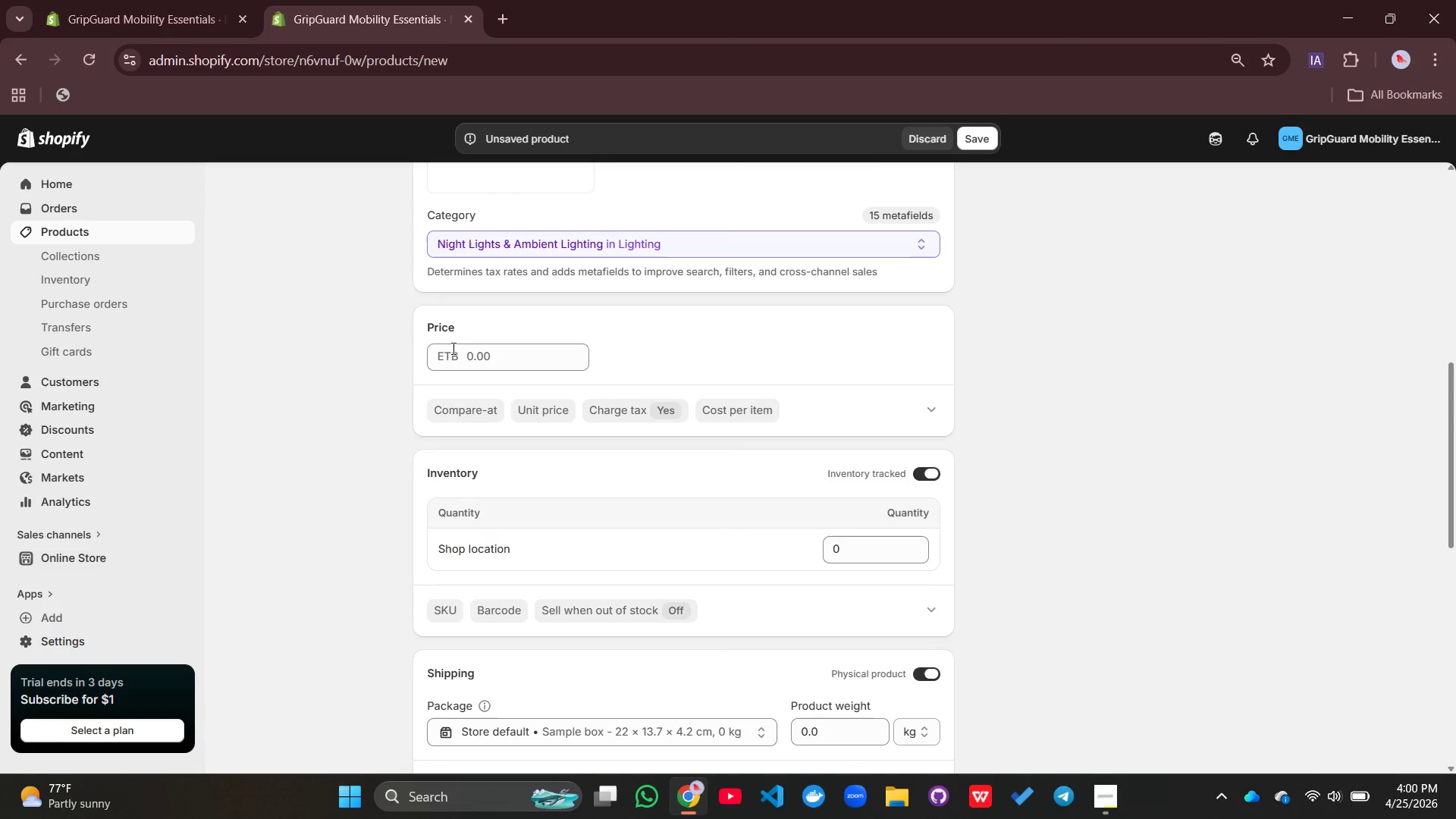 
left_click([463, 352])
 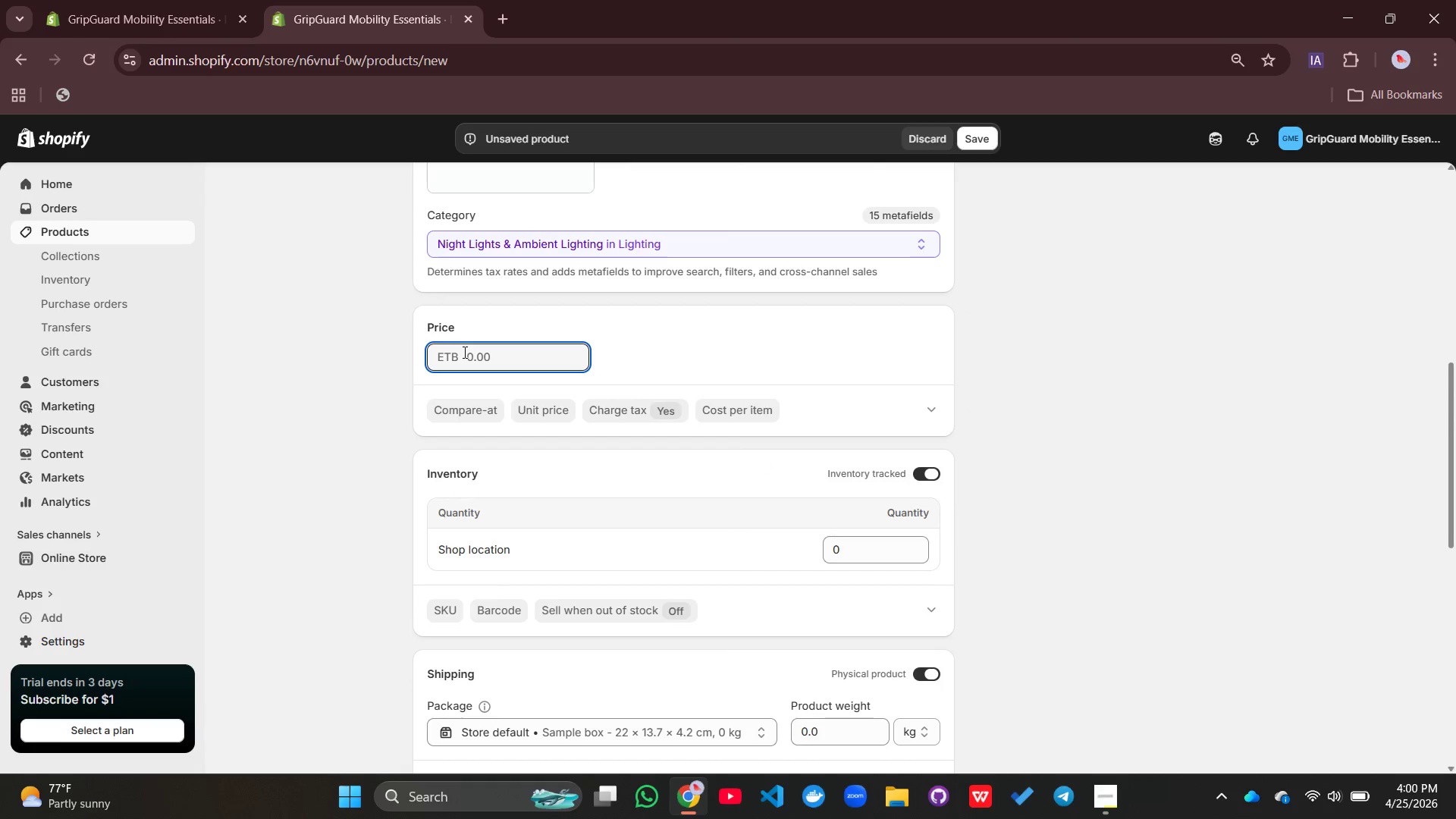 
type(50)
 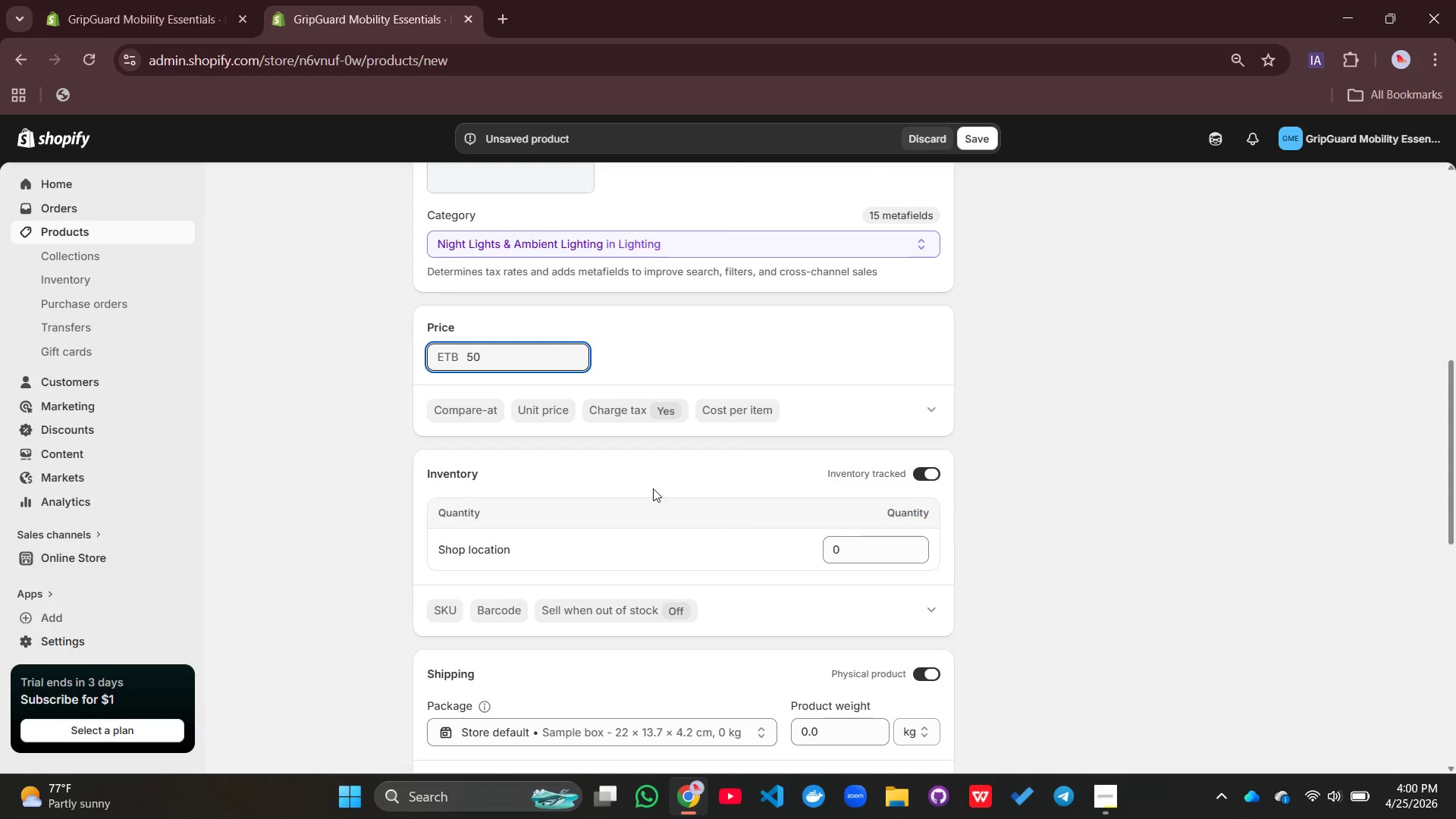 
left_click([678, 553])
 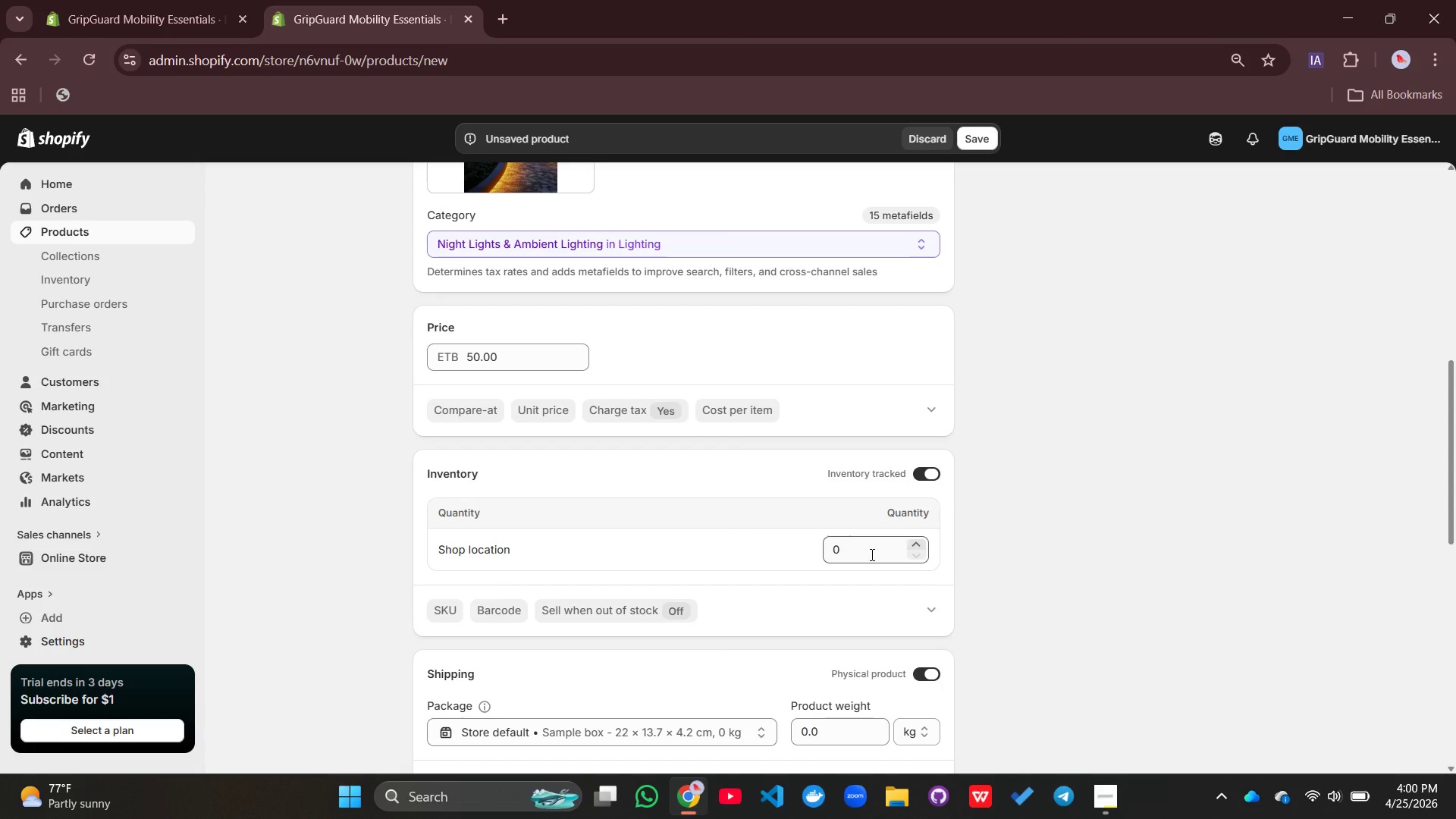 
left_click([871, 554])
 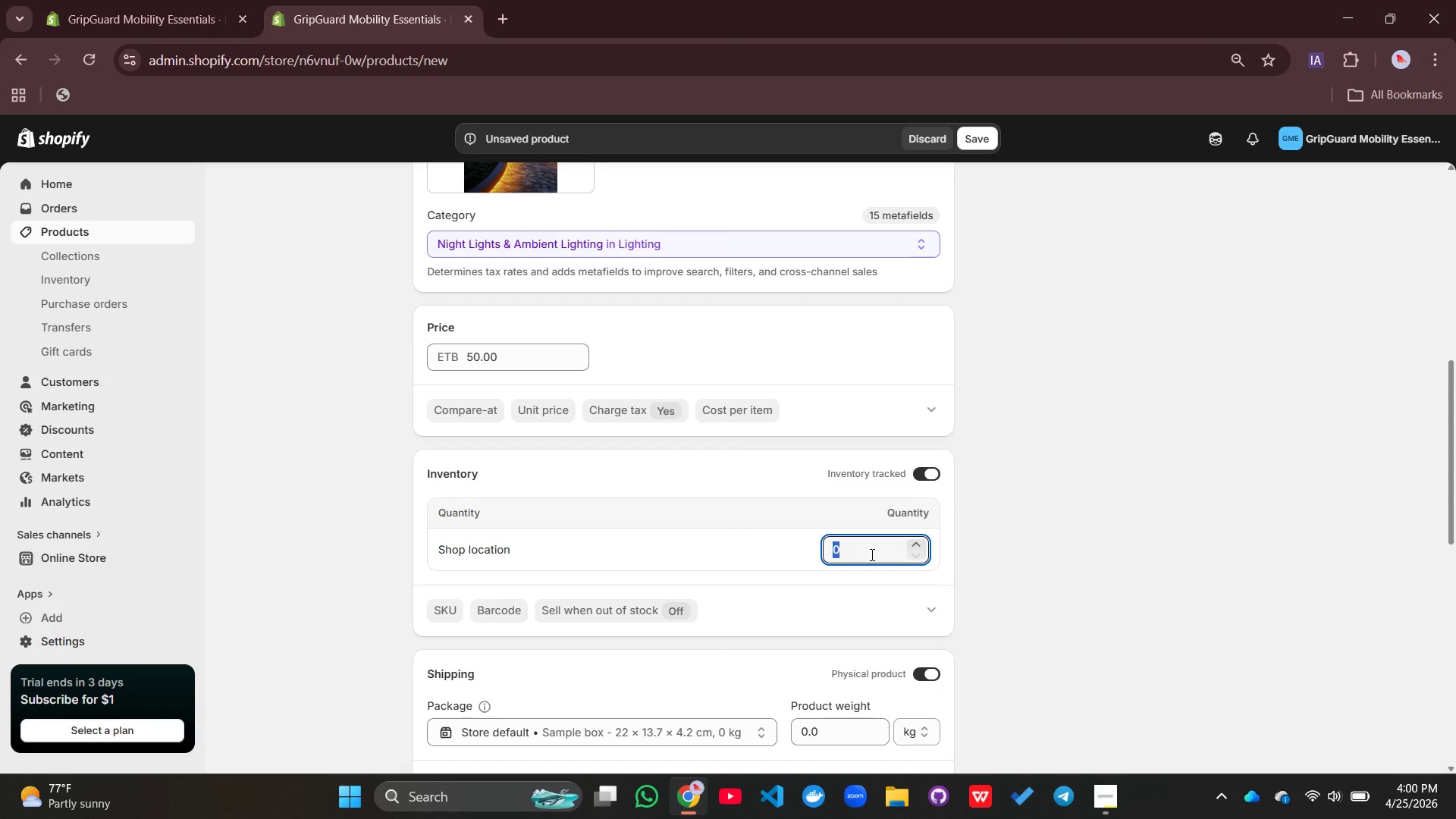 
type(100)
 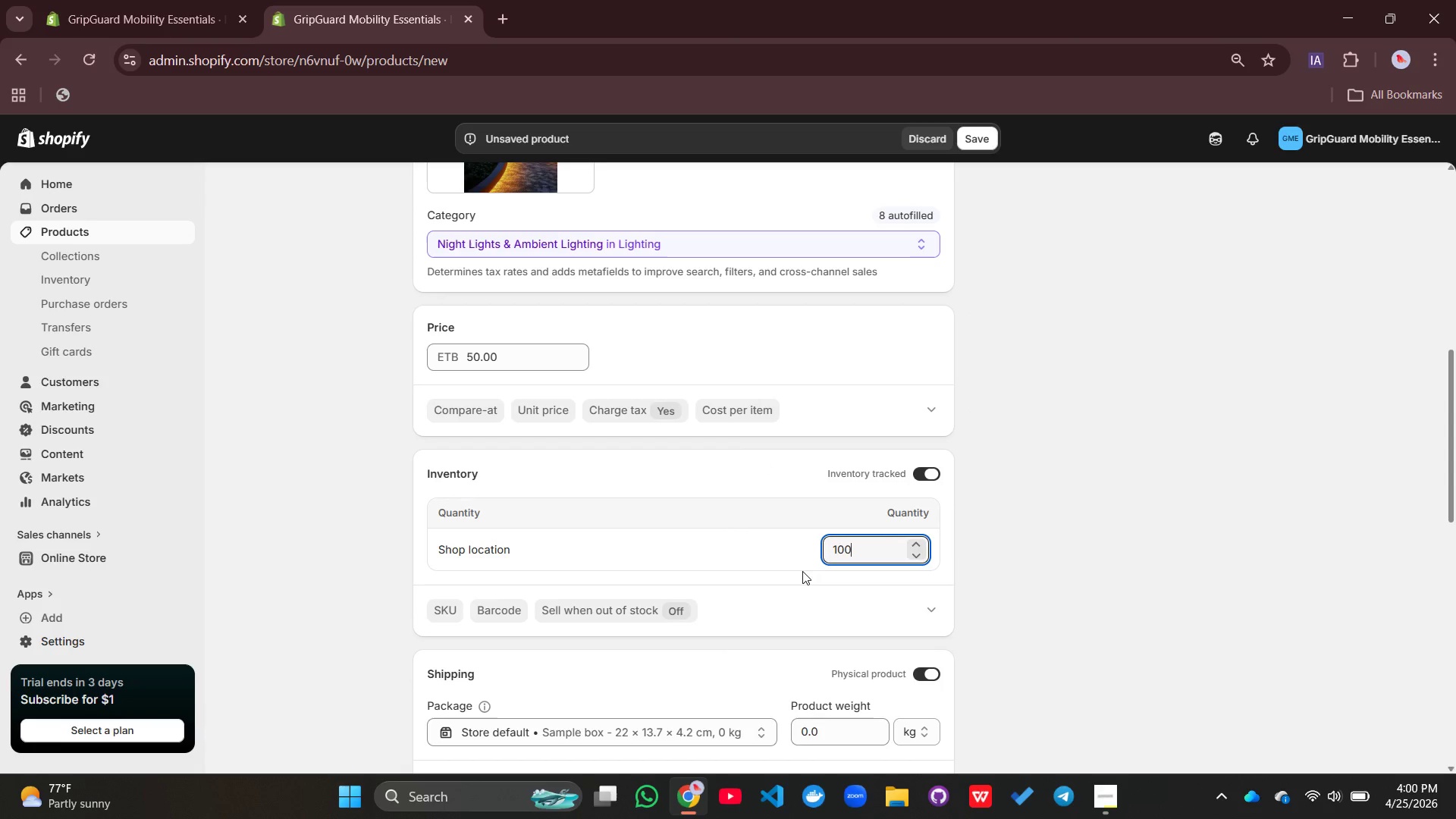 
scroll: coordinate [802, 571], scroll_direction: down, amount: 2.0
 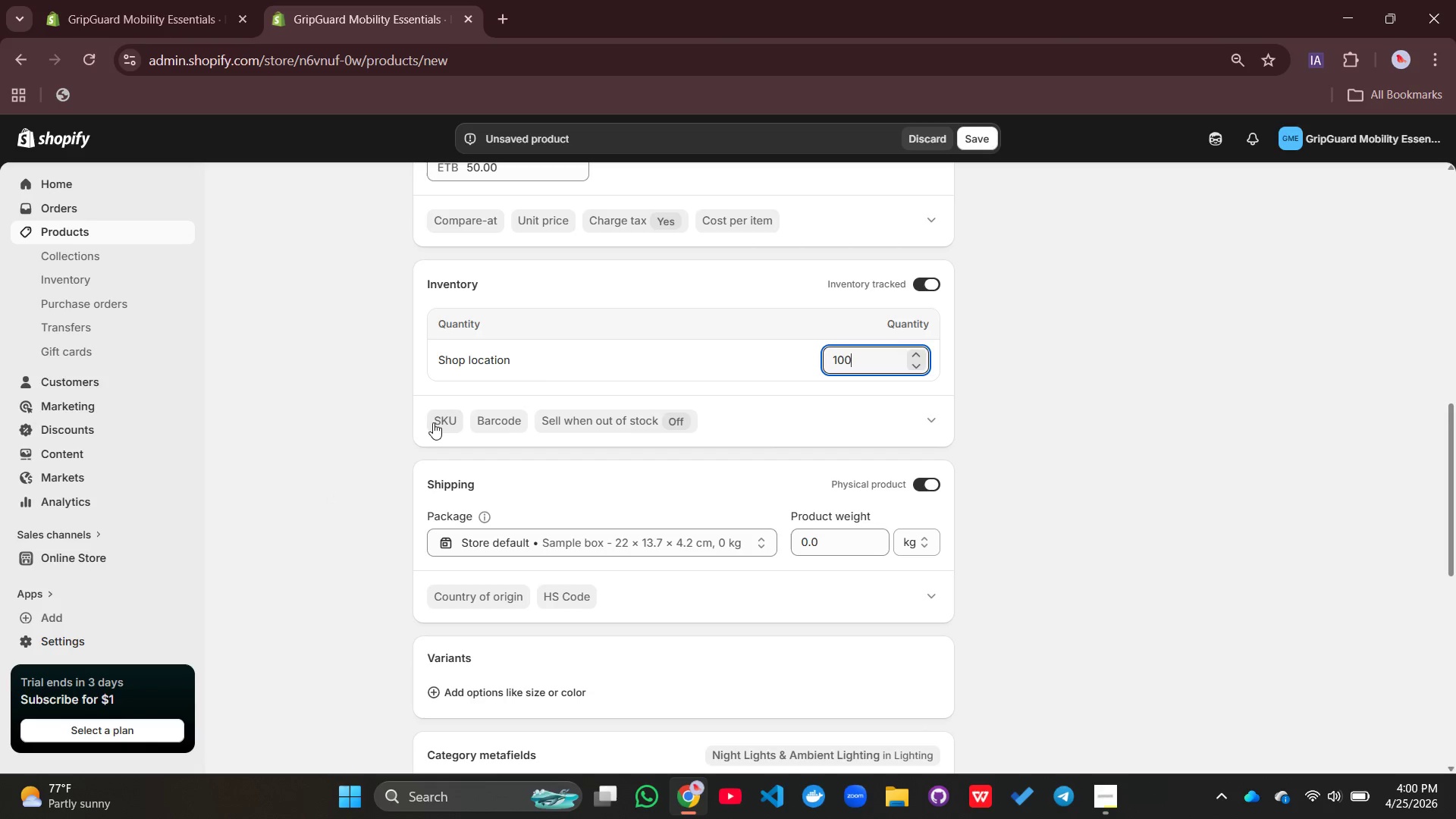 
left_click([434, 423])
 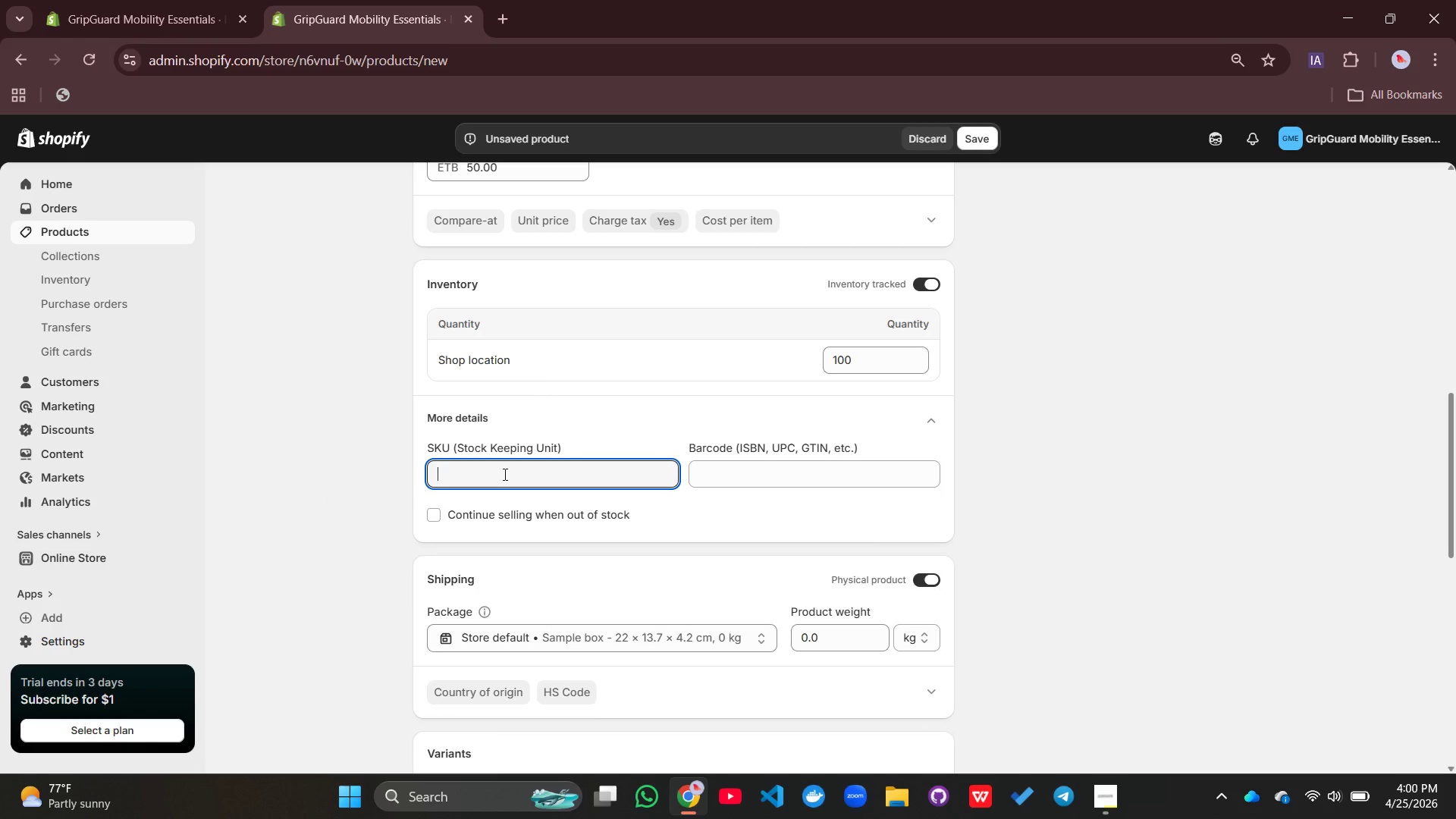 
key(CapsLock)
 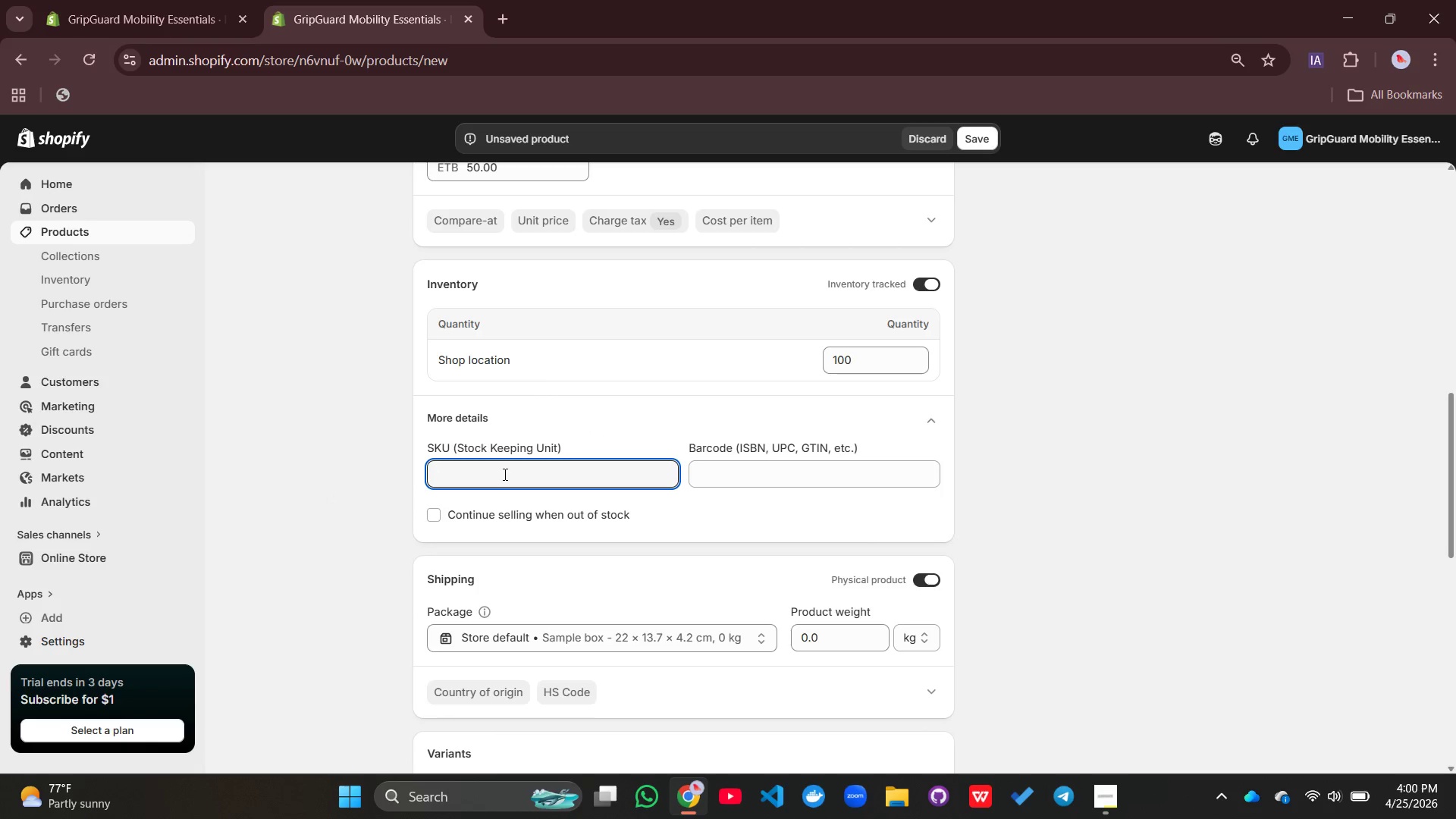 
type(GG-GP-004)
 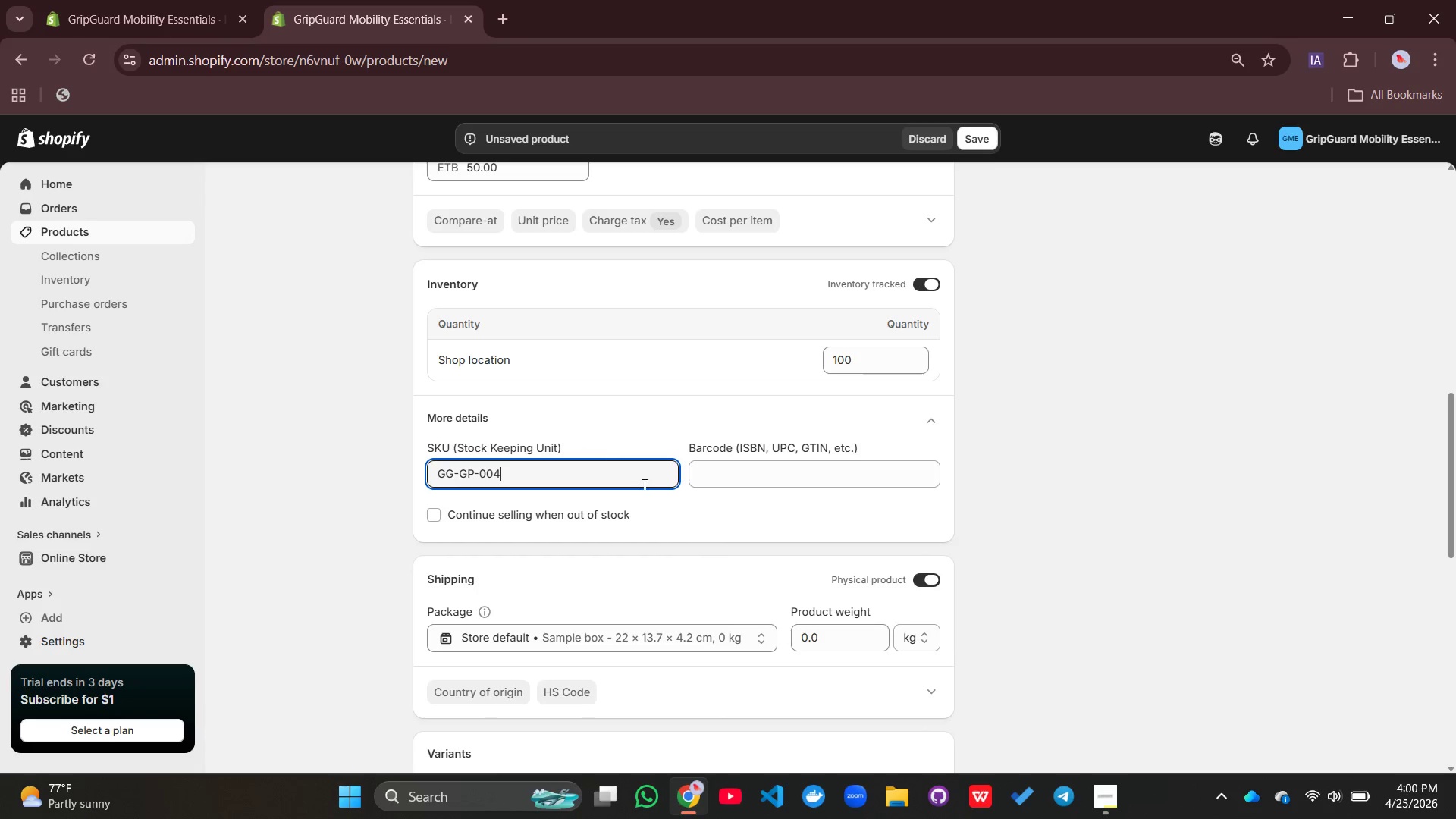 
scroll: coordinate [679, 503], scroll_direction: down, amount: 11.0
 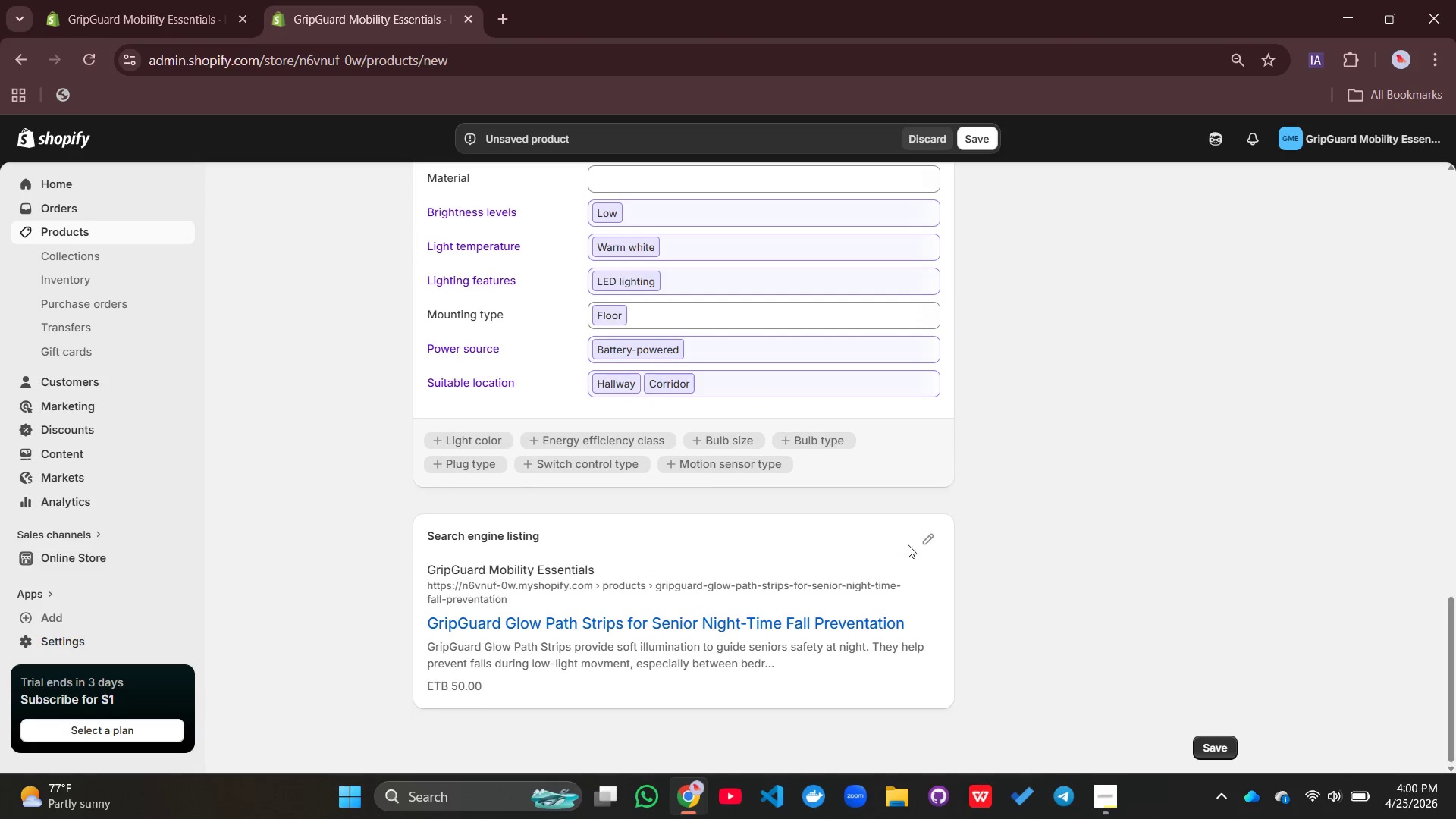 
left_click([928, 540])
 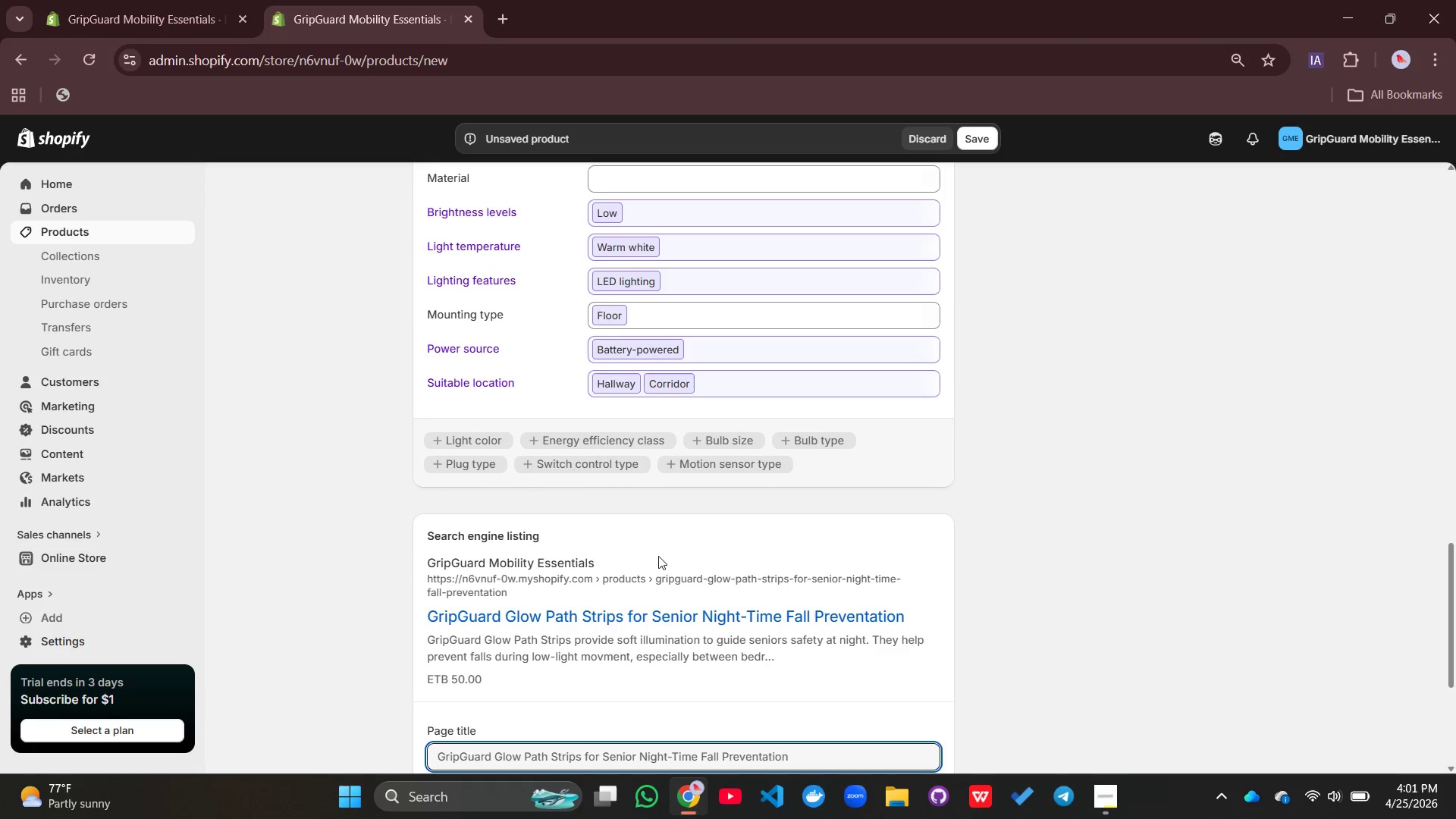 
scroll: coordinate [658, 556], scroll_direction: down, amount: 5.0
 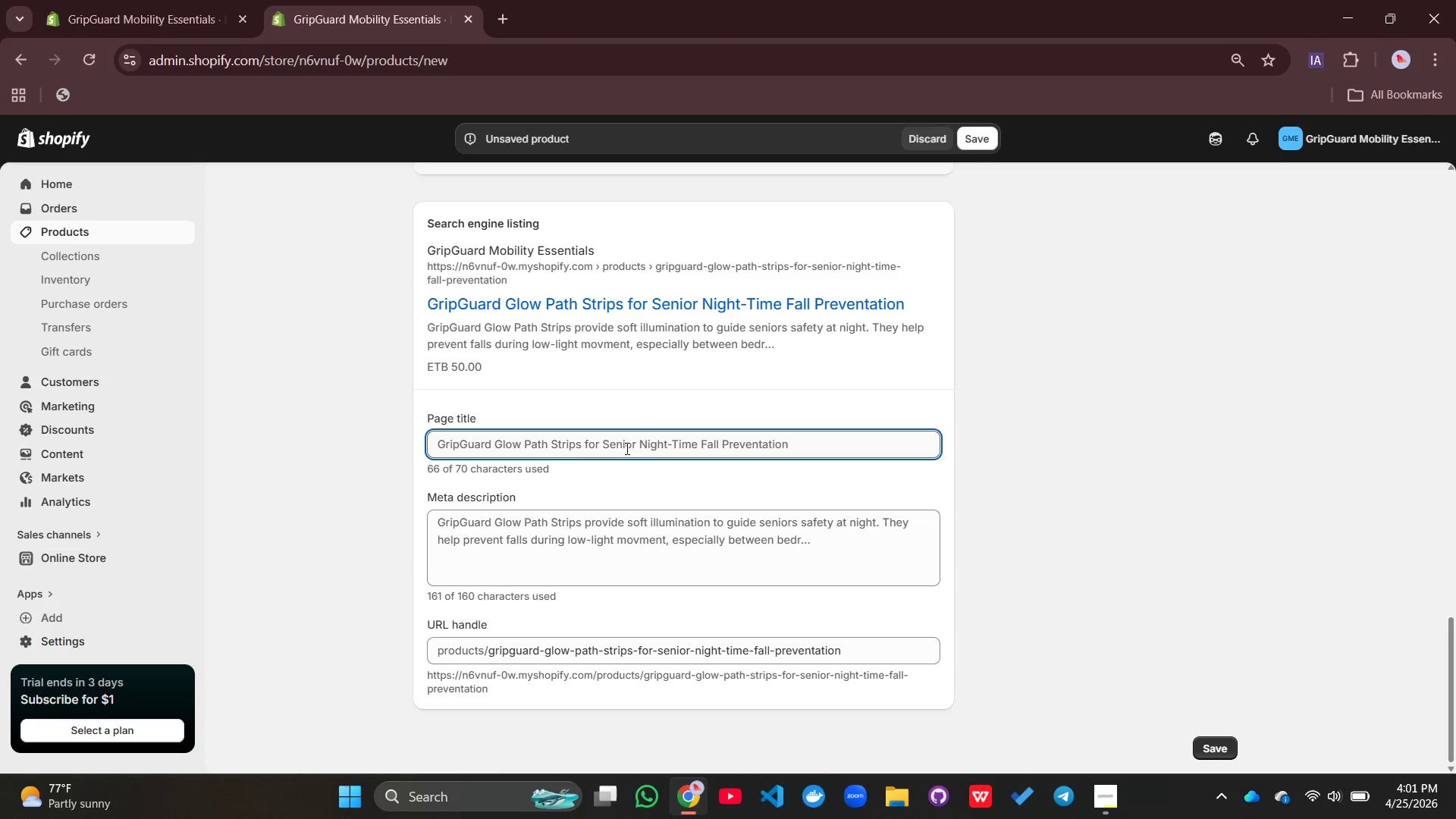 
left_click([623, 435])
 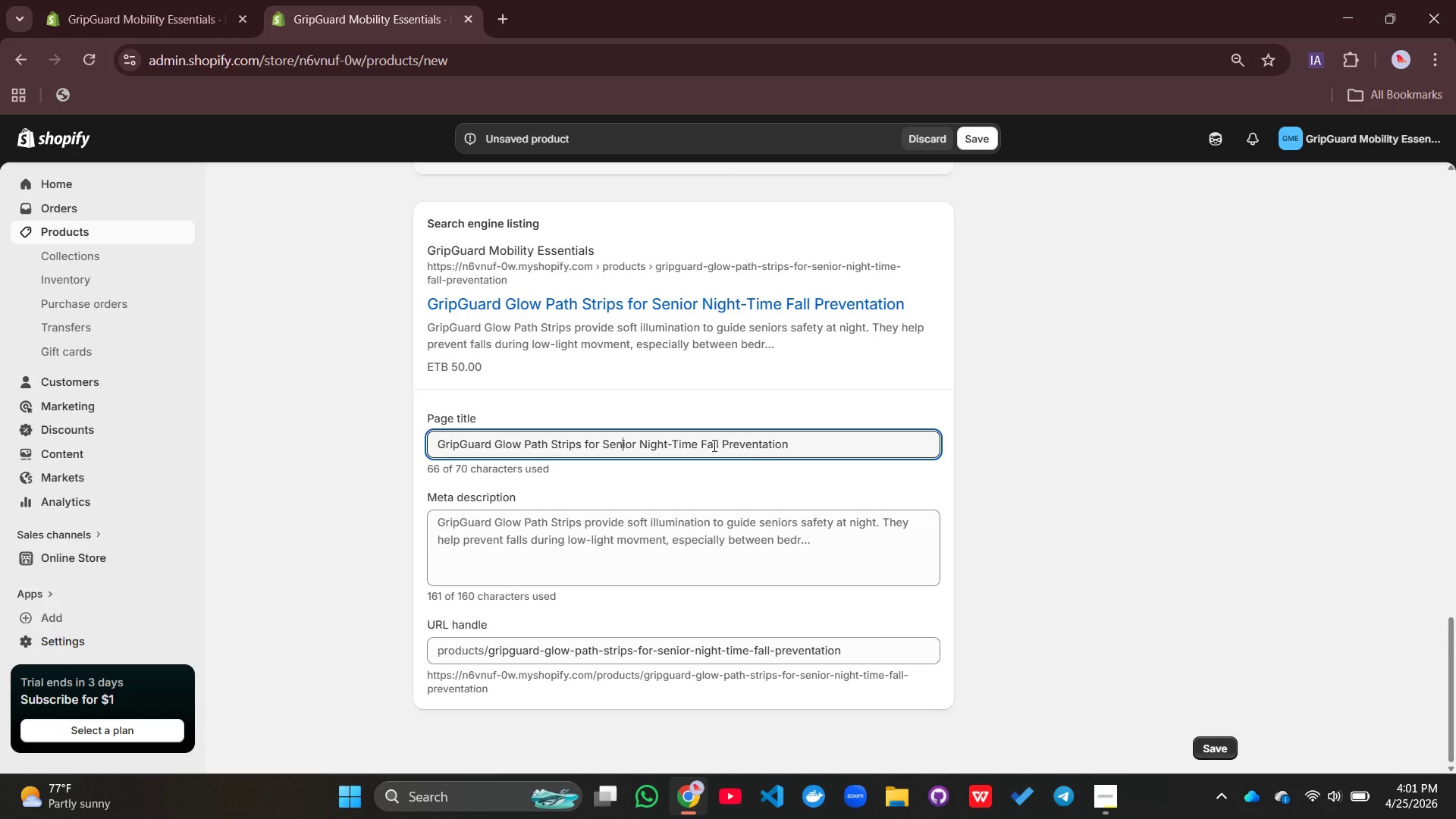 
left_click_drag(start_coordinate=[843, 452], to_coordinate=[413, 453])
 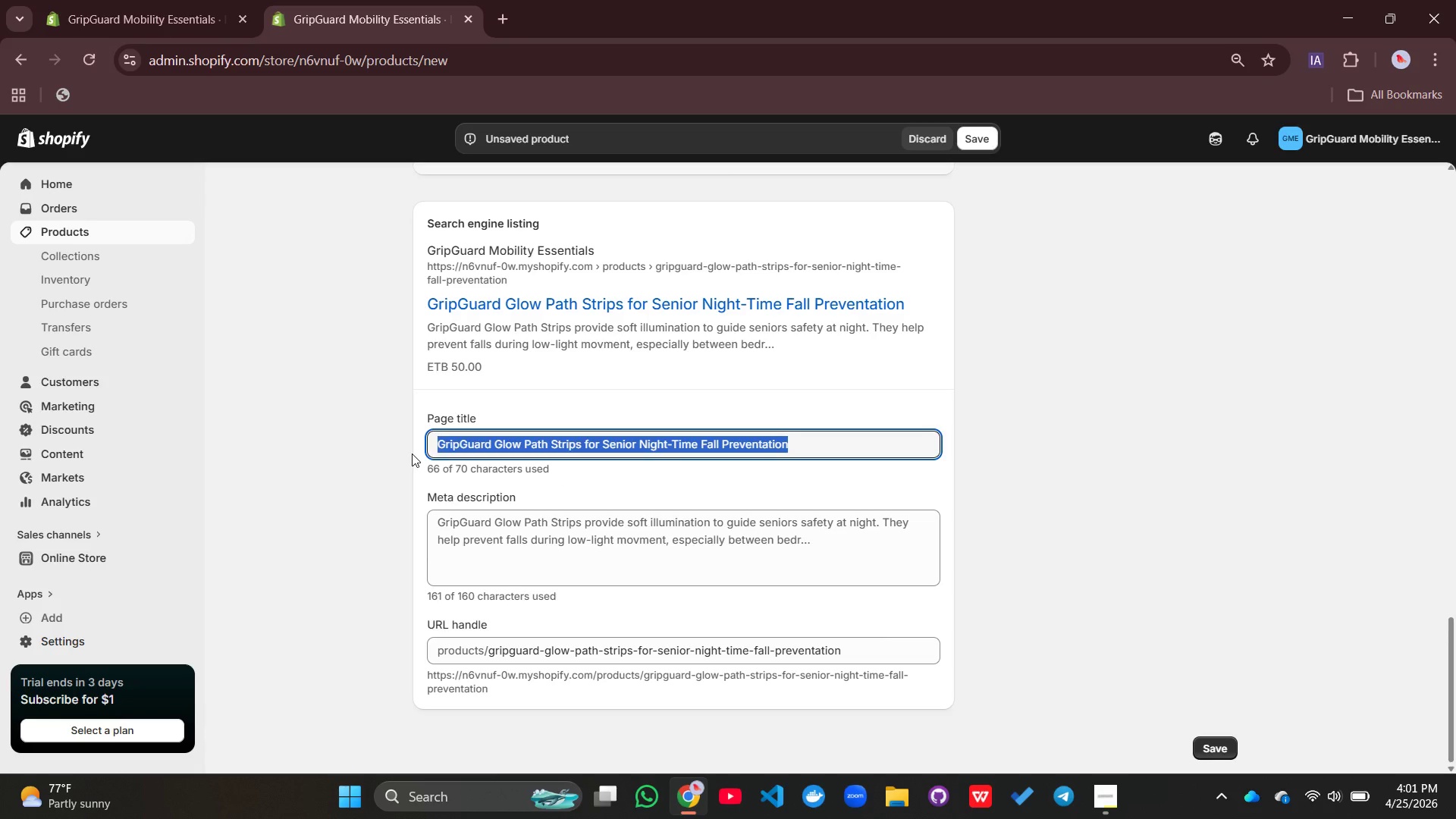 
type(GripGuard )
key(Backspace)
key(Backspace)
key(Backspace)
type(Glow Path Strips for senior)
 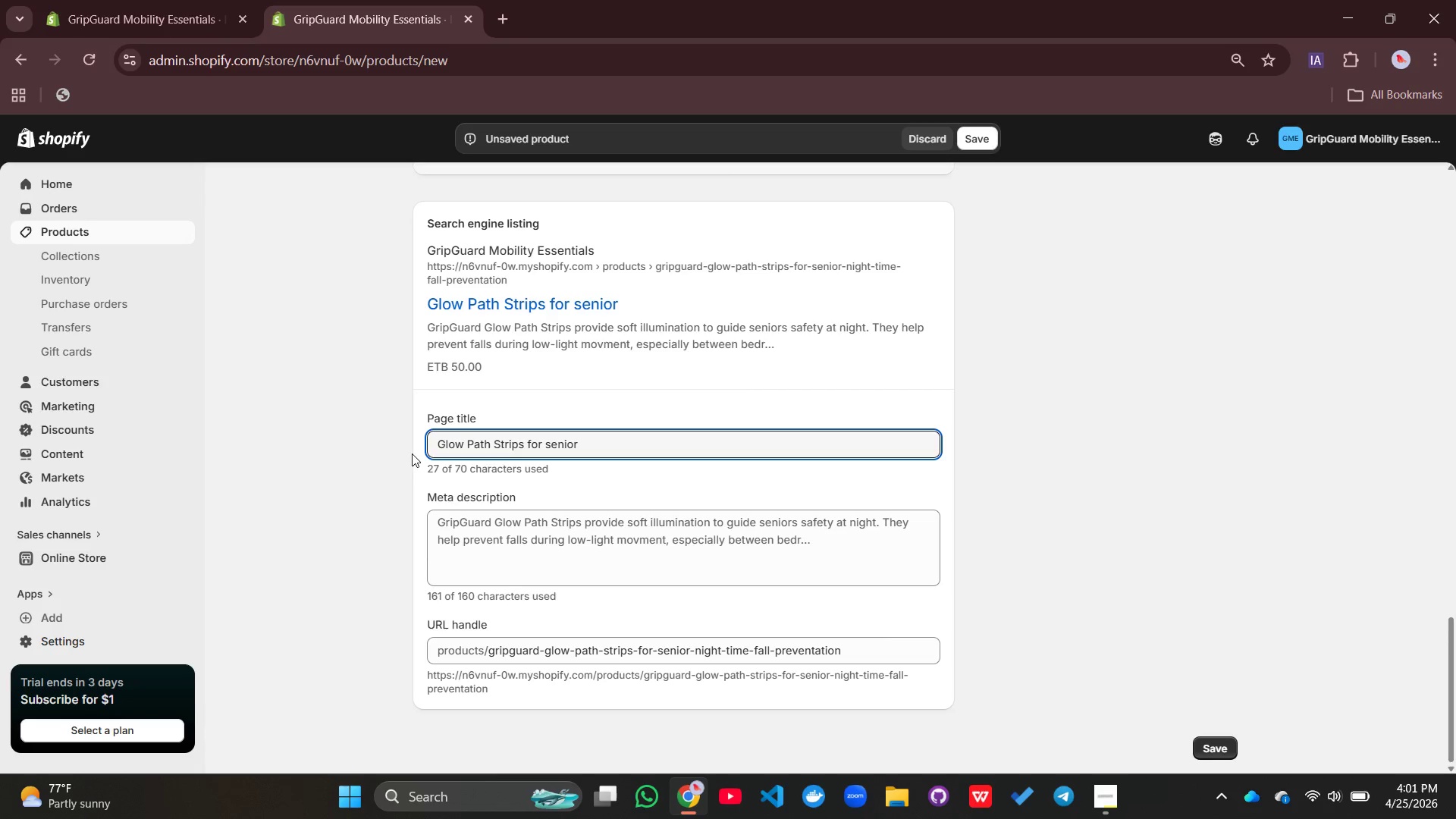 
key(ArrowLeft)
 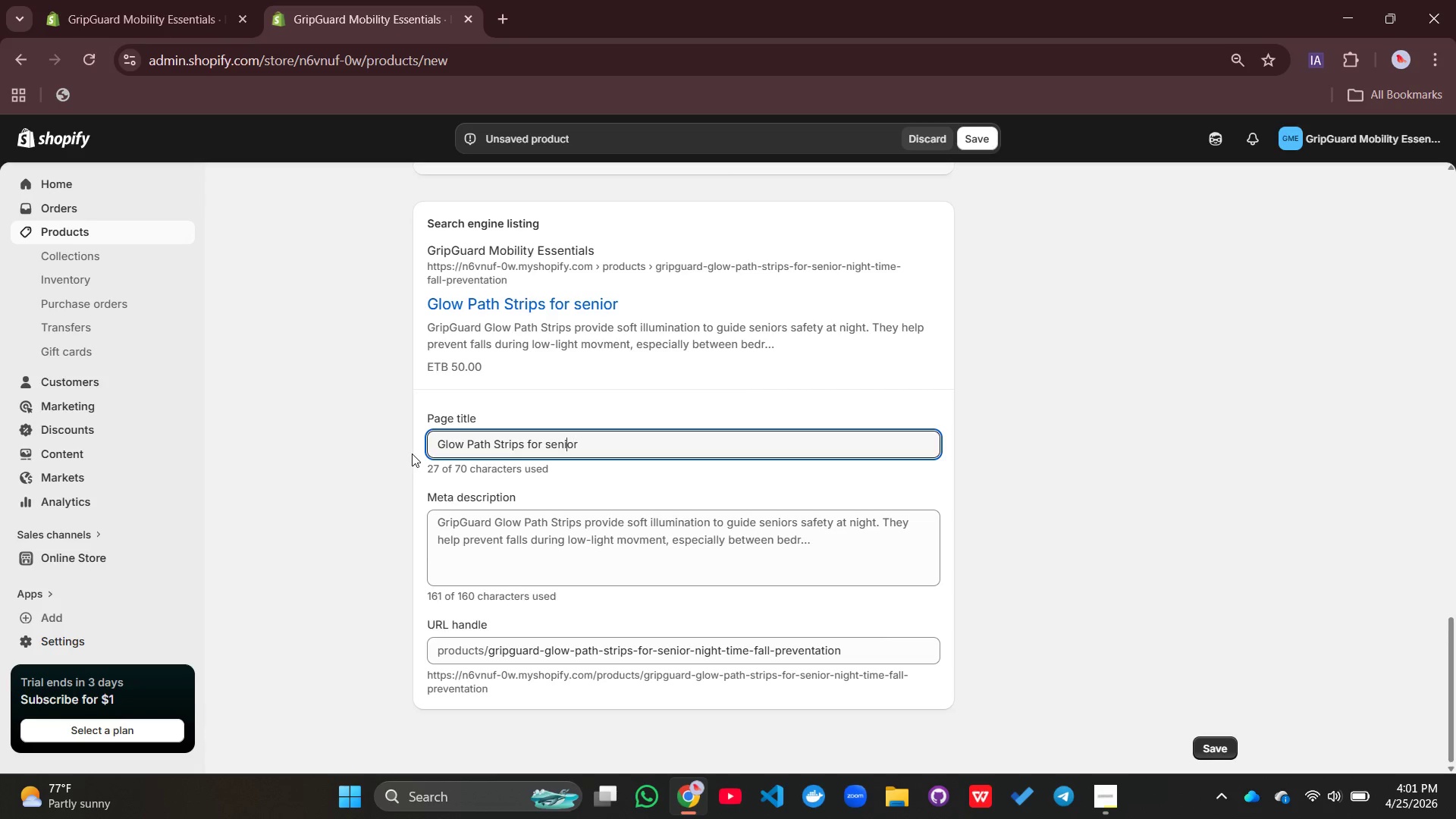 
key(ArrowLeft)
 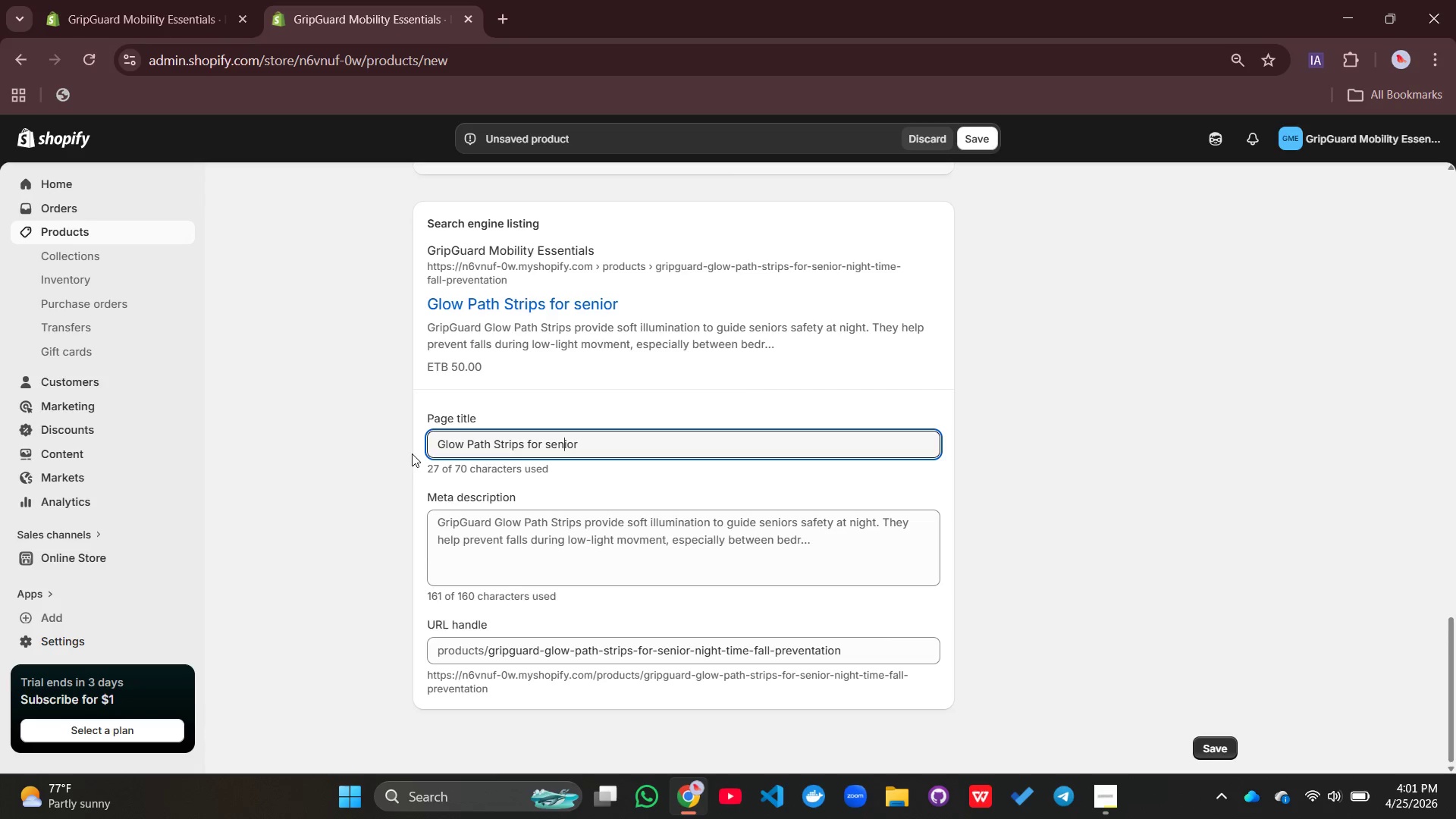 
key(ArrowLeft)
 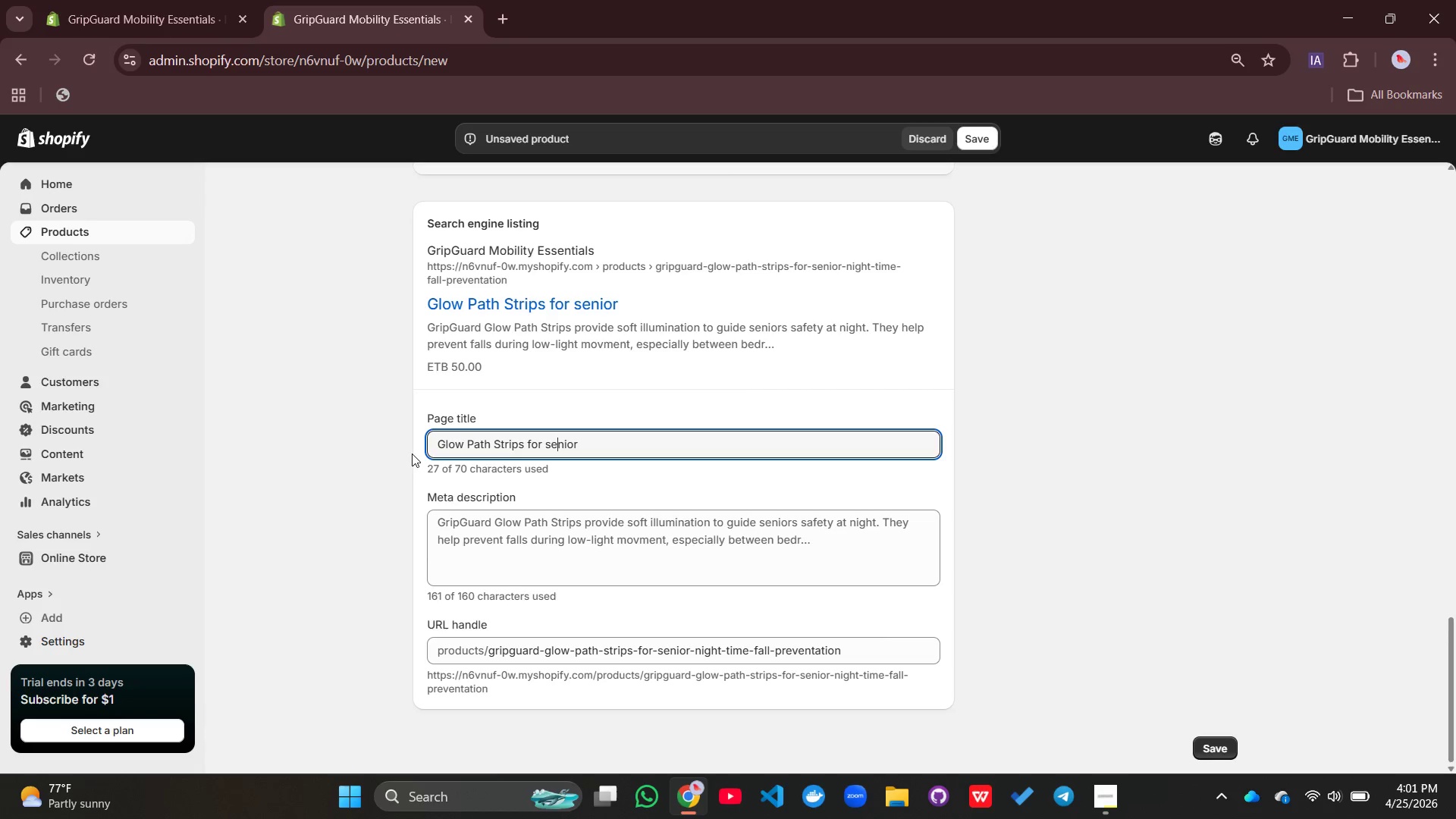 
key(ArrowLeft)
 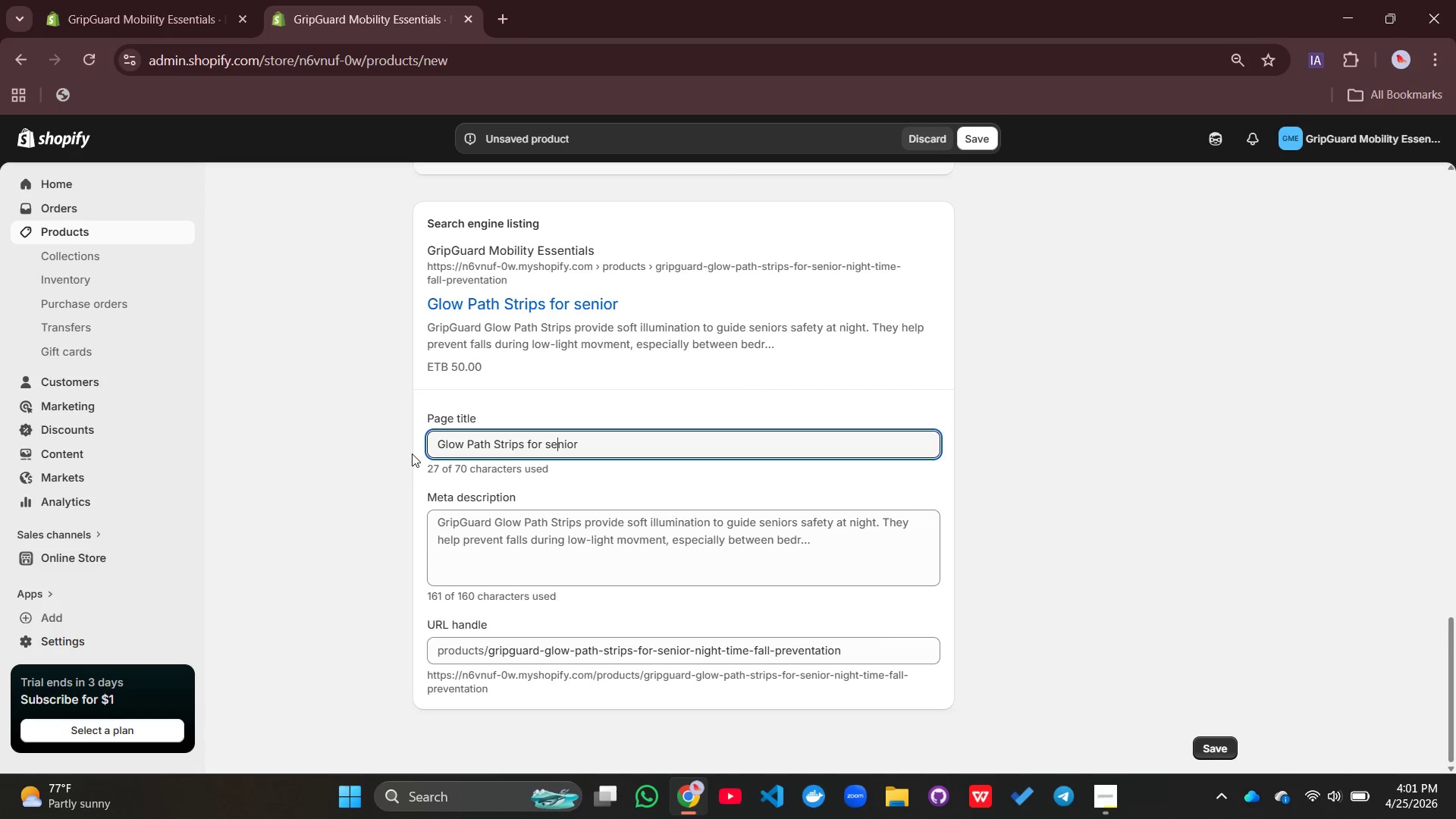 
key(ArrowLeft)
 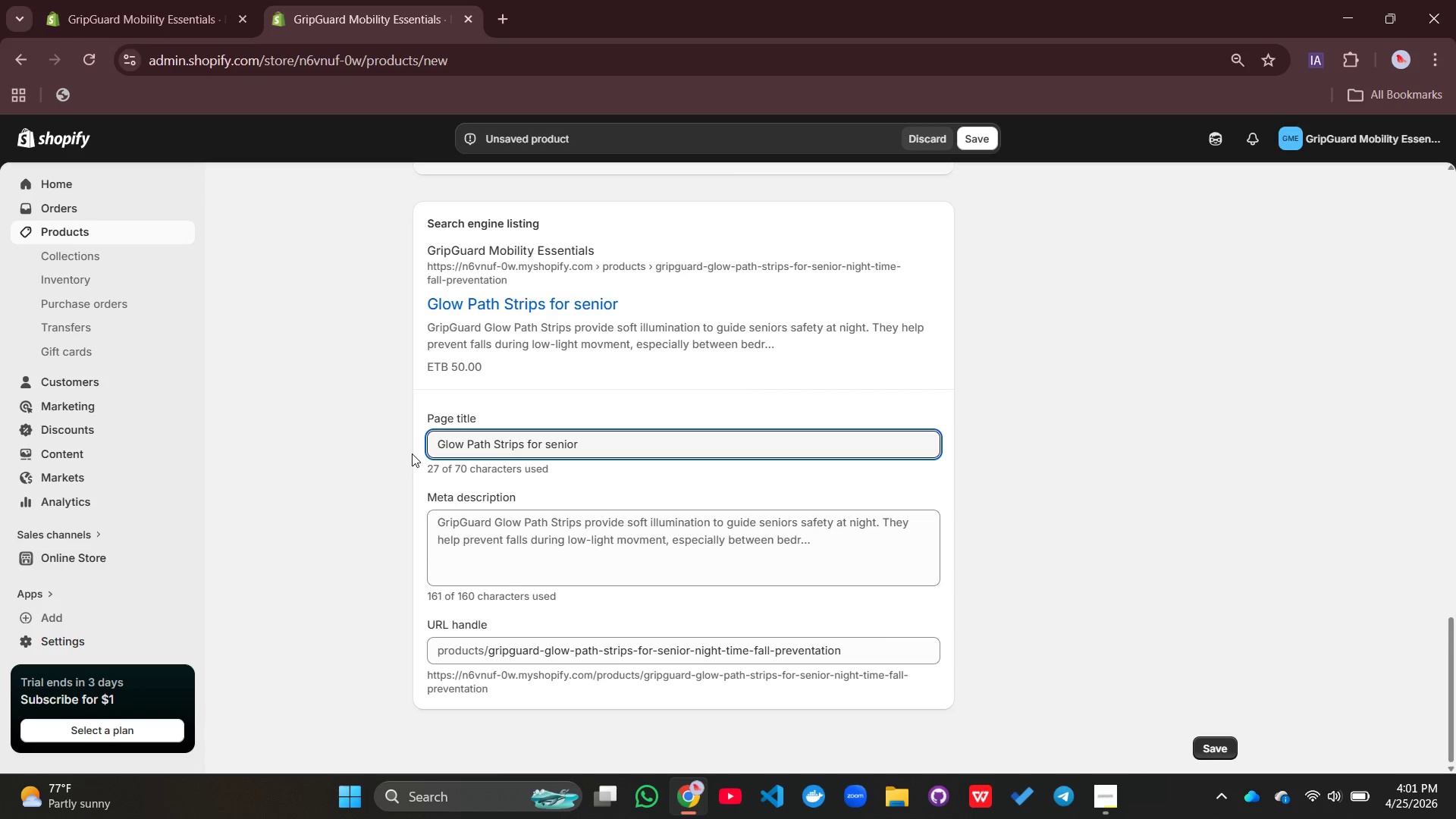 
key(Backspace)
 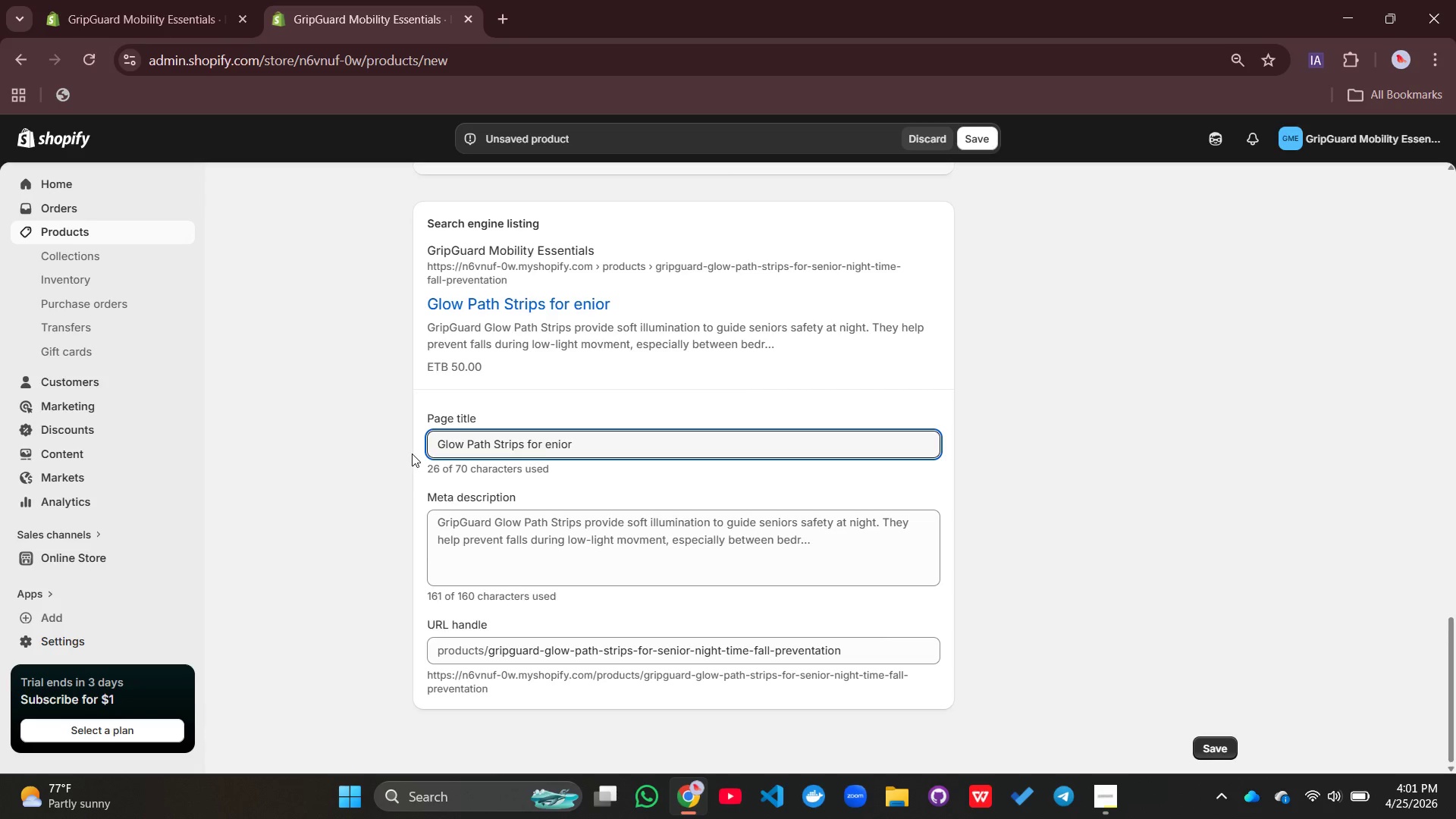 
key(Shift+ShiftLeft)
 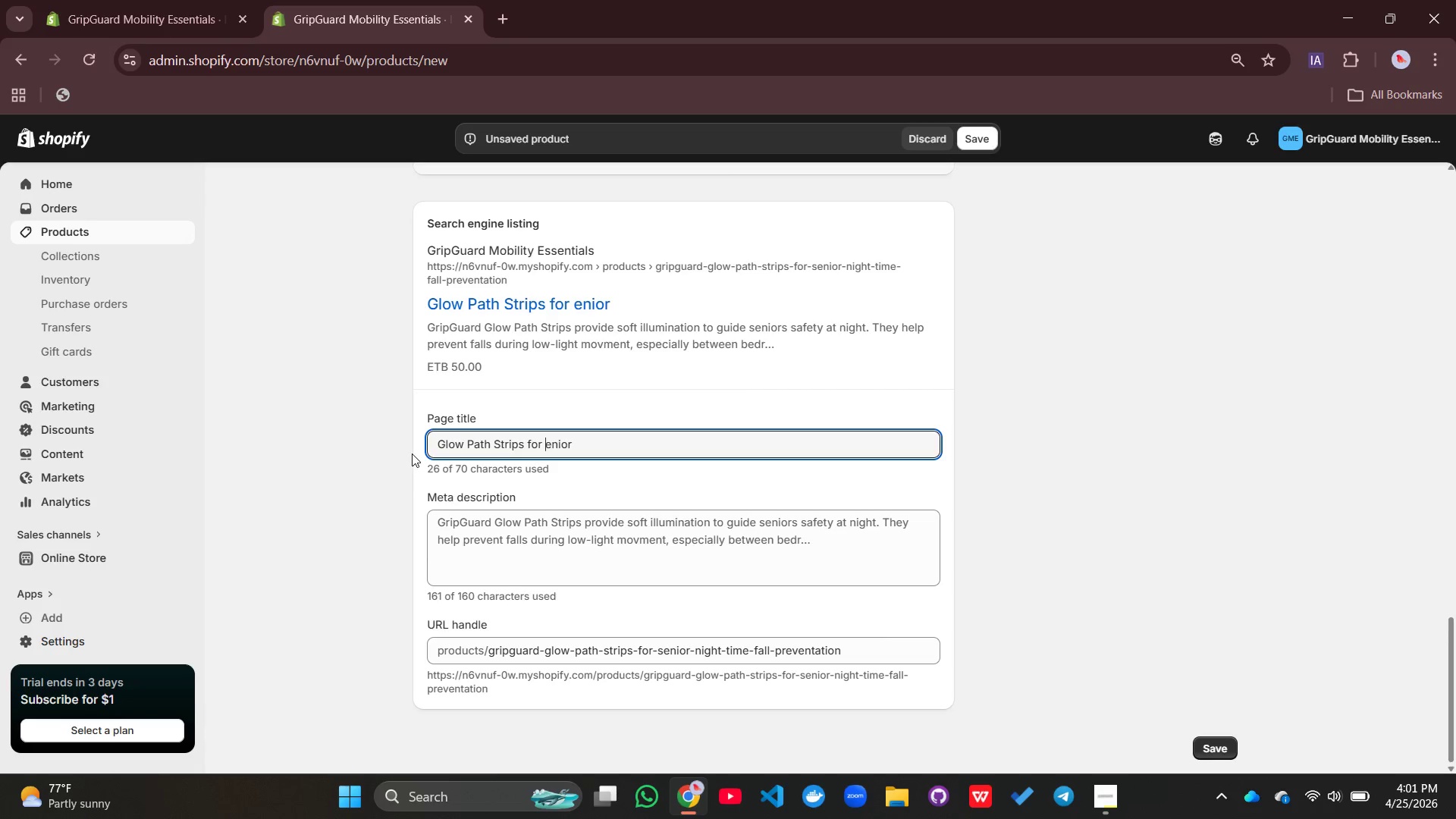 
key(Shift+S)
 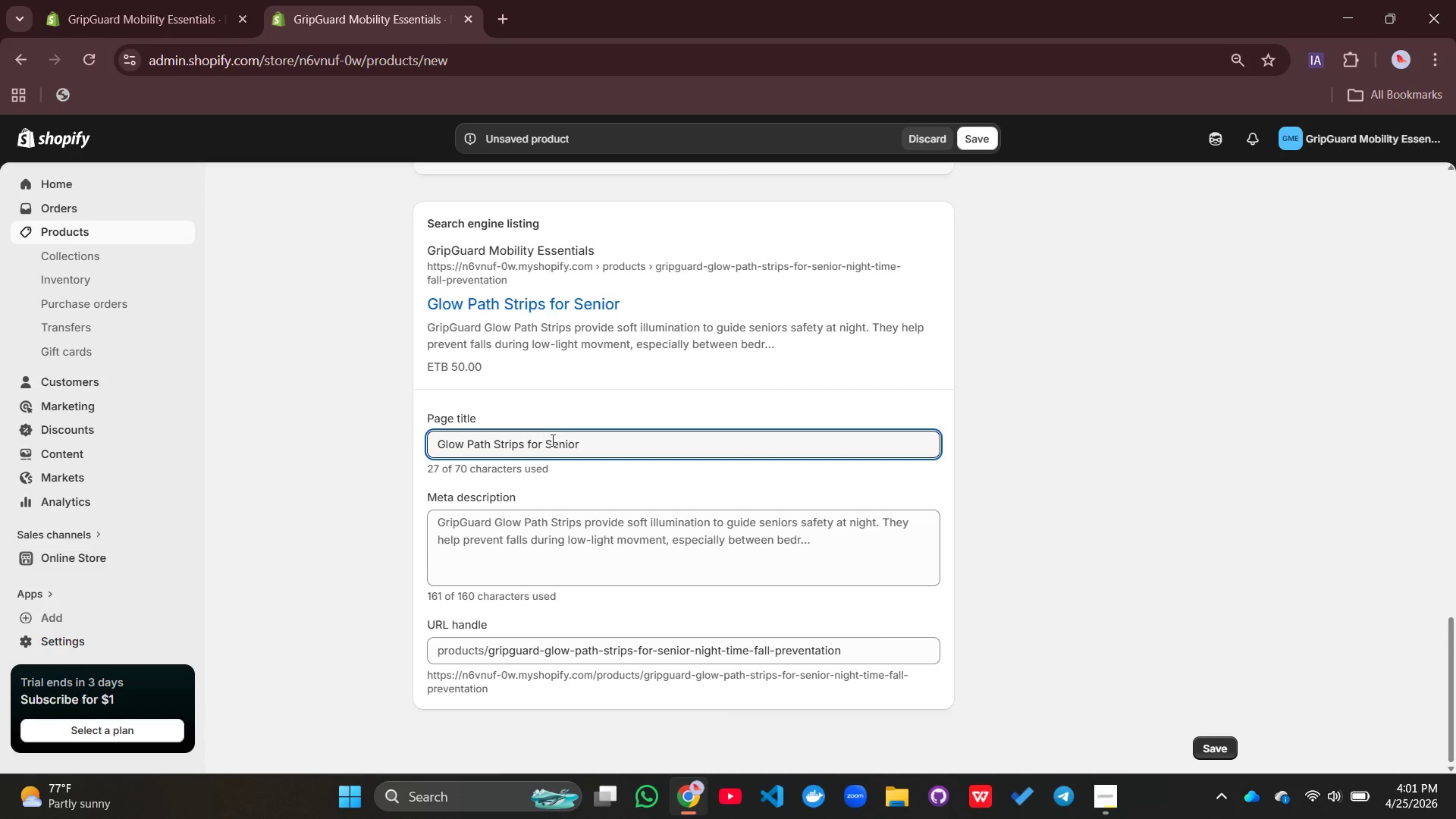 
left_click([579, 445])
 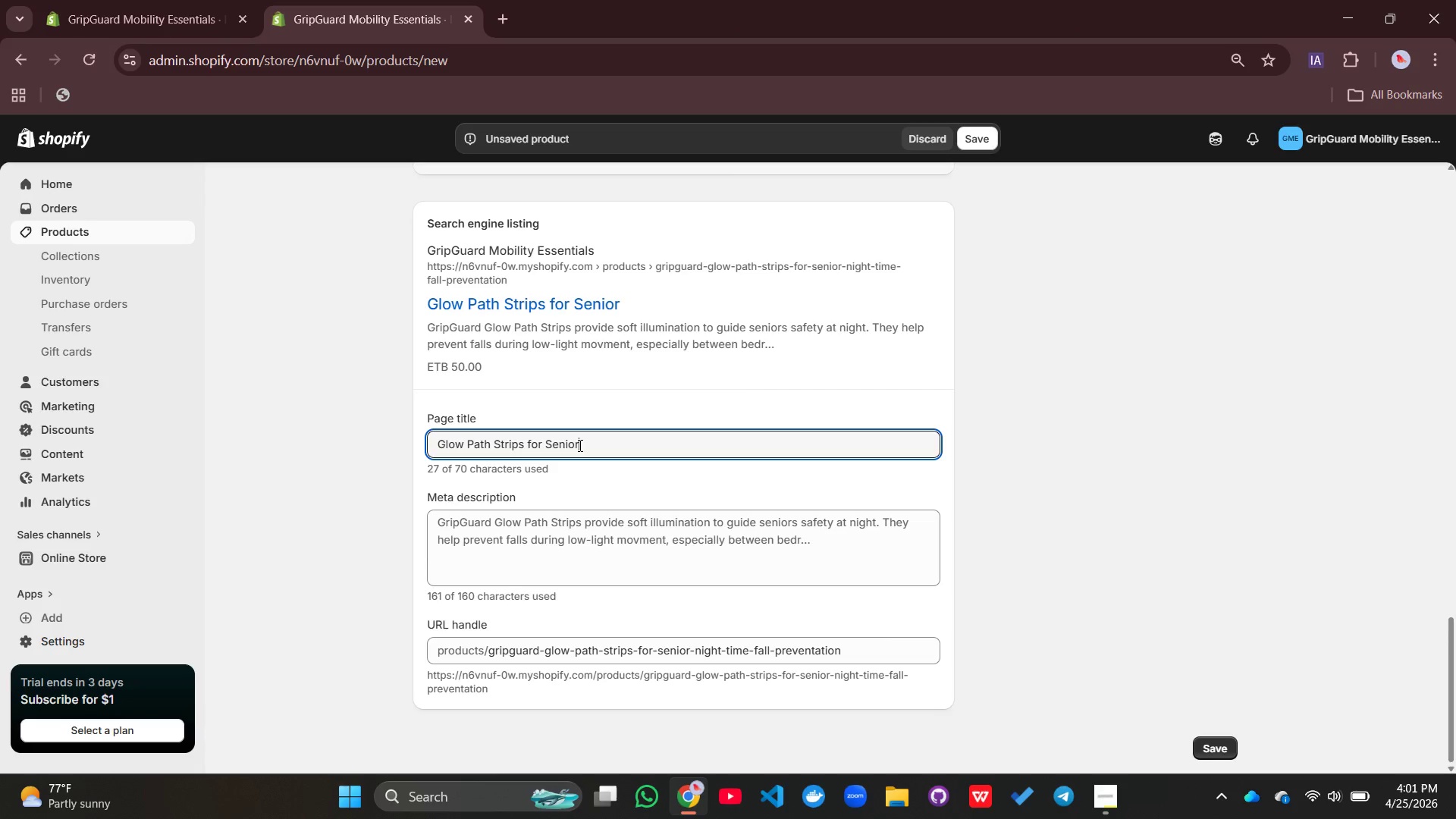 
type( night )
 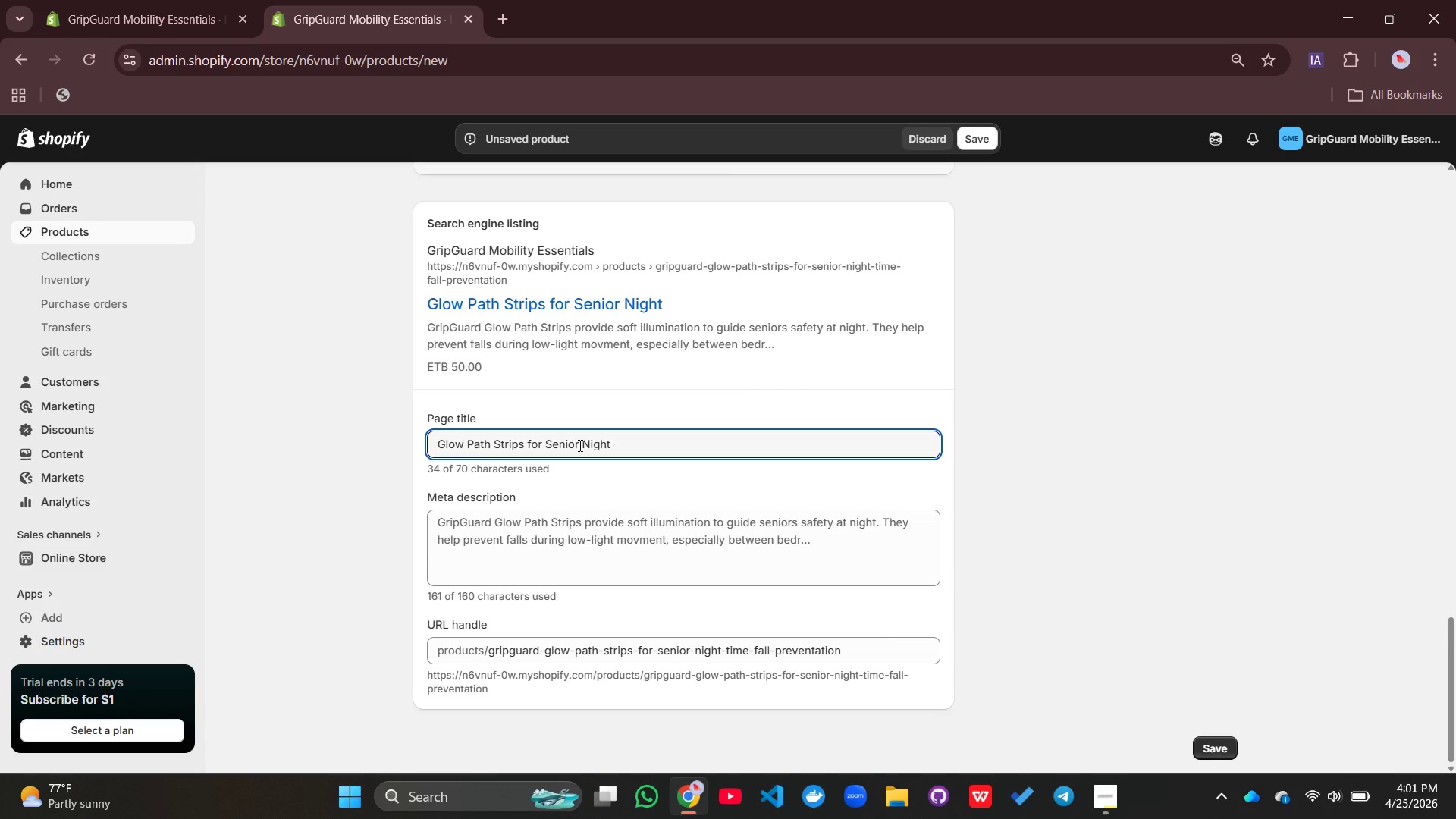 
left_click([579, 445])
 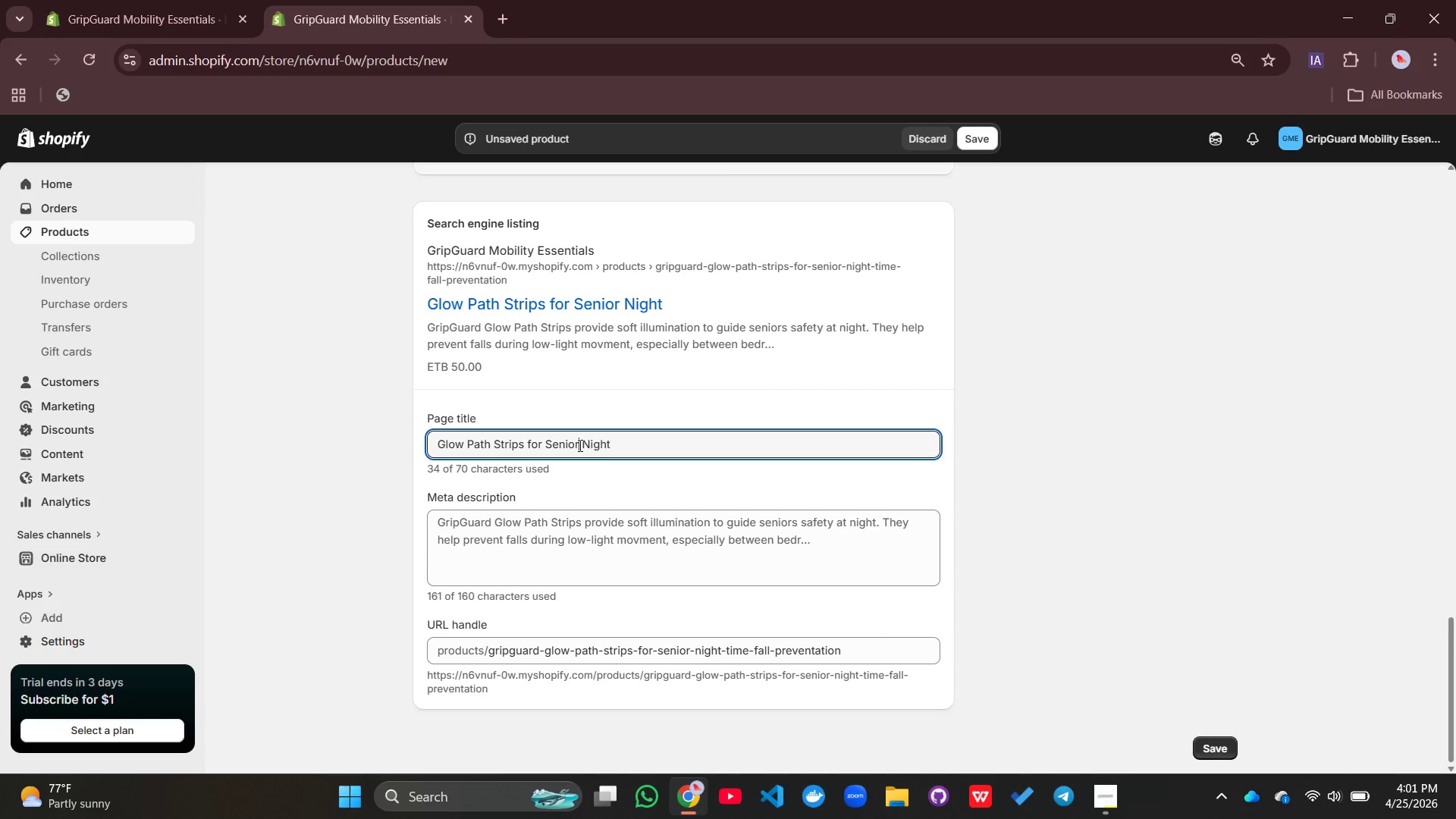 
type(Fall)
key(Backspace)
key(Backspace)
 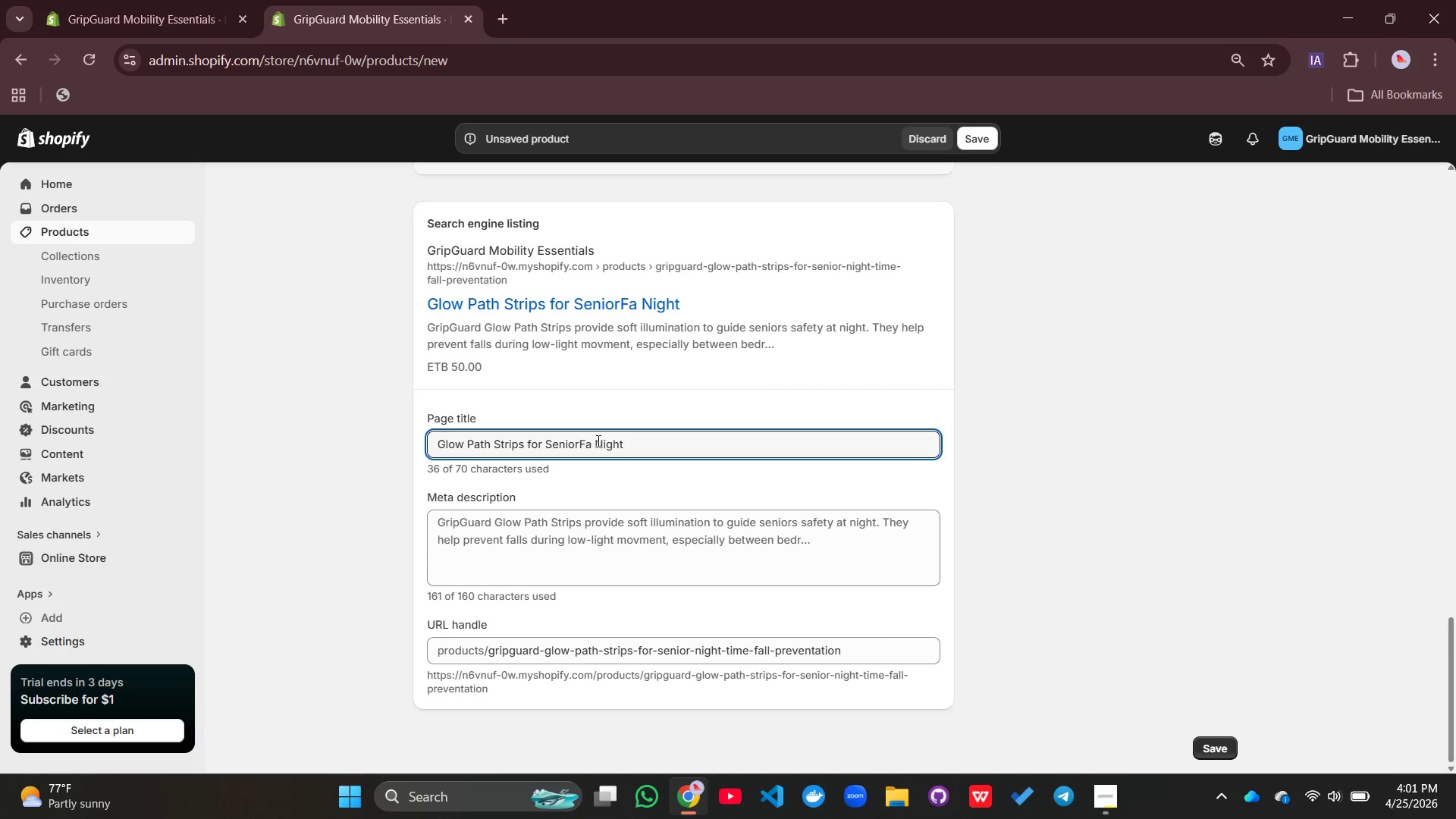 
left_click_drag(start_coordinate=[592, 442], to_coordinate=[580, 443])
 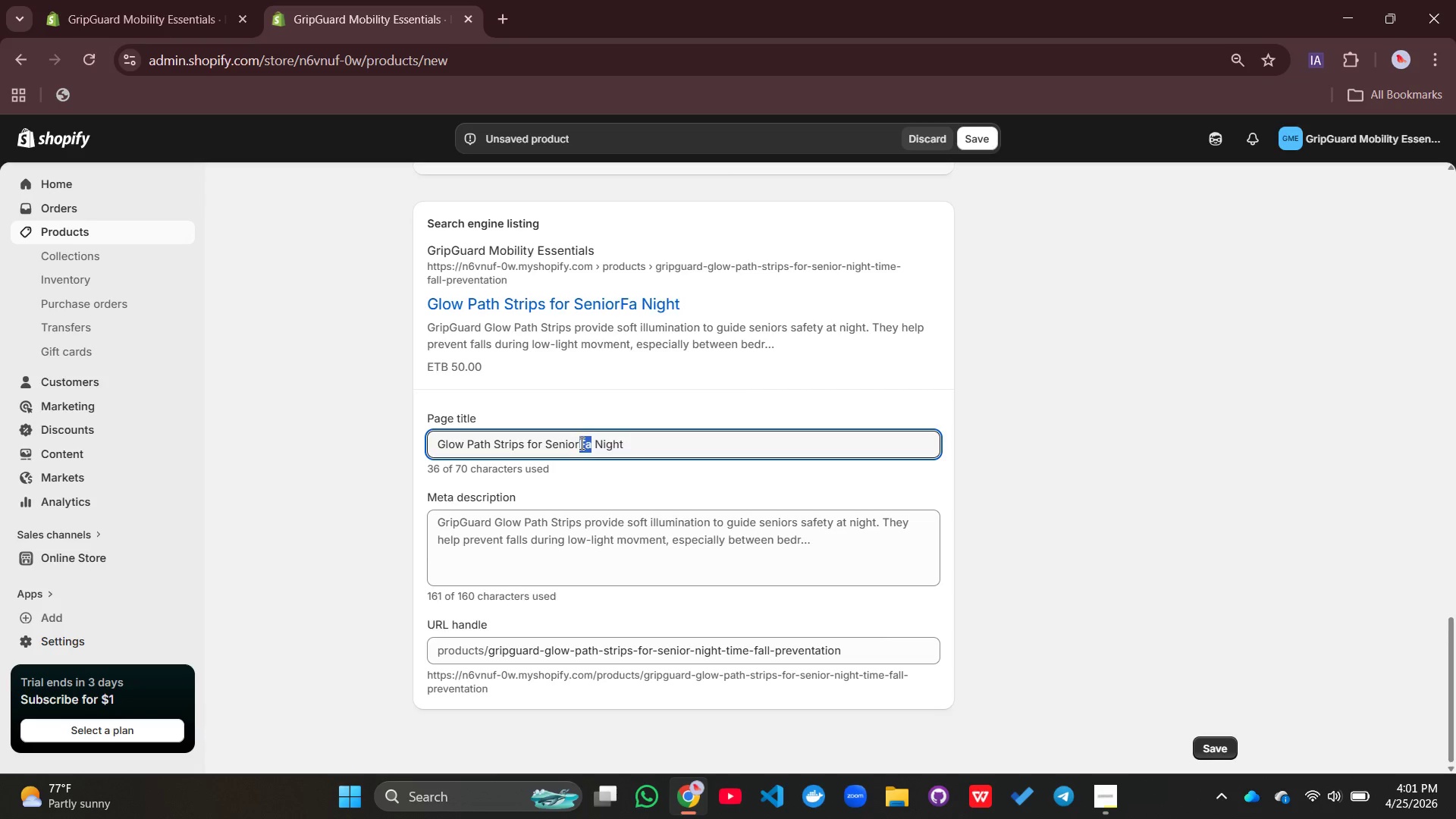 
key(Backspace)
 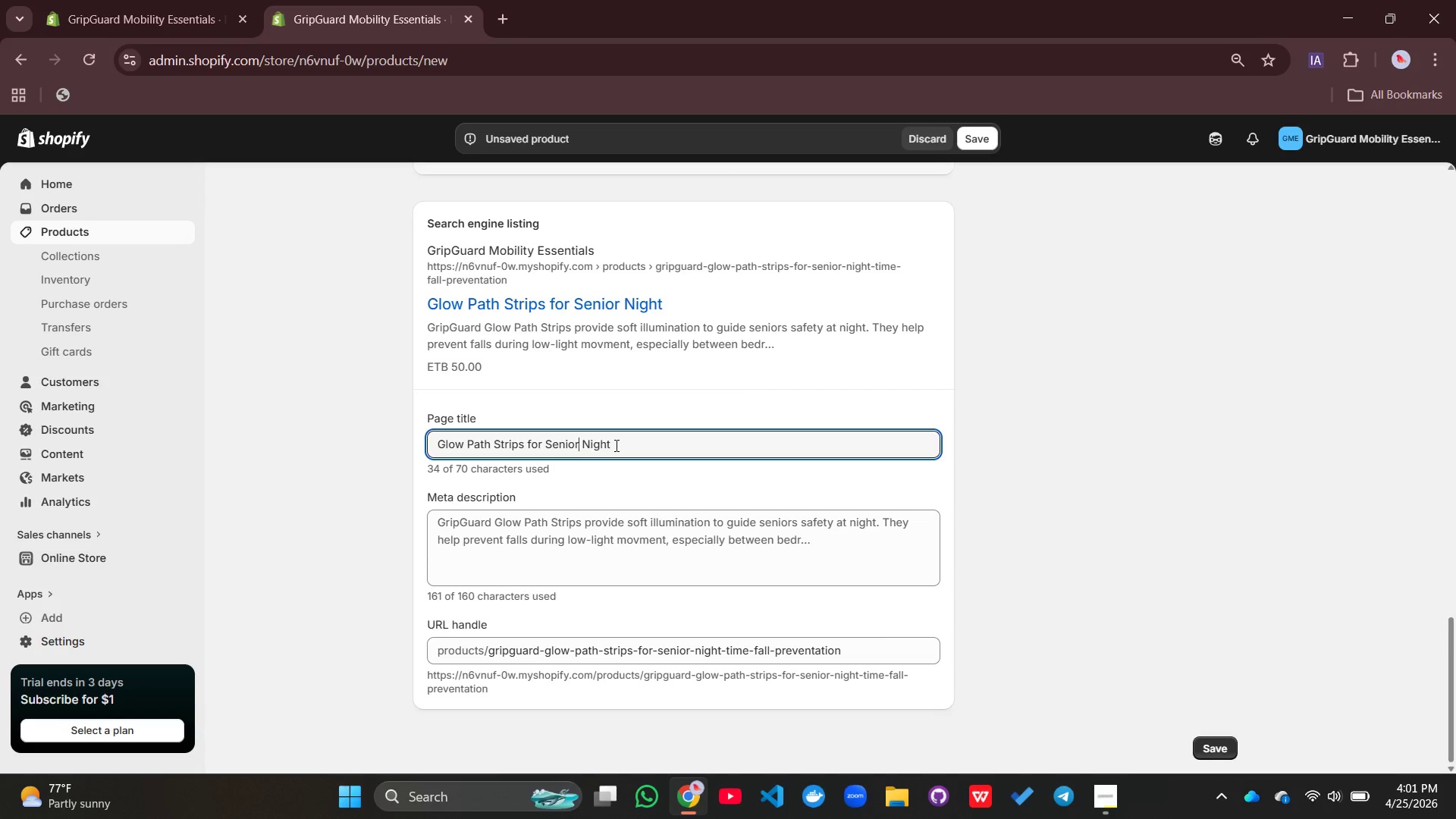 
left_click([615, 445])
 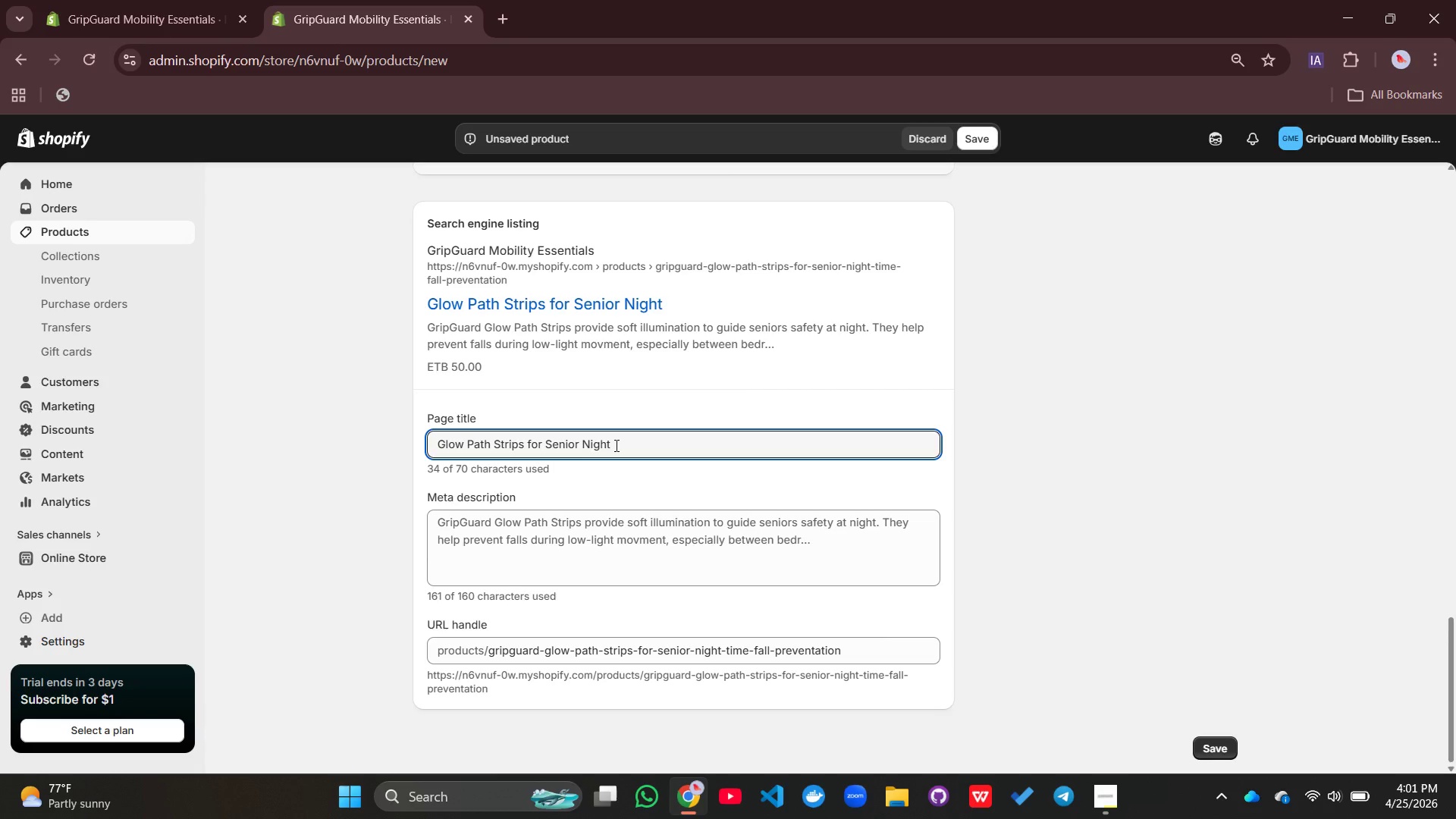 
type(Fall Preventation | Gro)
key(Backspace)
type(ipGuard)
 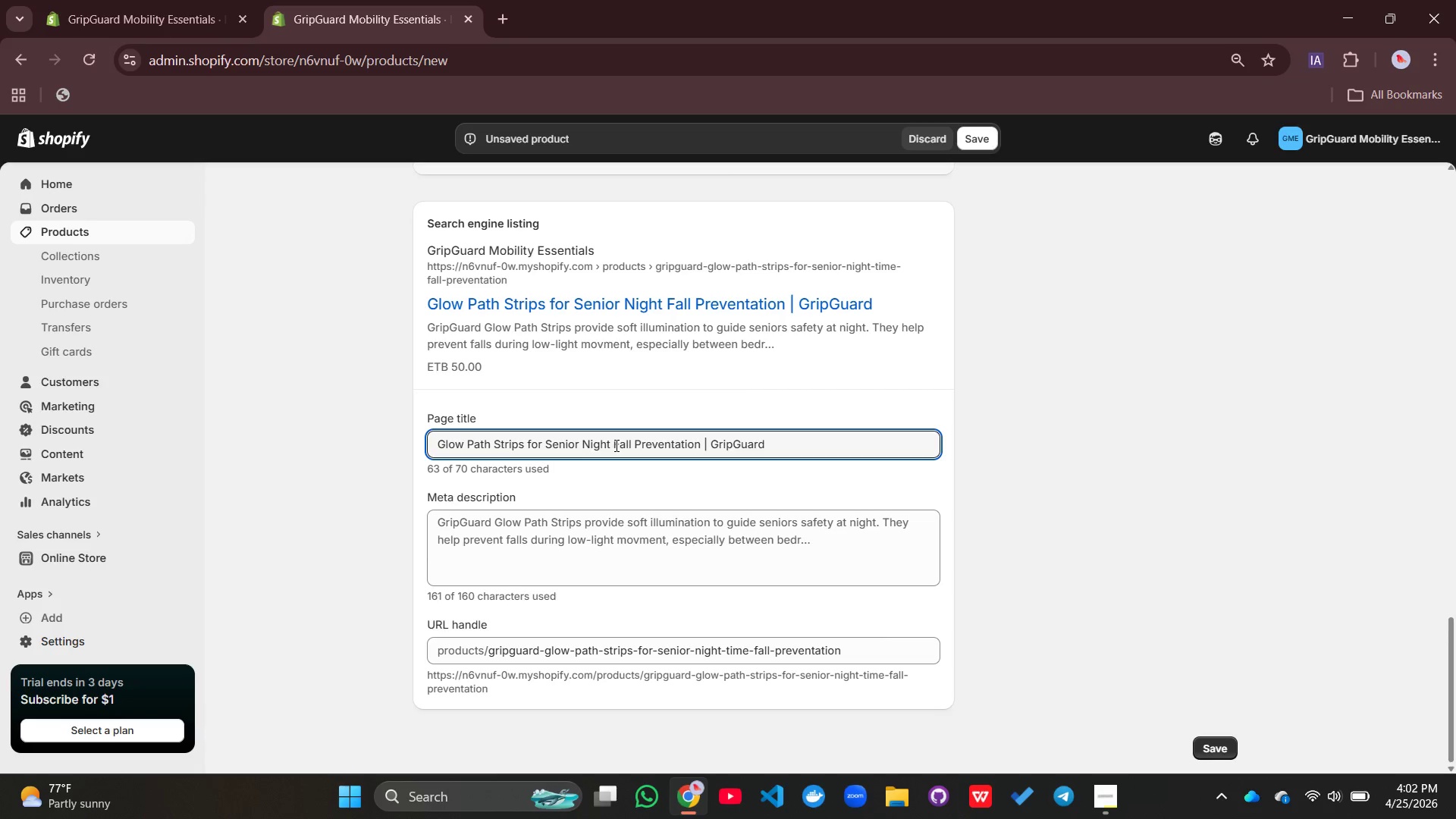 
left_click([660, 539])
 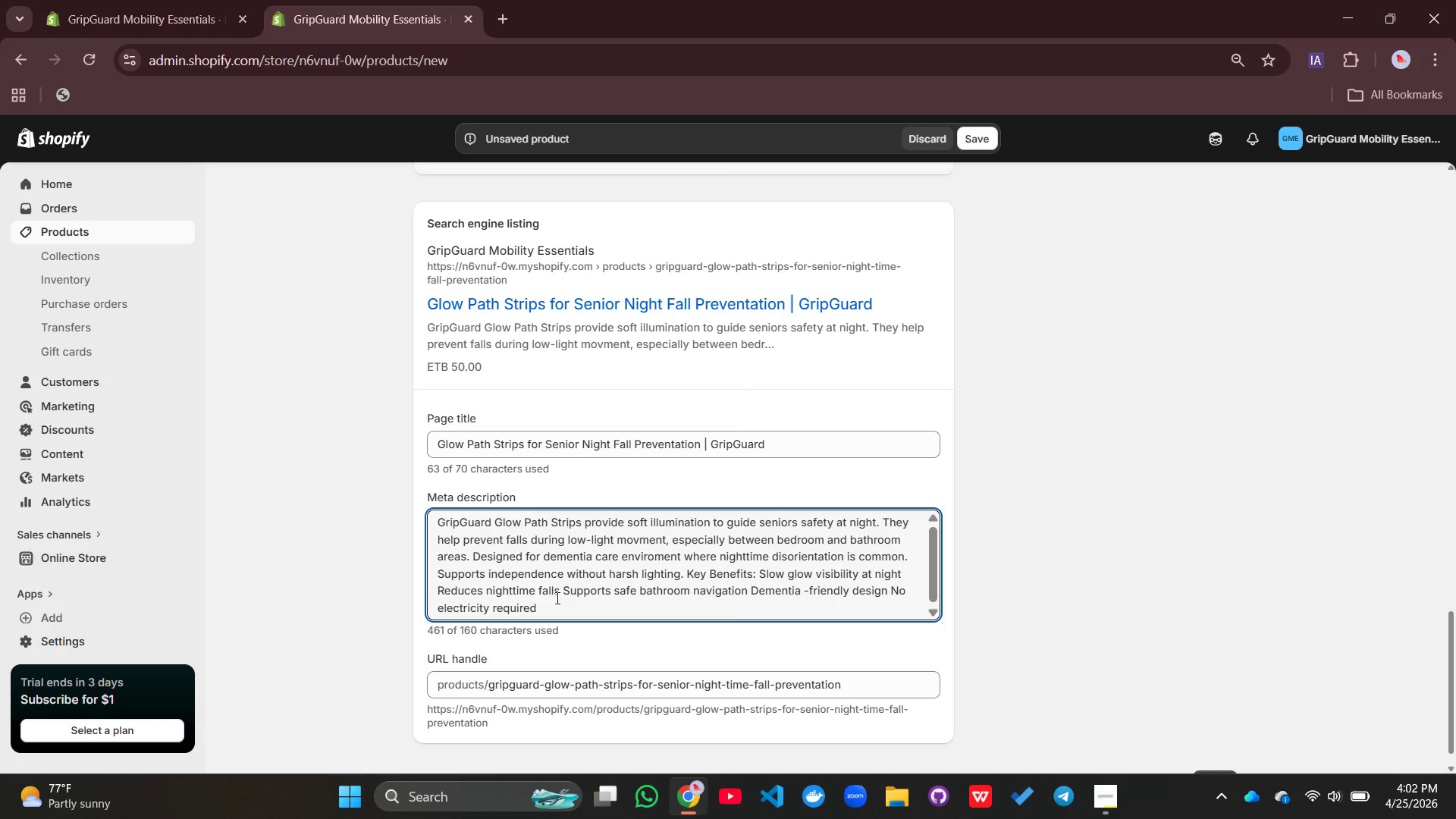 
left_click([556, 598])
 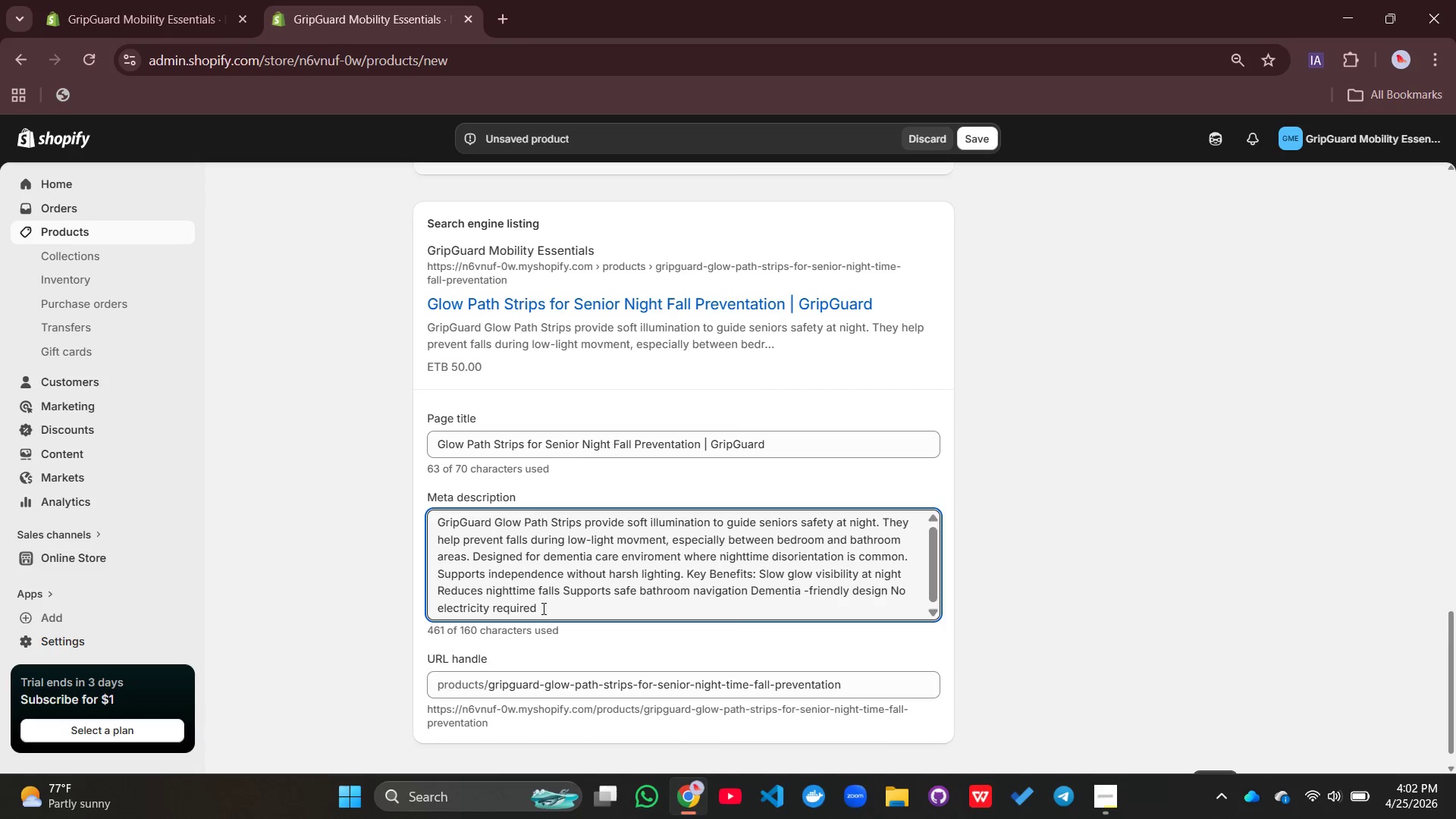 
left_click_drag(start_coordinate=[542, 608], to_coordinate=[435, 519])
 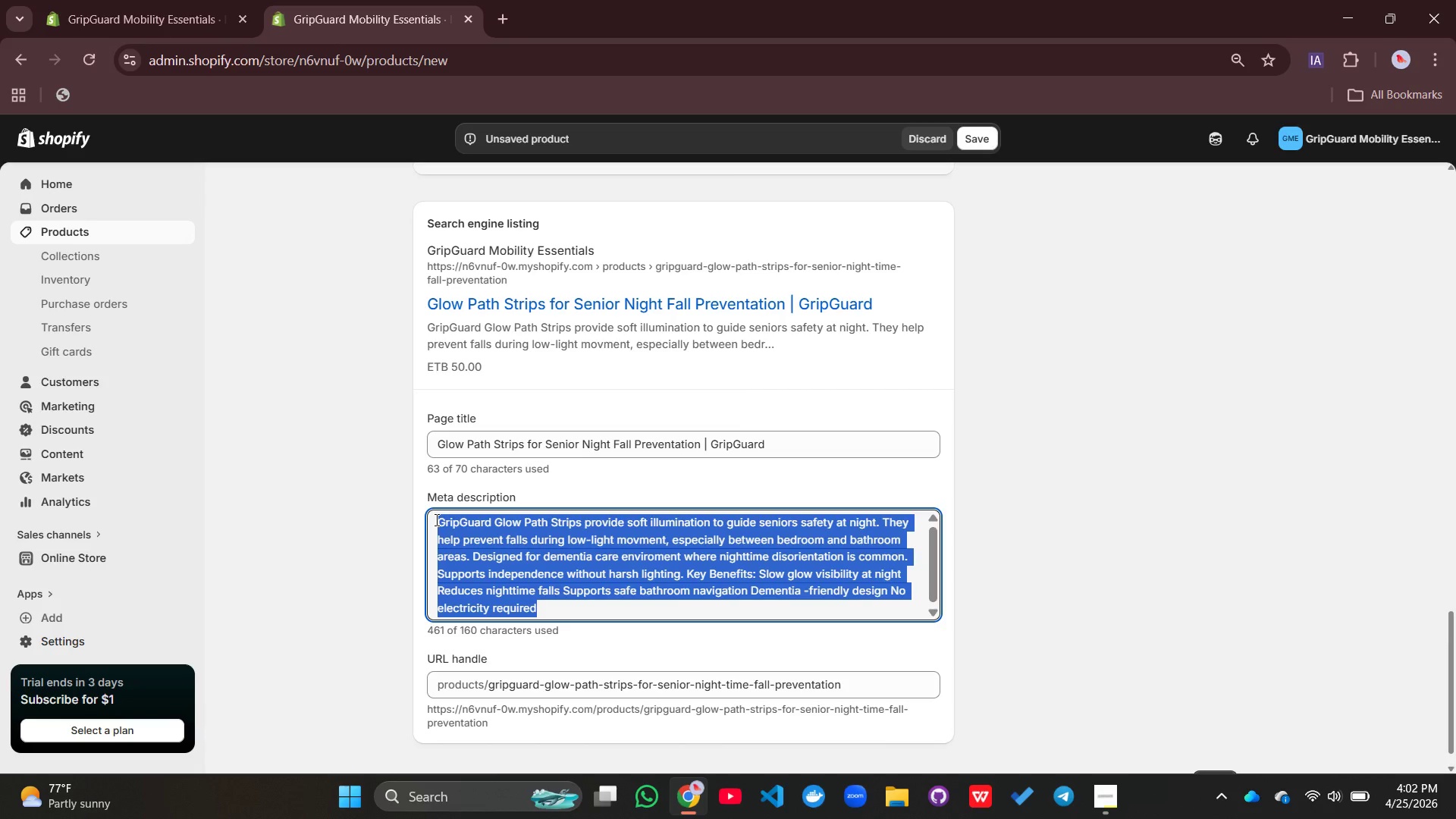 
key(Backspace)
type(Prevent nightimr)
key(Backspace)
key(Backspace)
key(Backspace)
type(time falls with glow-in-the-dark-)
key(Backspace)
type( strips designed for senior safety and dementia-freindly)
 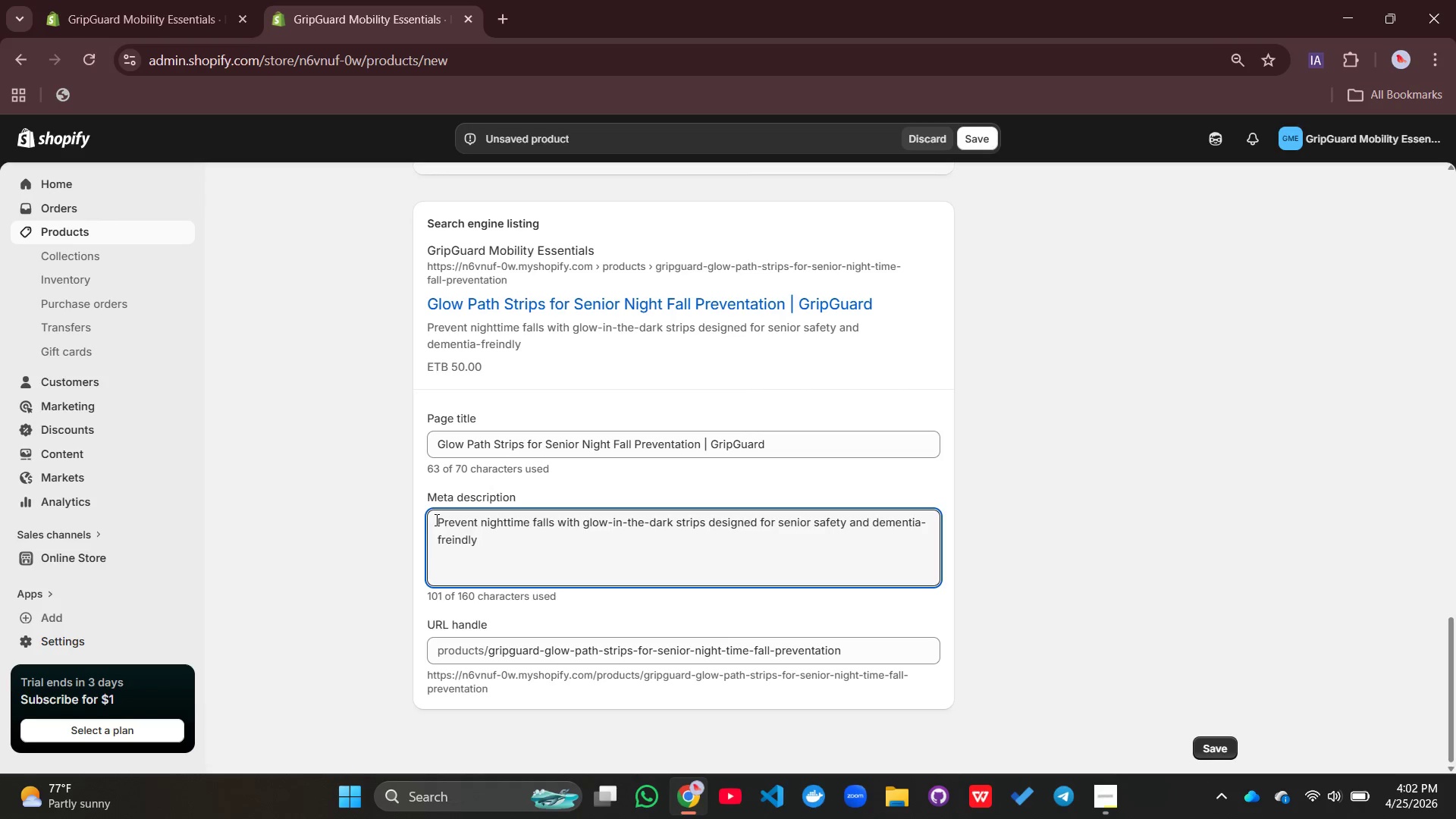 
left_click([469, 542])
 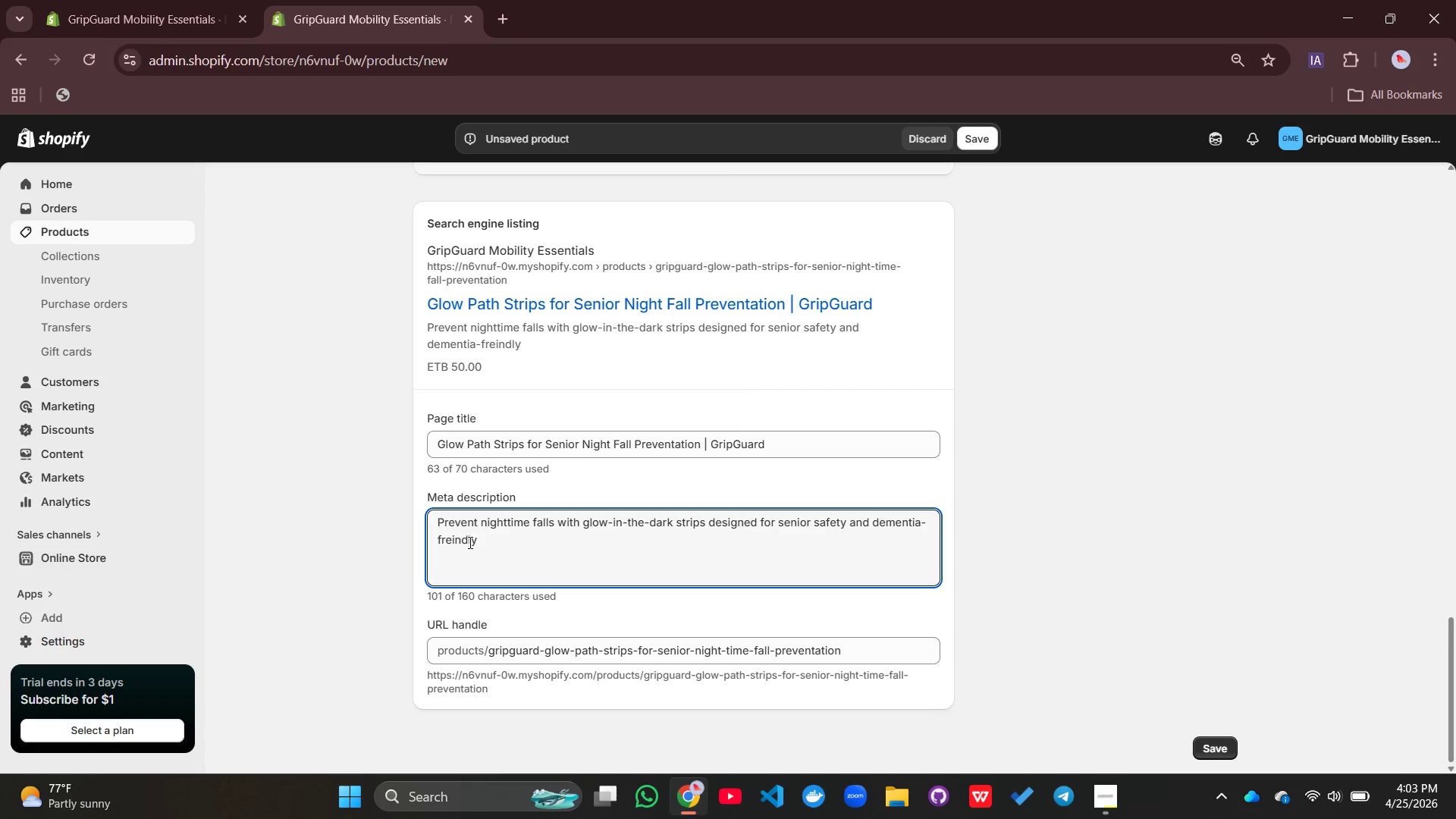 
key(Backspace)
key(Backspace)
key(Backspace)
key(Backspace)
type(iend)
 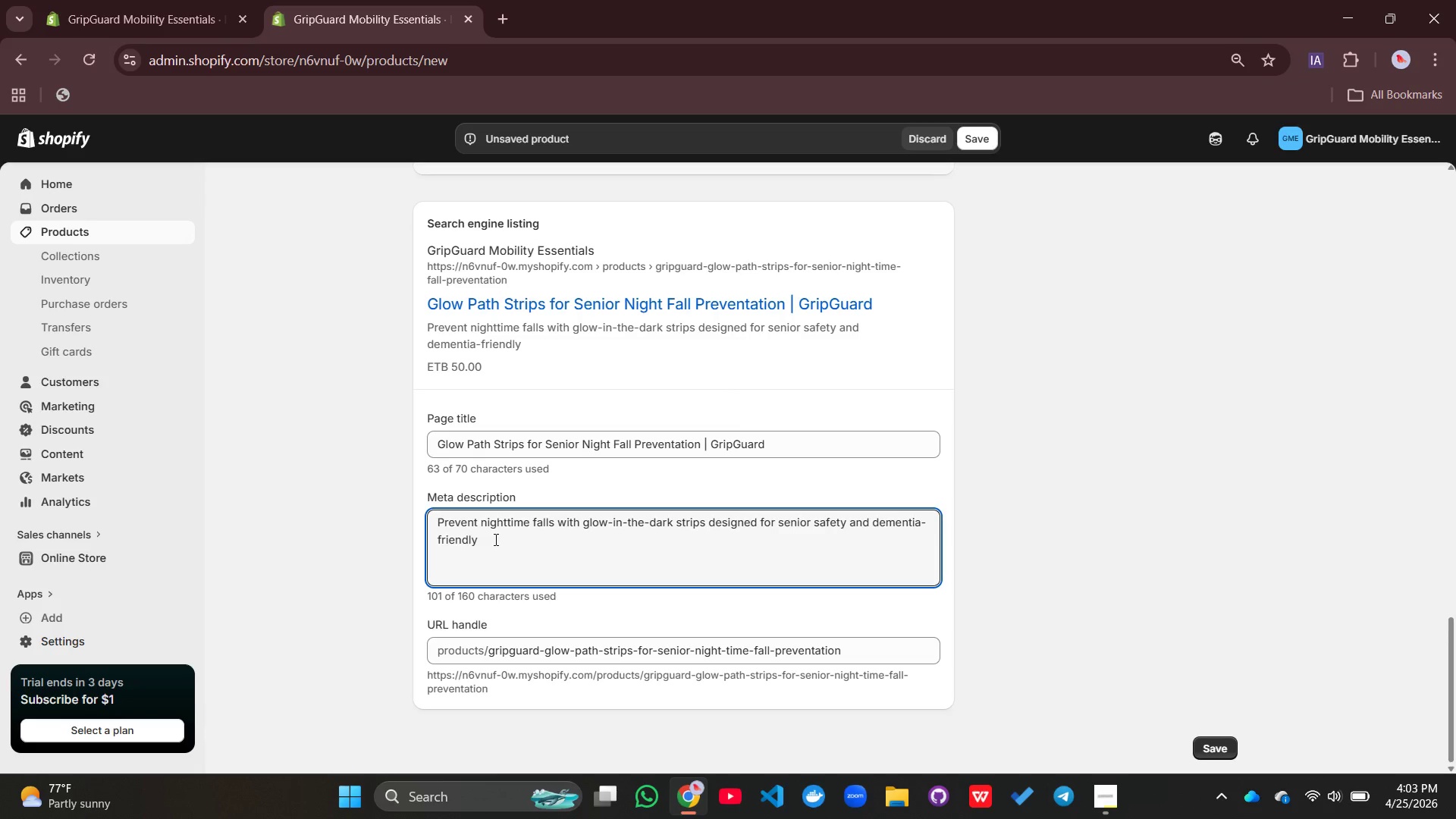 
left_click([494, 539])
 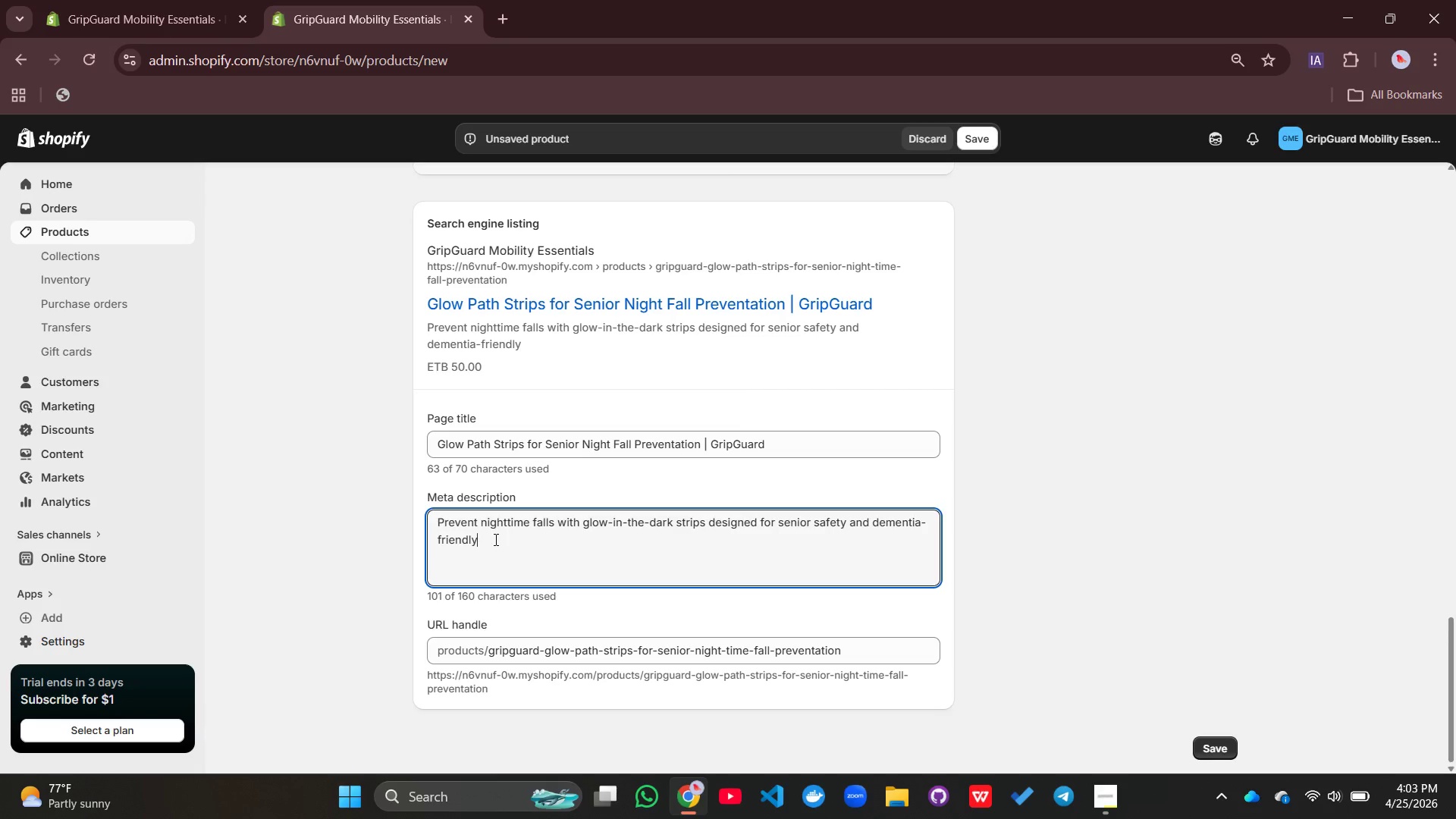 
type( home navogation.)
 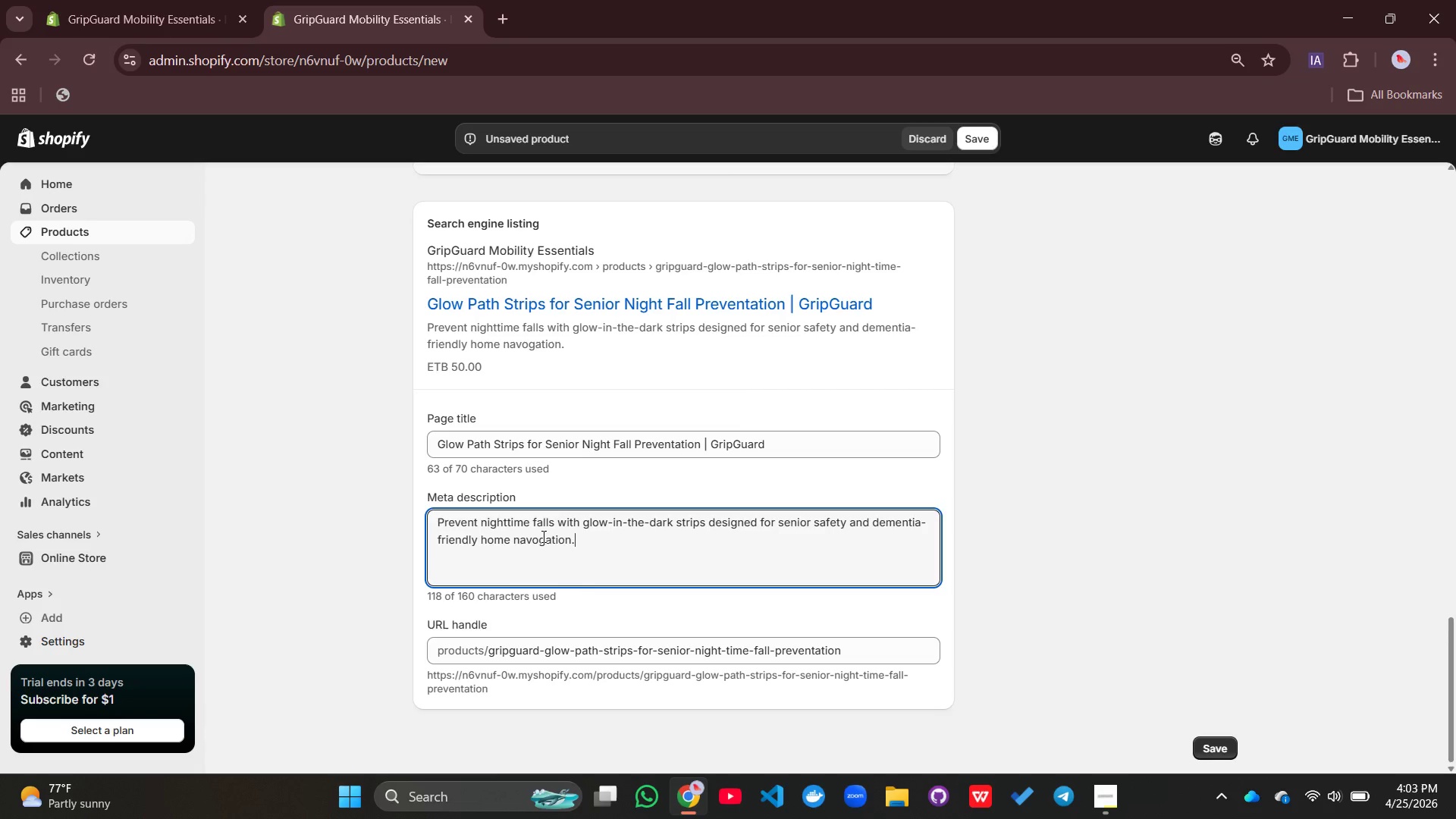 
left_click([542, 536])
 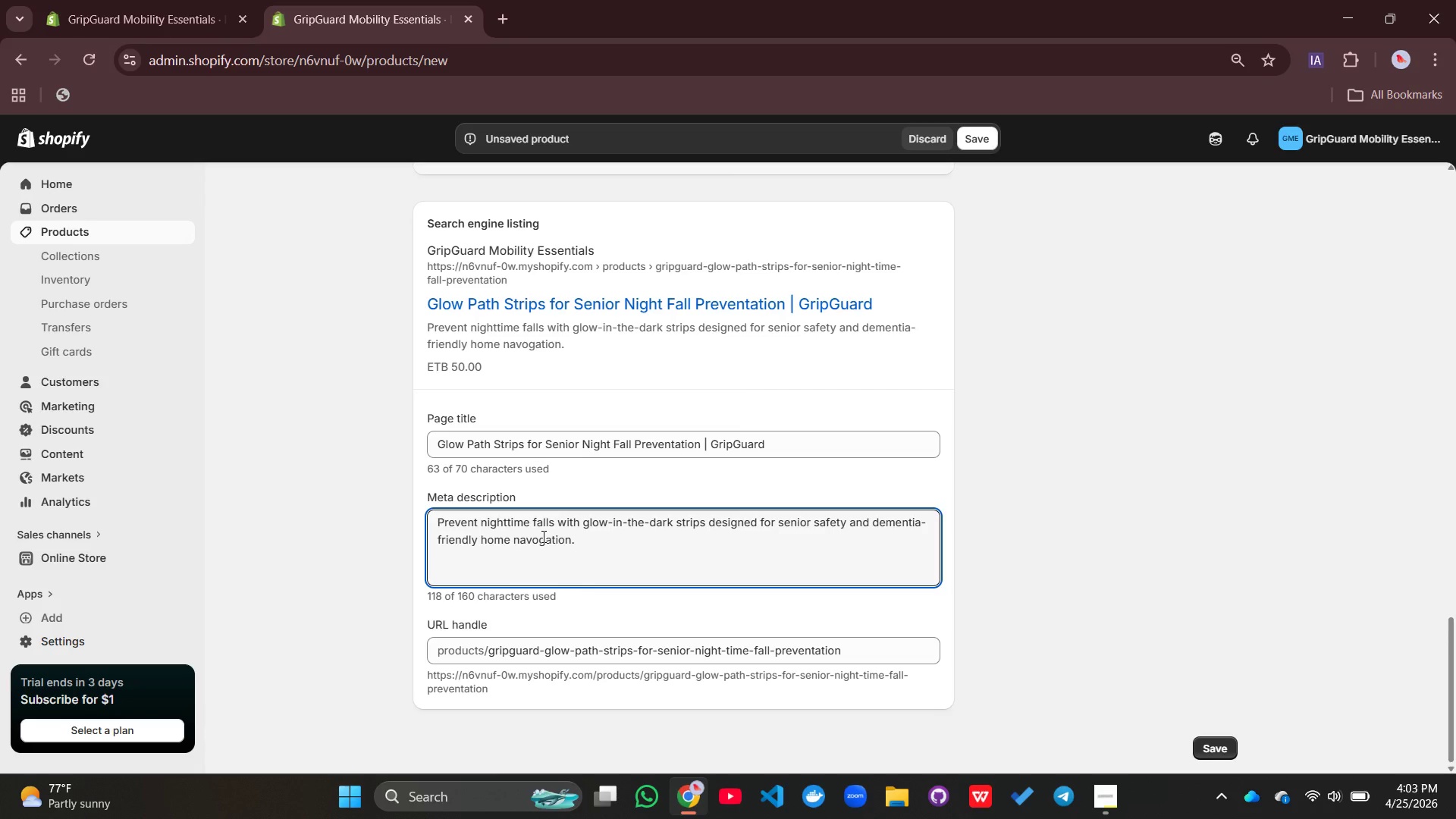 
key(Backspace)
key(Backspace)
type(ig)
 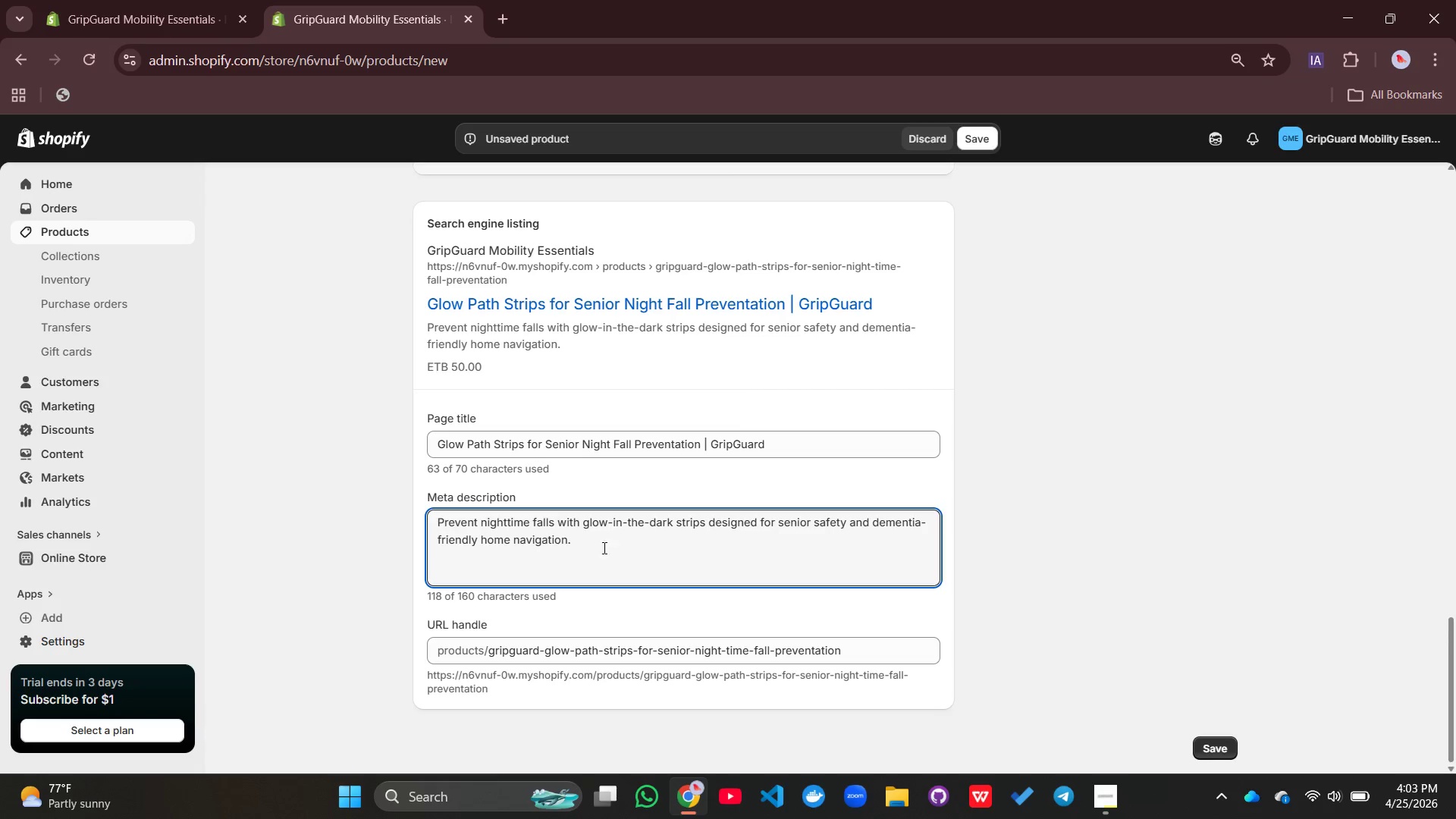 
left_click([607, 548])
 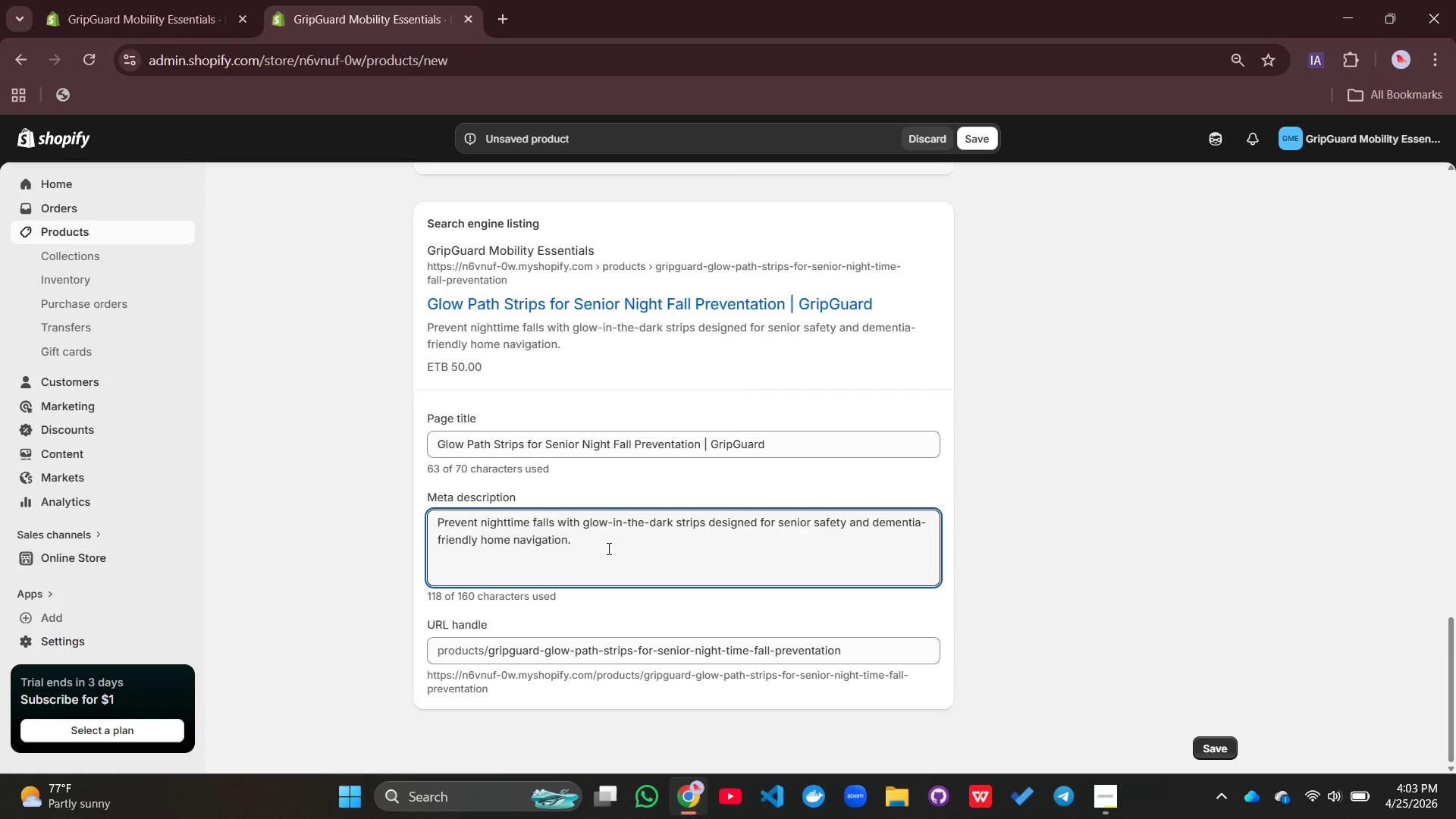 
left_click_drag(start_coordinate=[1163, 416], to_coordinate=[1155, 438])
 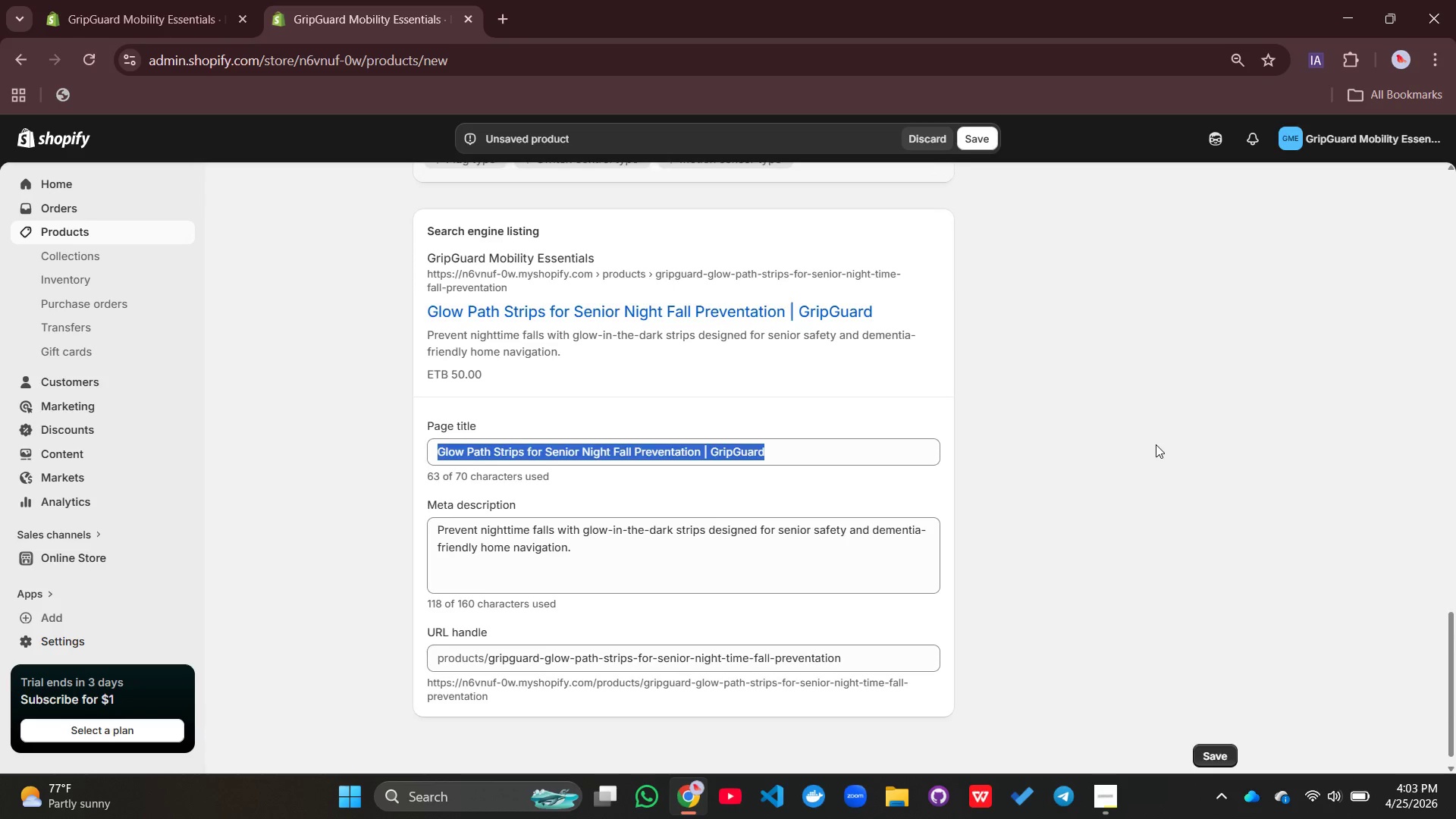 
scroll: coordinate [1156, 453], scroll_direction: up, amount: 18.0
 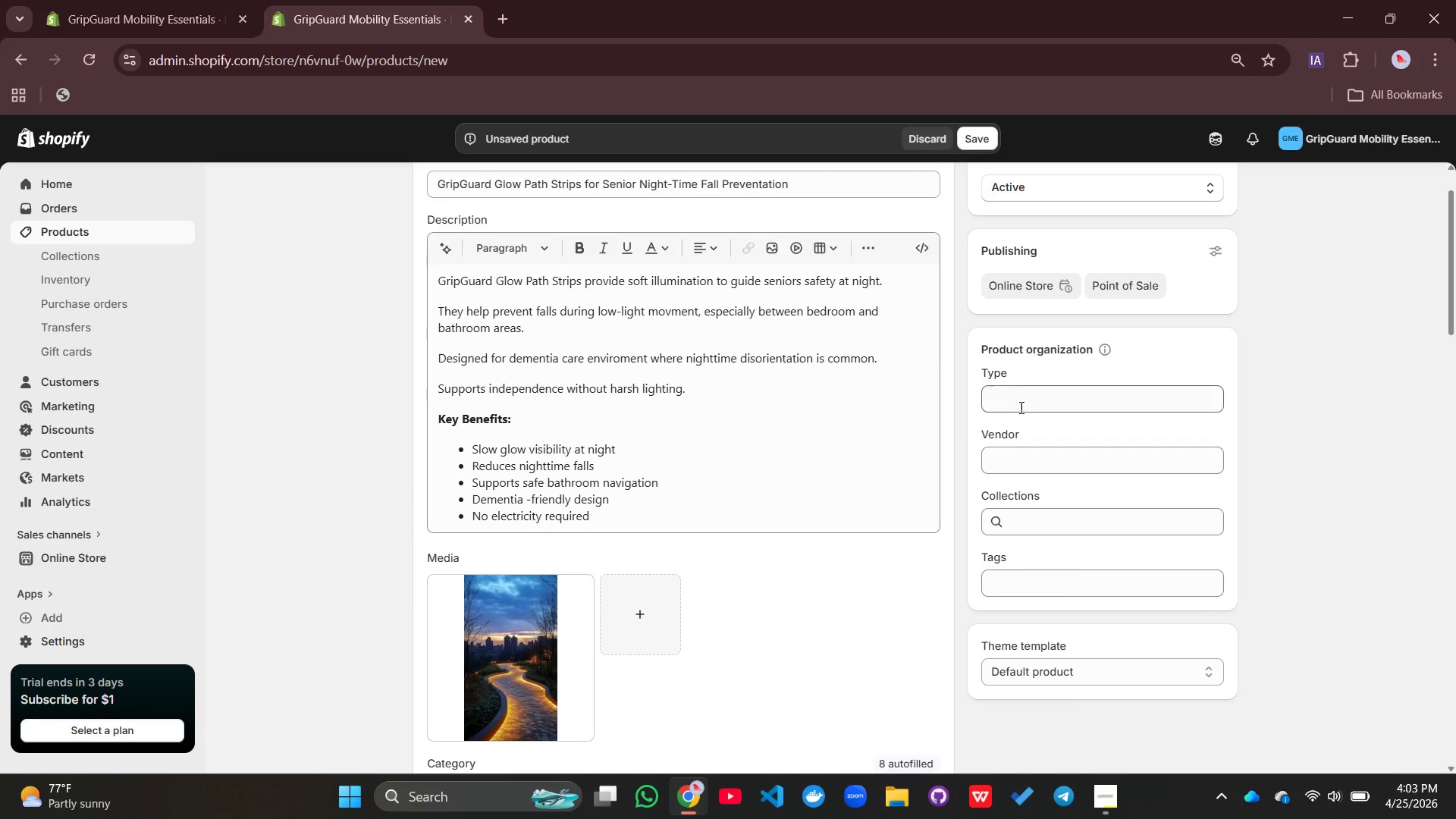 
left_click([1018, 400])
 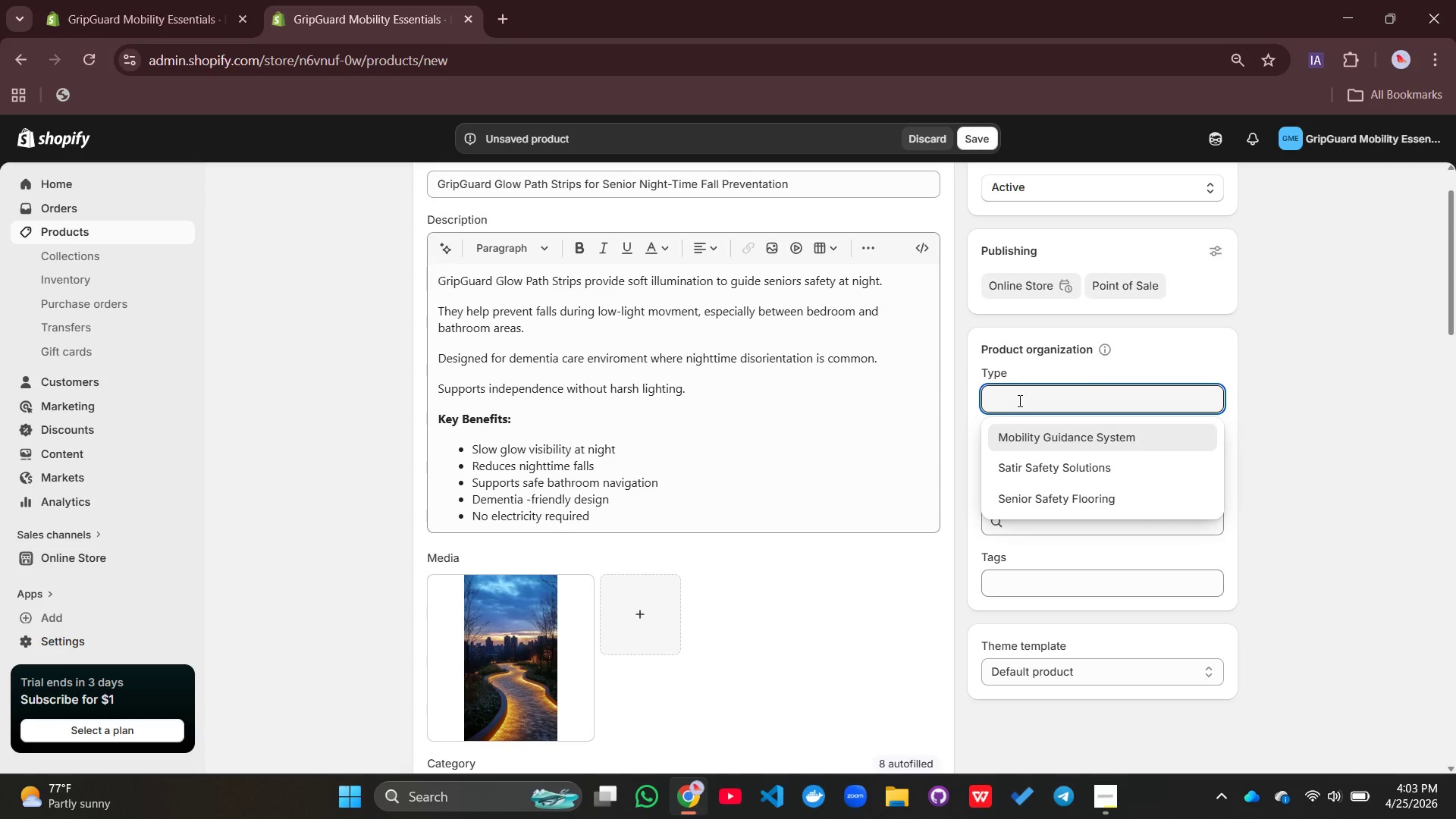 
wait(5.23)
 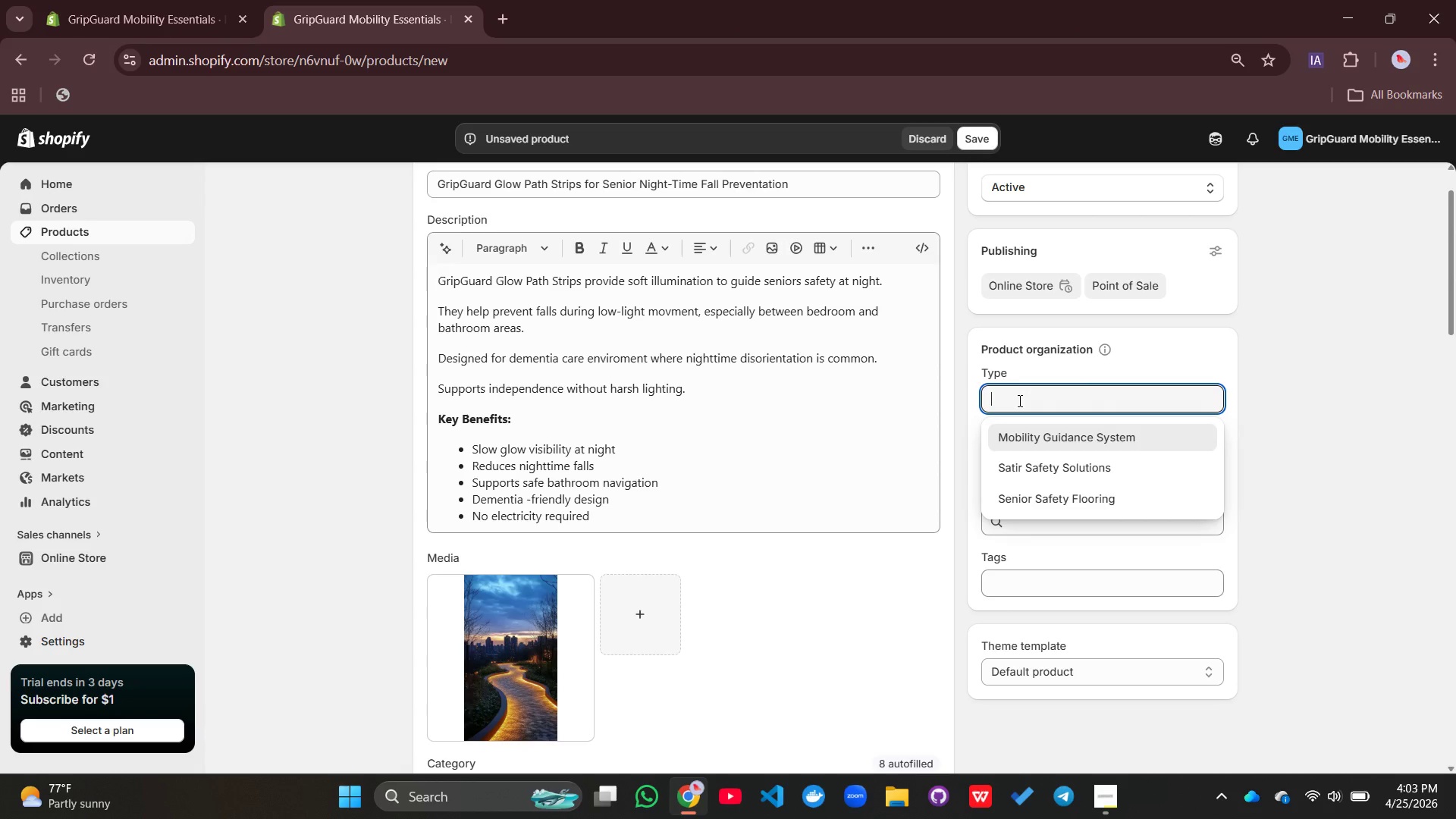 
type(Night safety )
 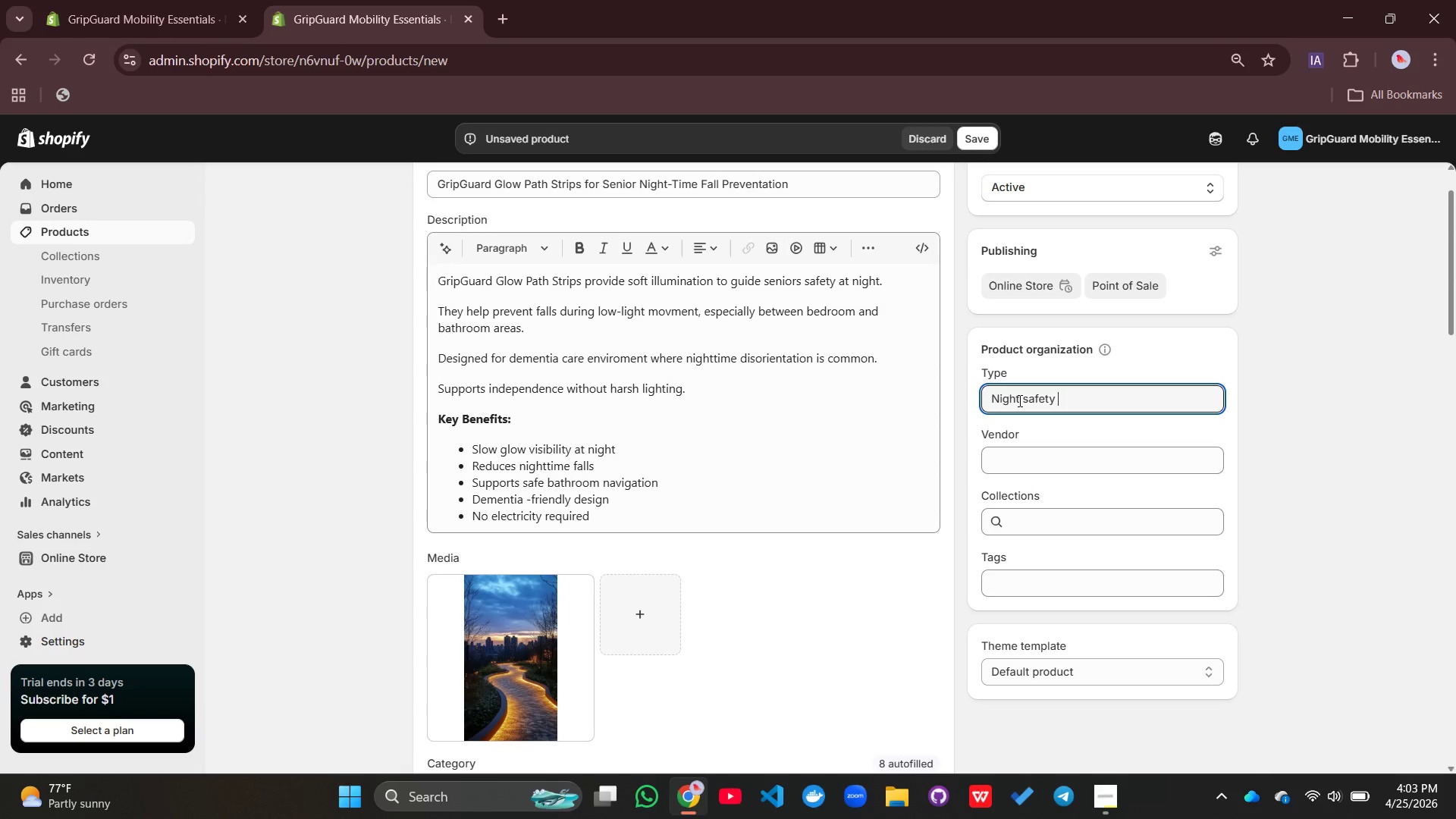 
type(Flooring)
 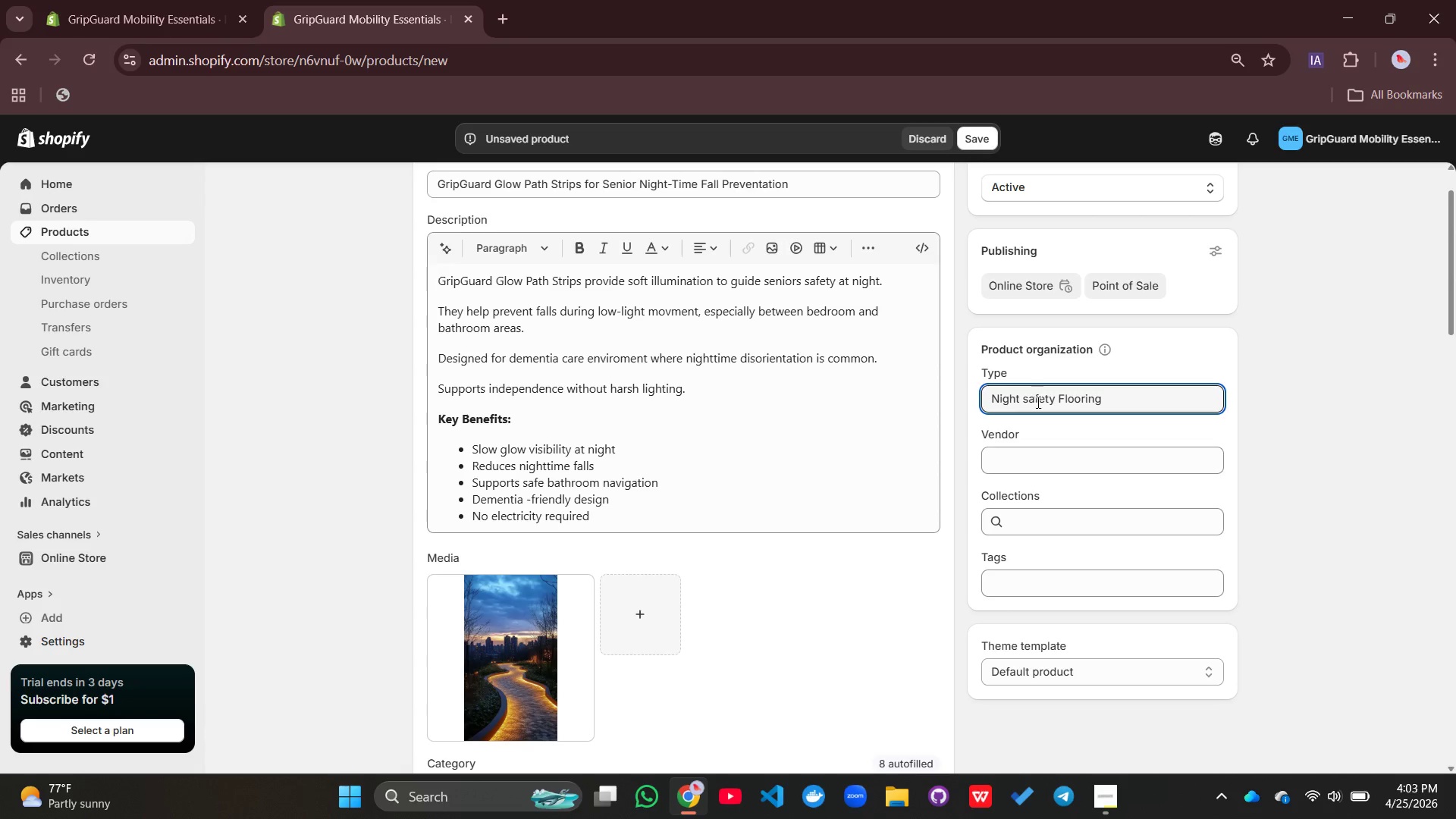 
left_click([1028, 397])
 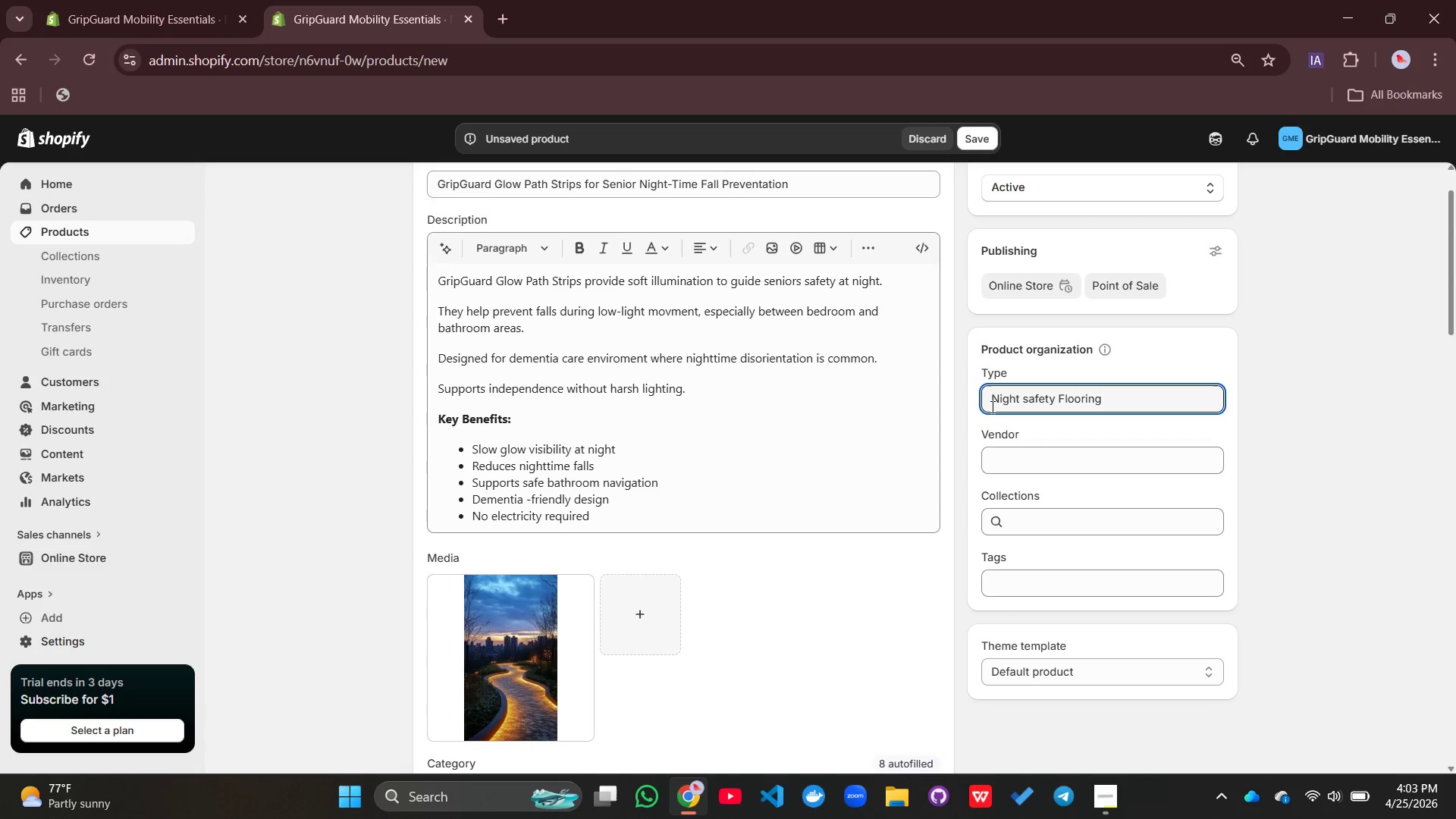 
key(Backspace)
 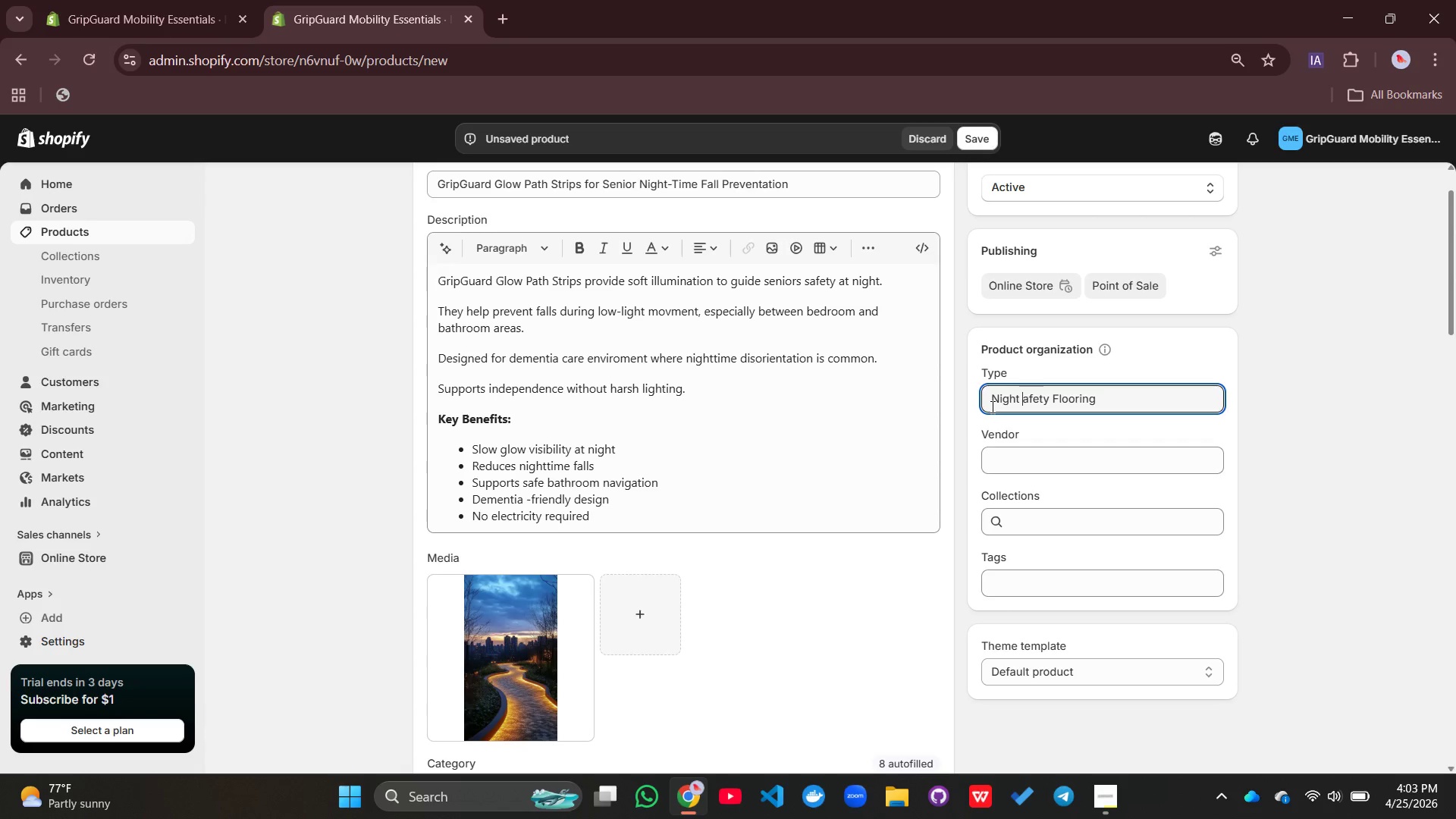 
key(Shift+S)
 